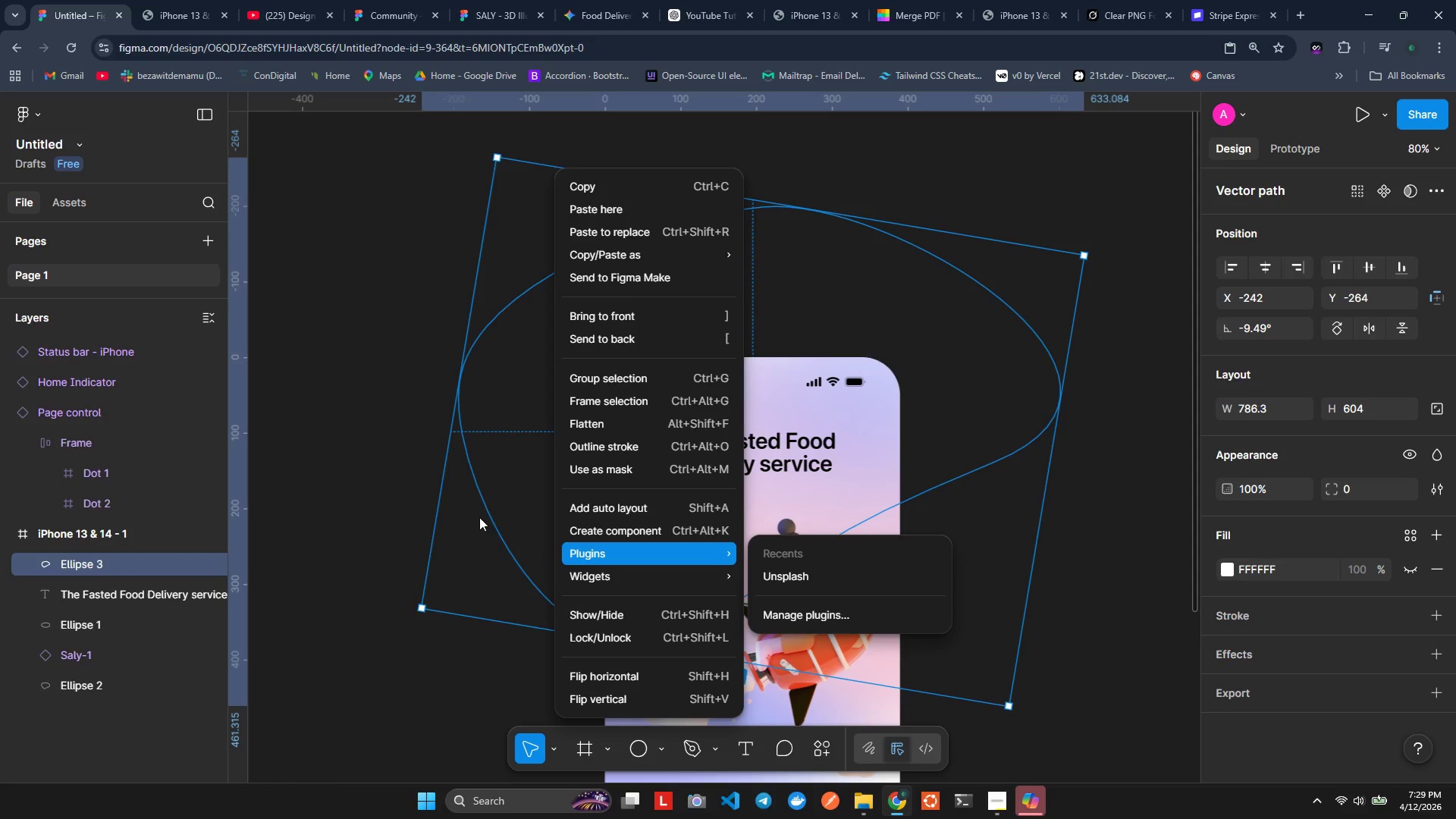 
left_click([497, 513])
 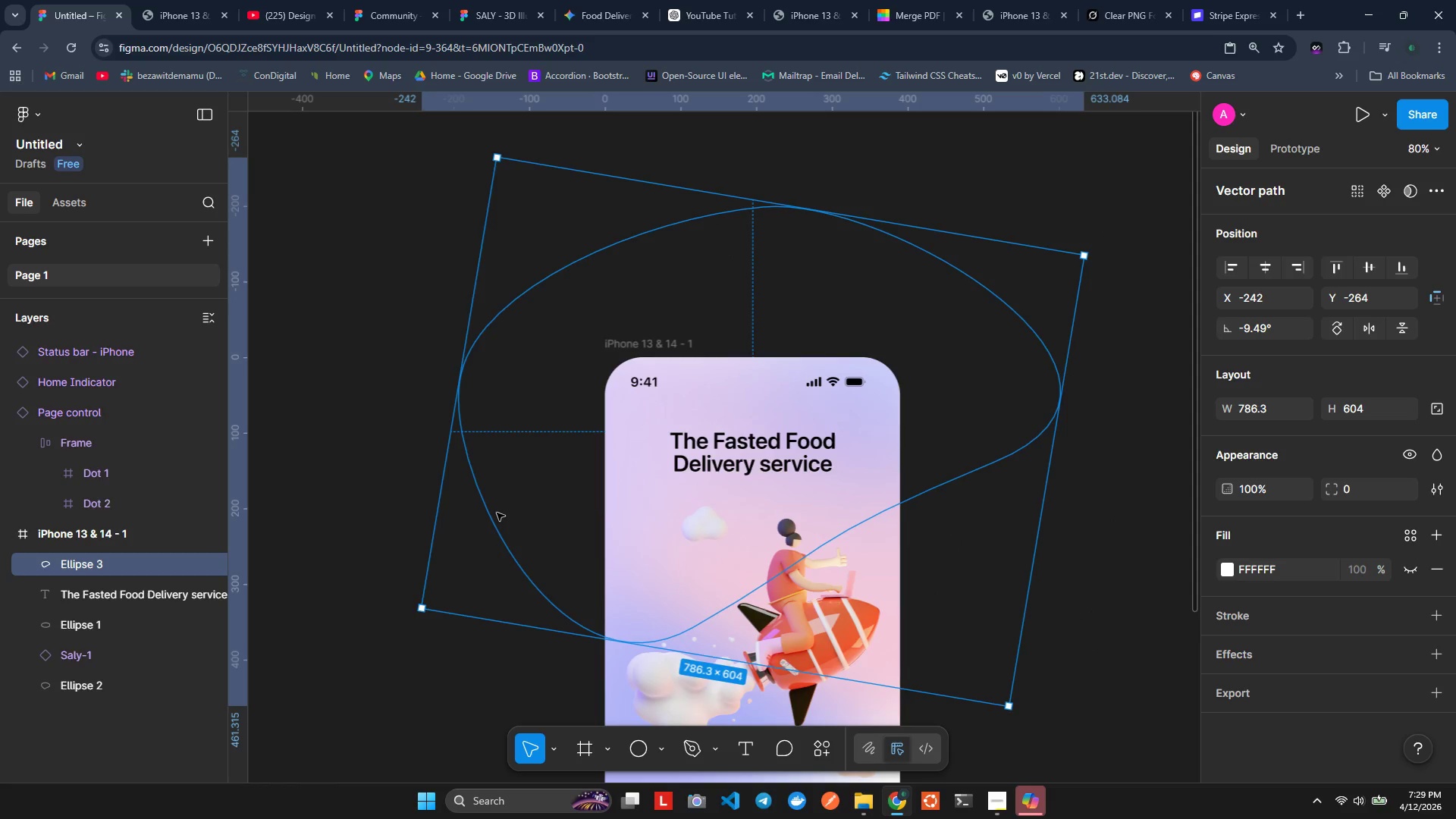 
key(Control+Z)
 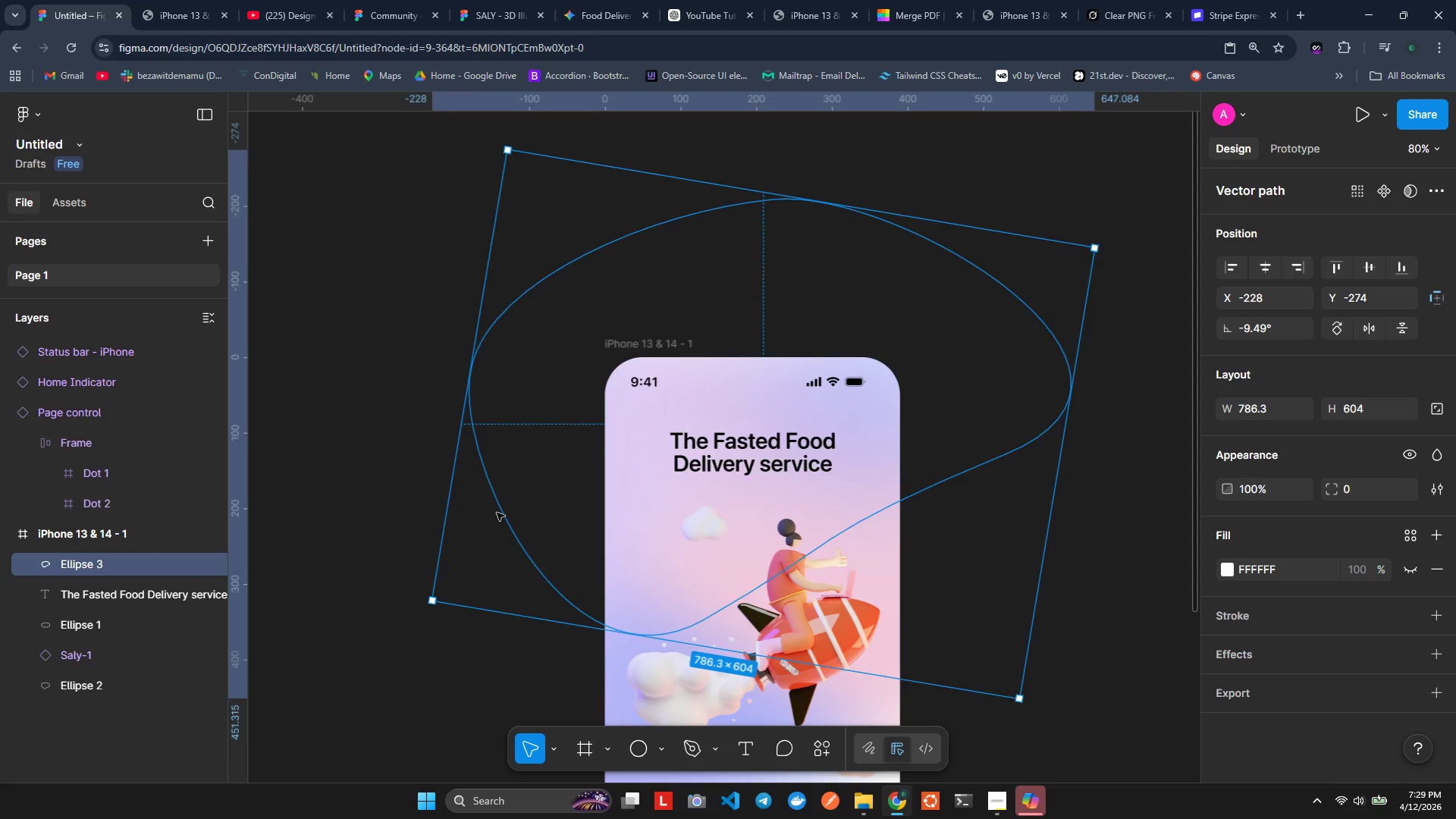 
key(Control+Z)
 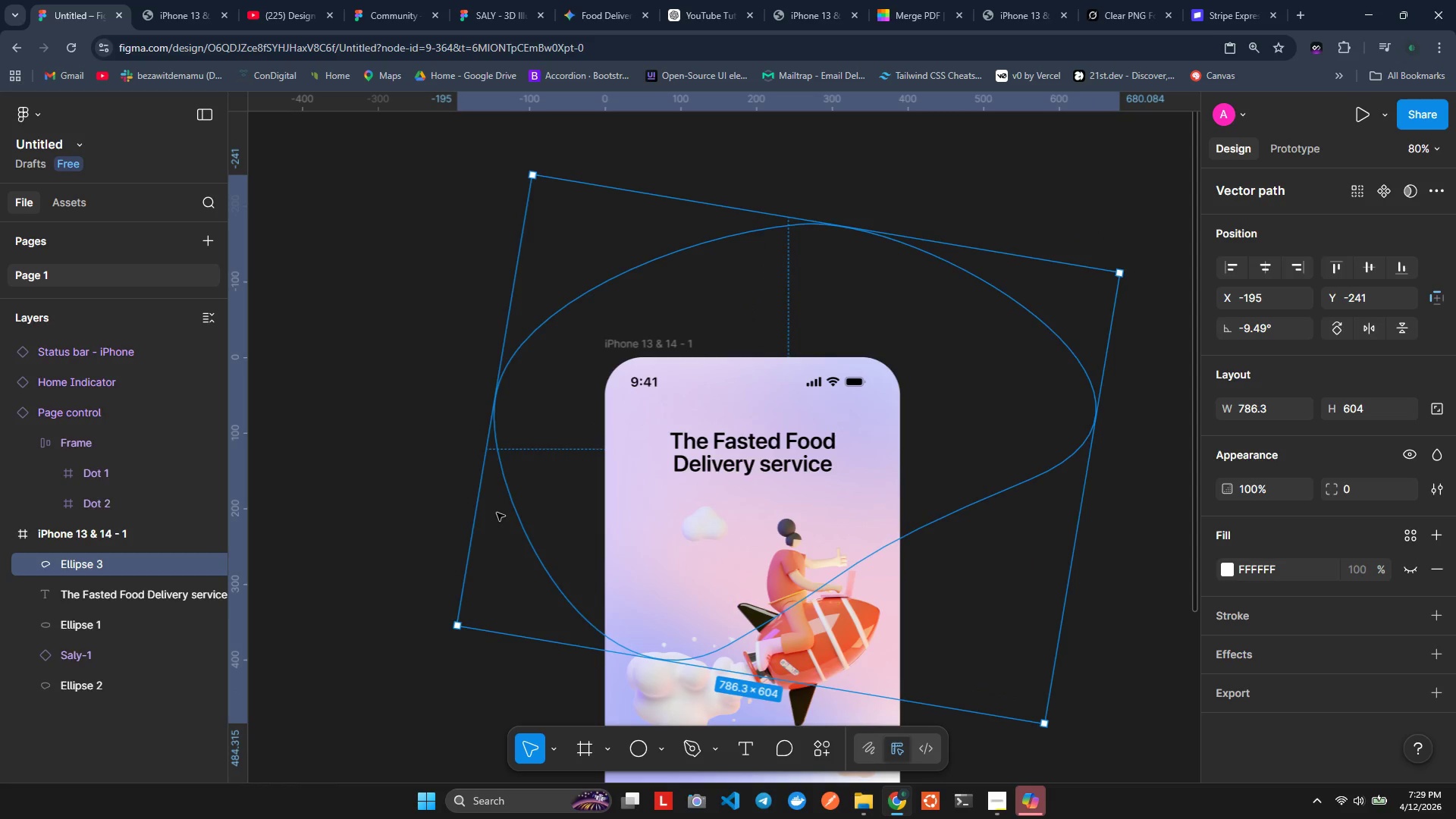 
key(Control+Z)
 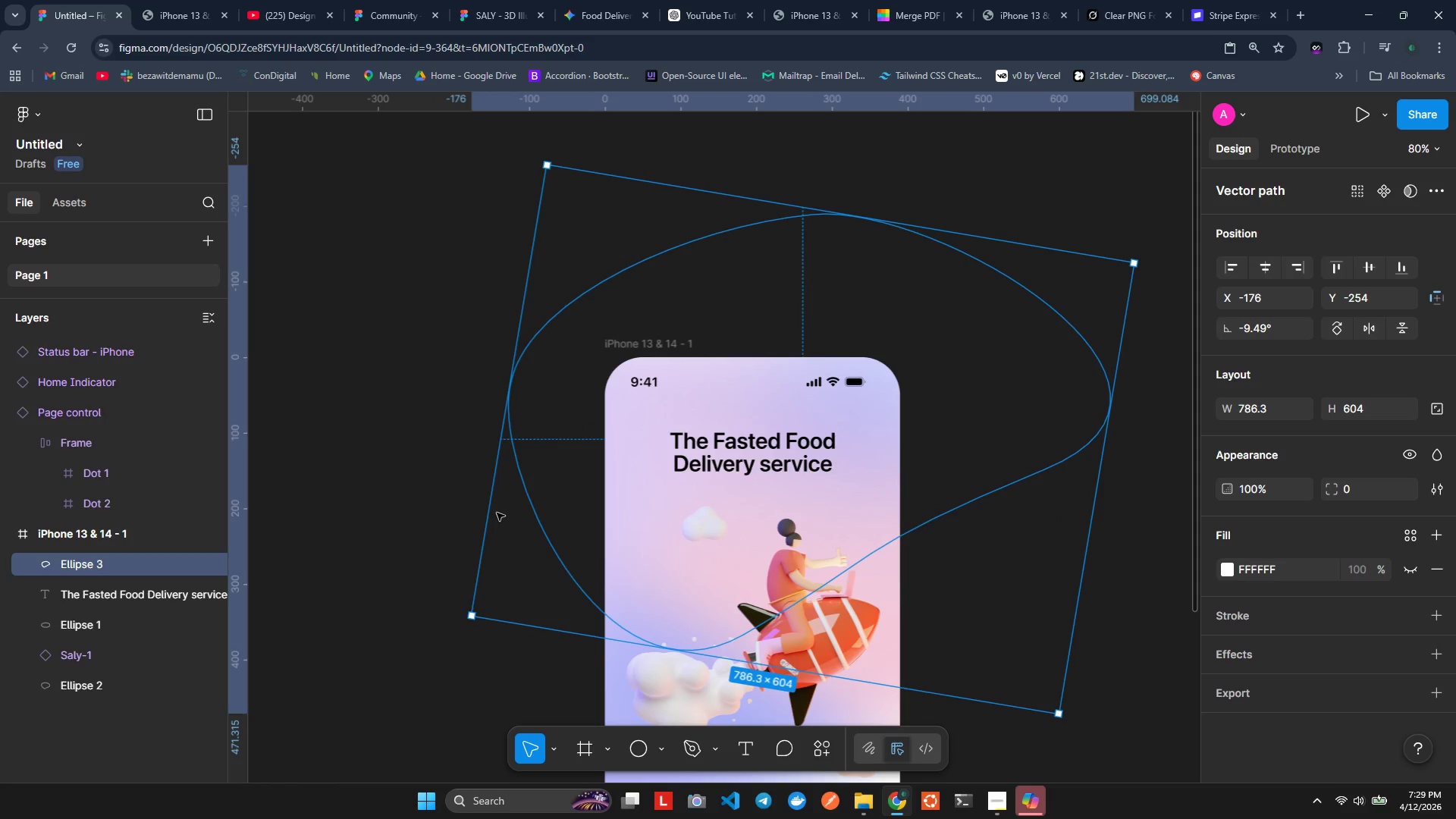 
key(Control+Z)
 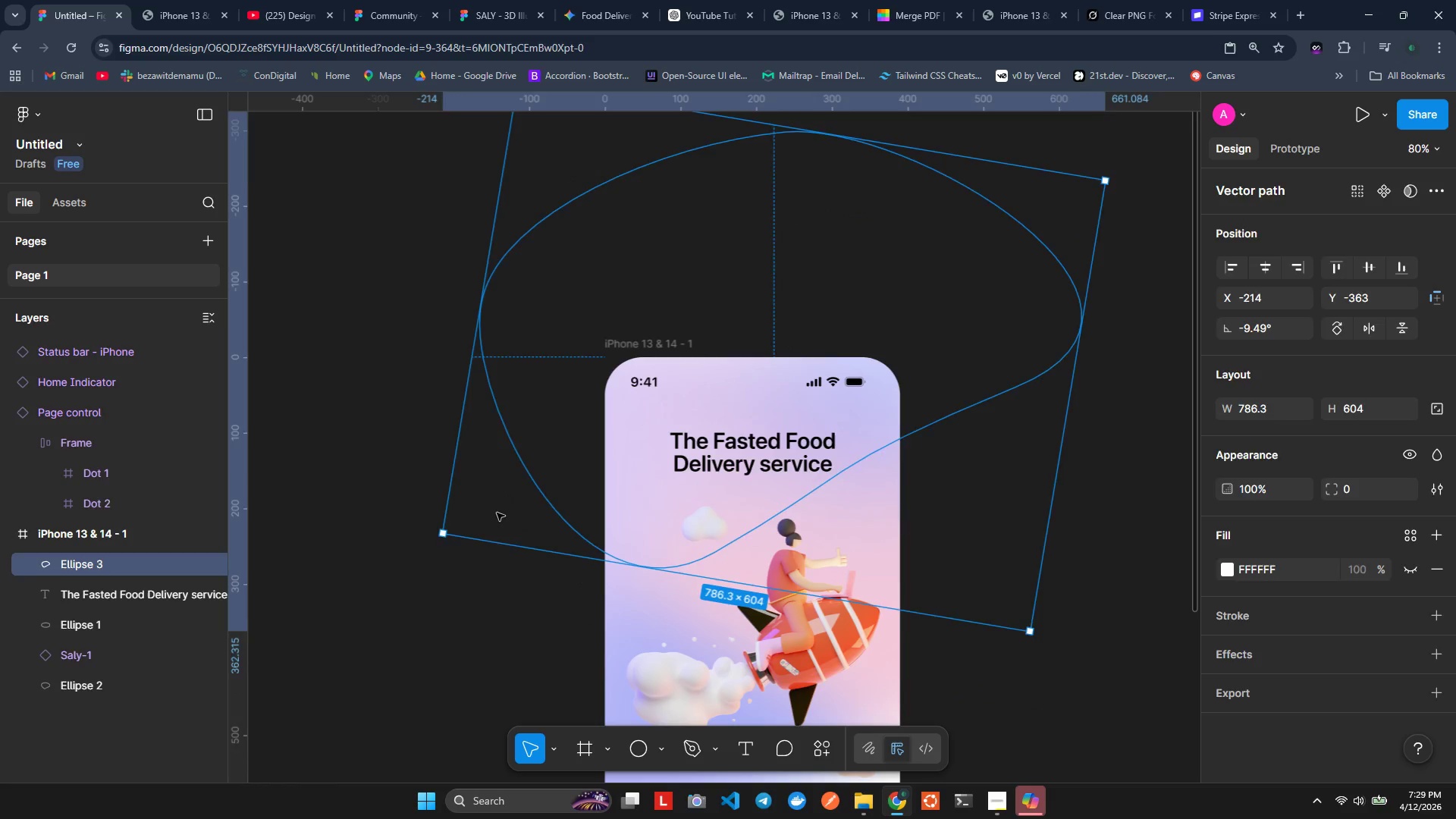 
key(Control+Z)
 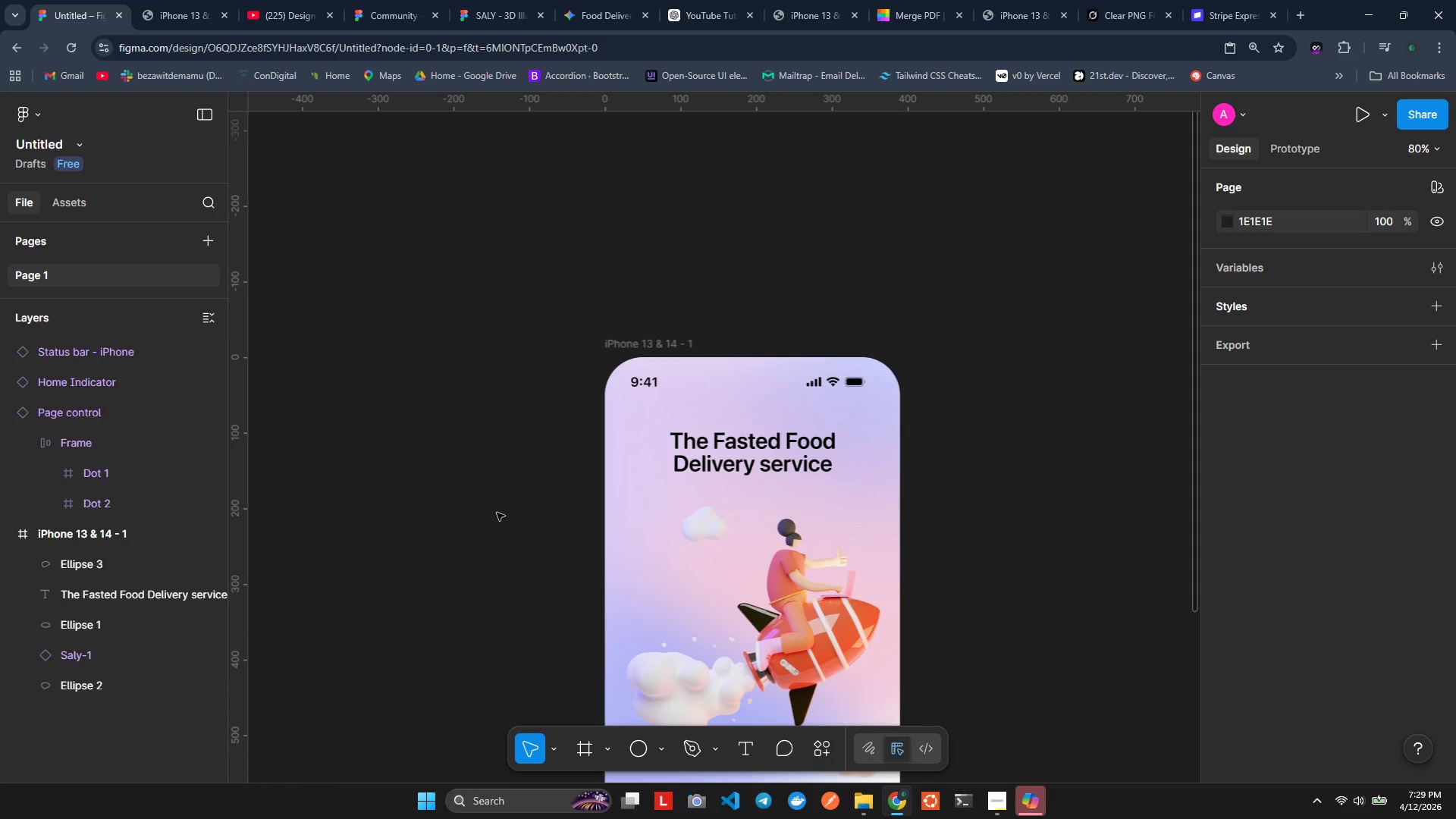 
key(Control+Z)
 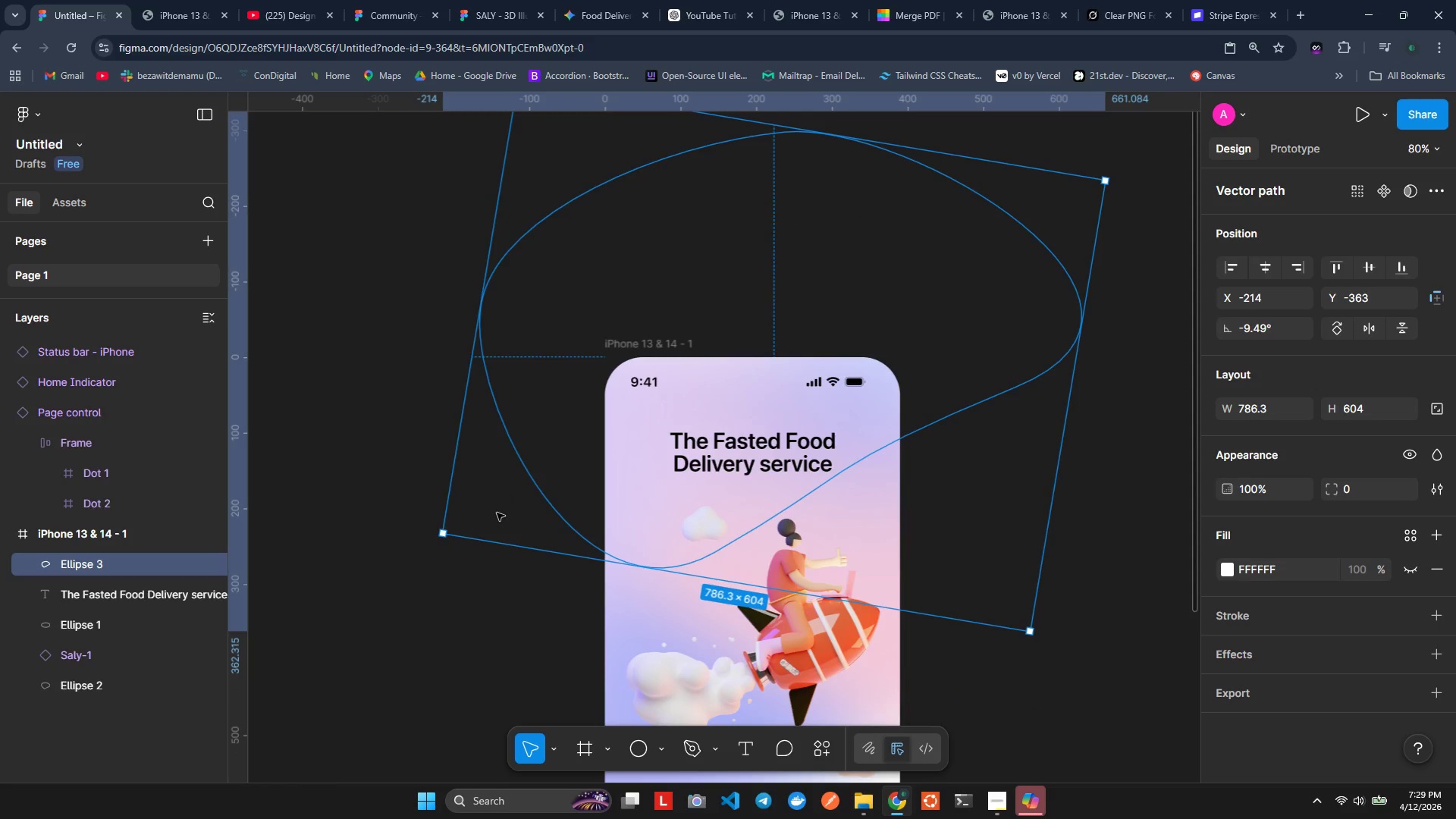 
key(Control+Z)
 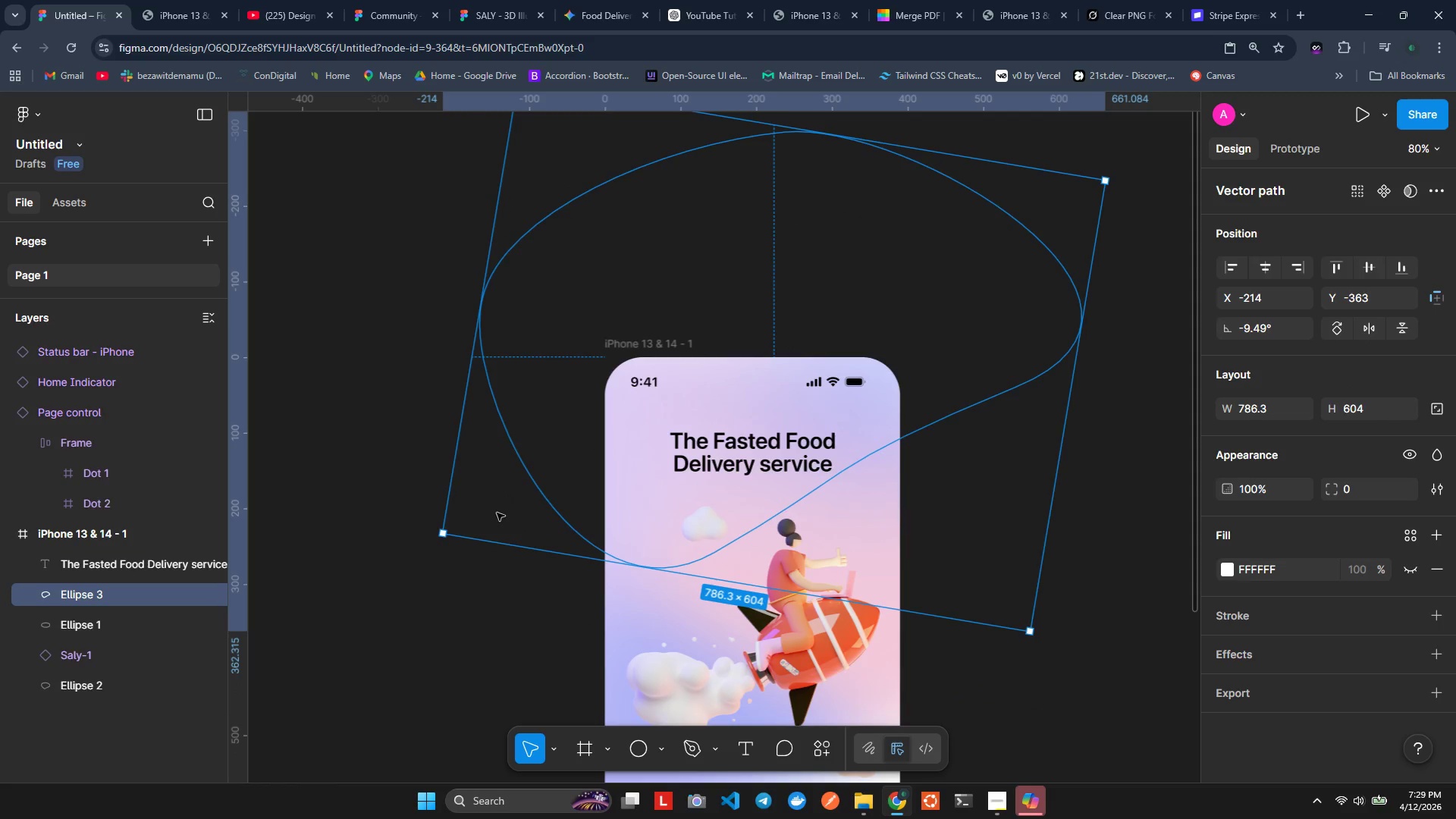 
key(Control+Z)
 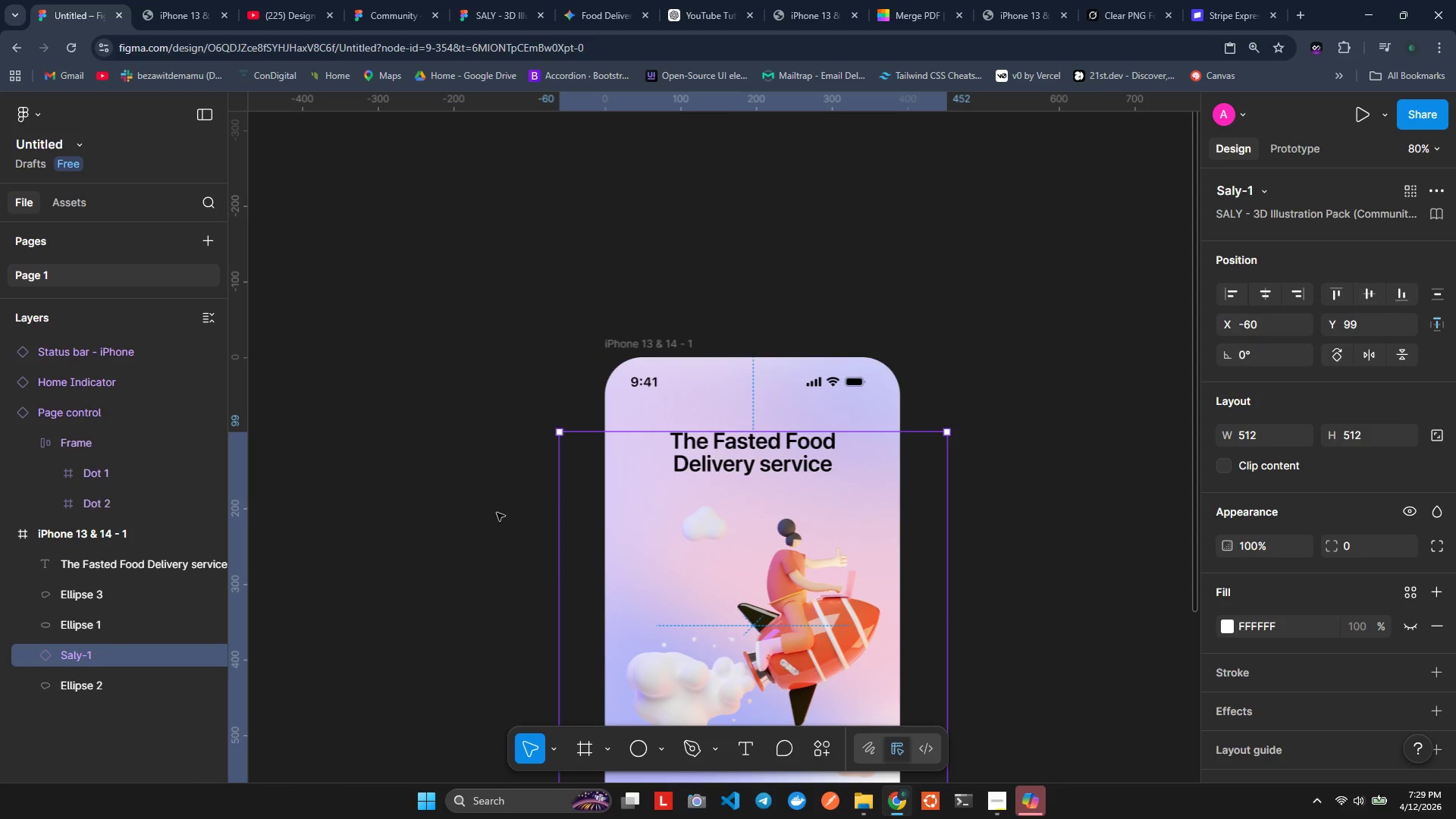 
key(Control+Z)
 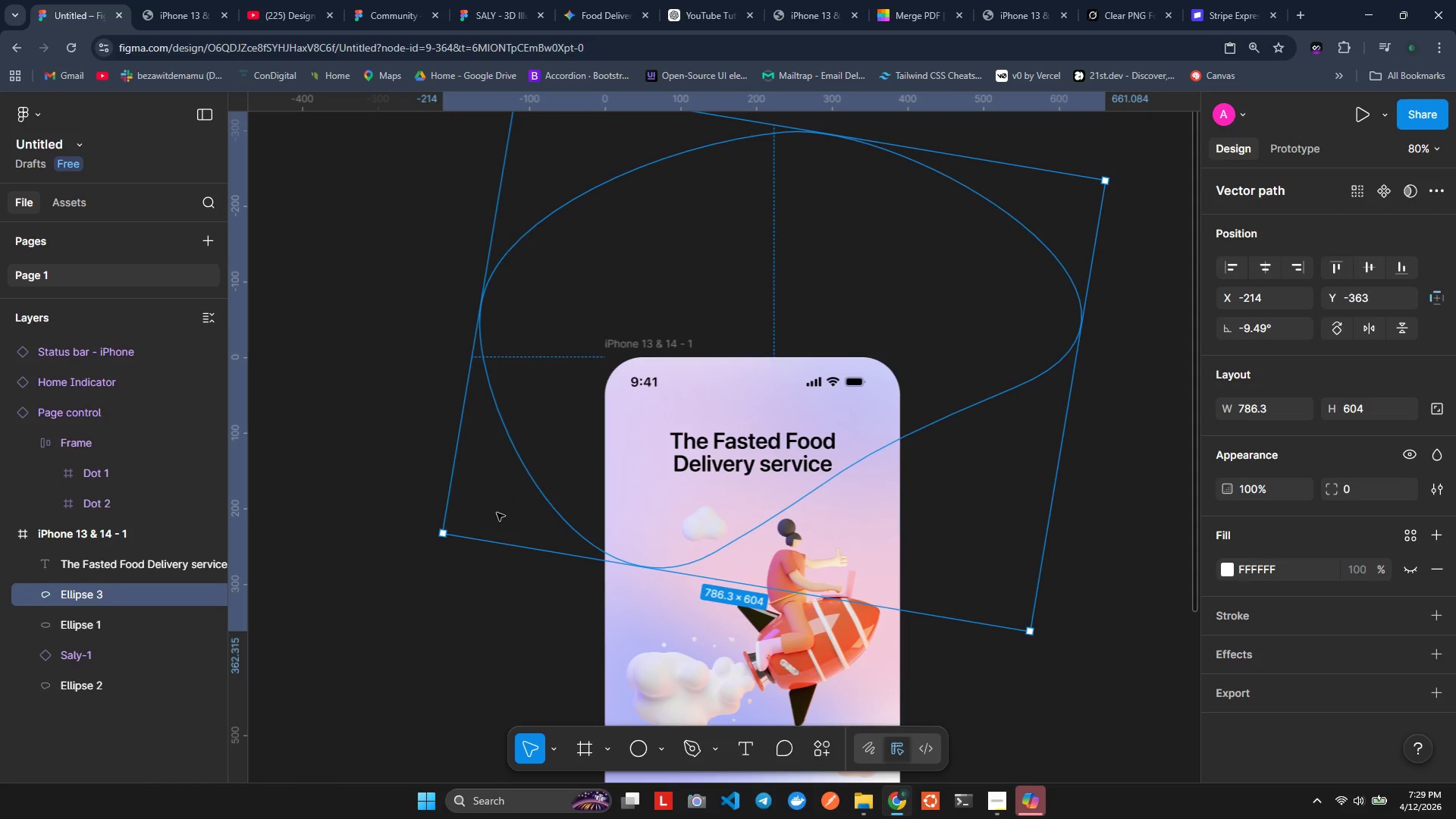 
key(Control+Z)
 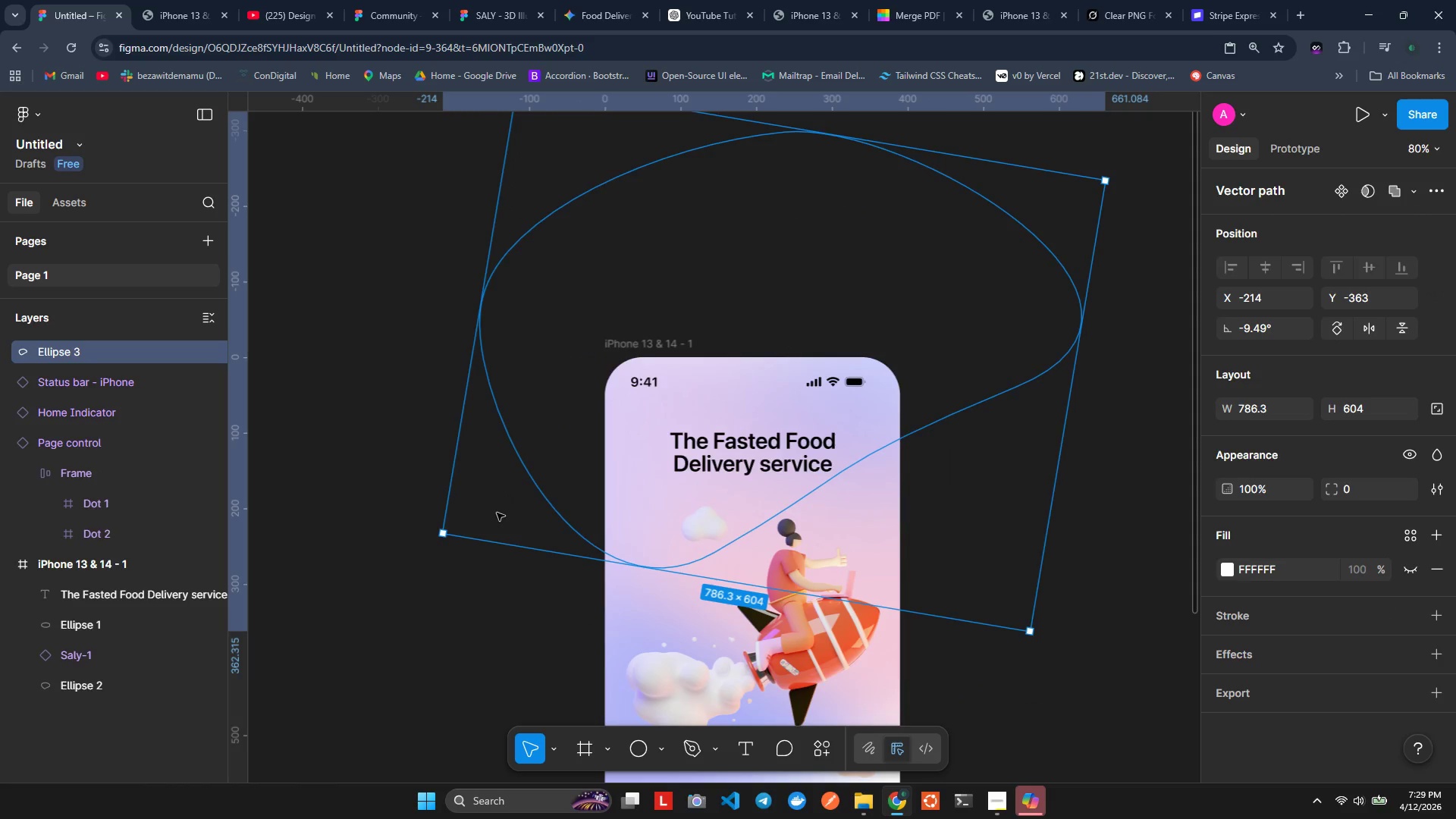 
key(Control+Z)
 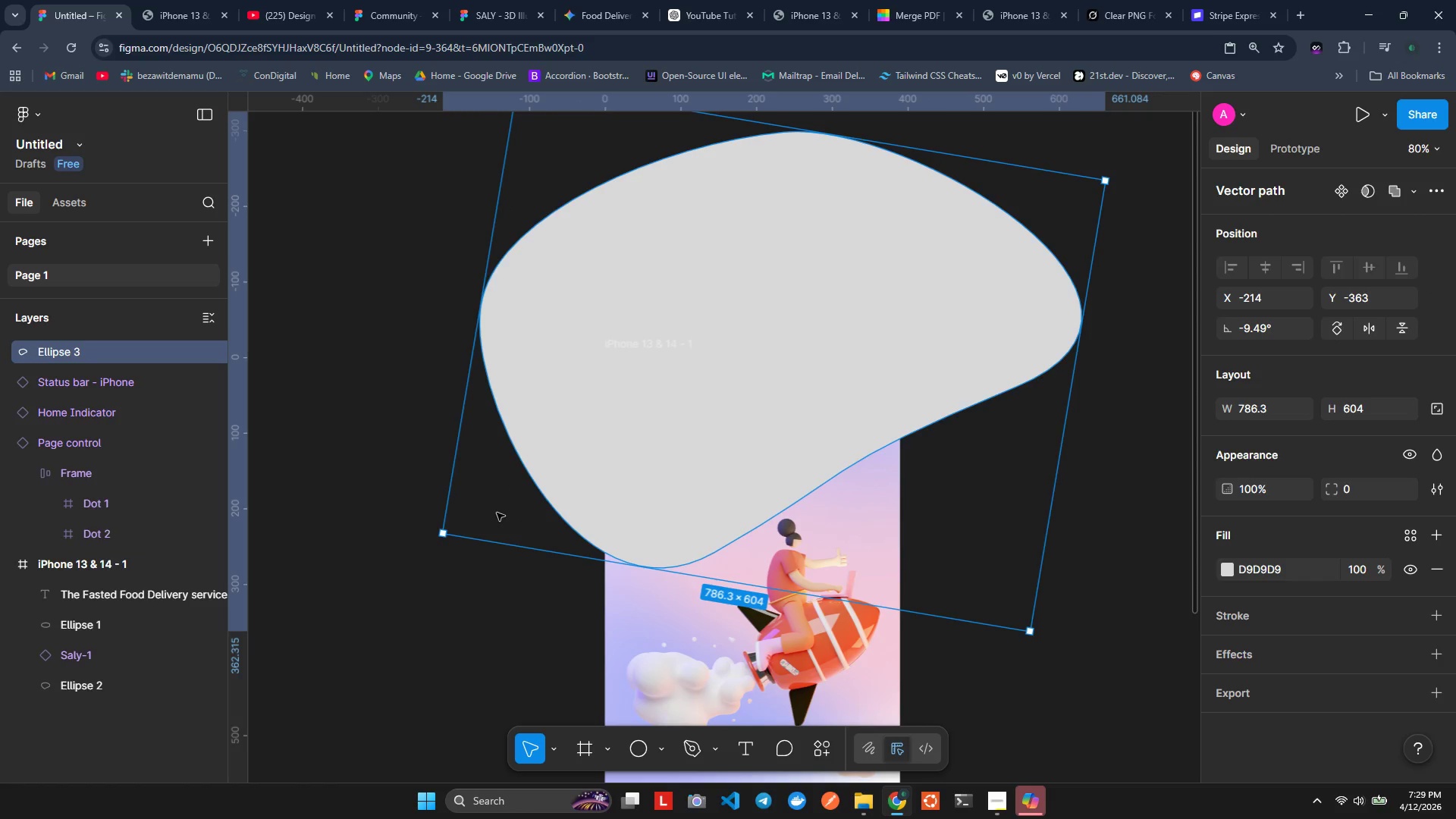 
wait(7.42)
 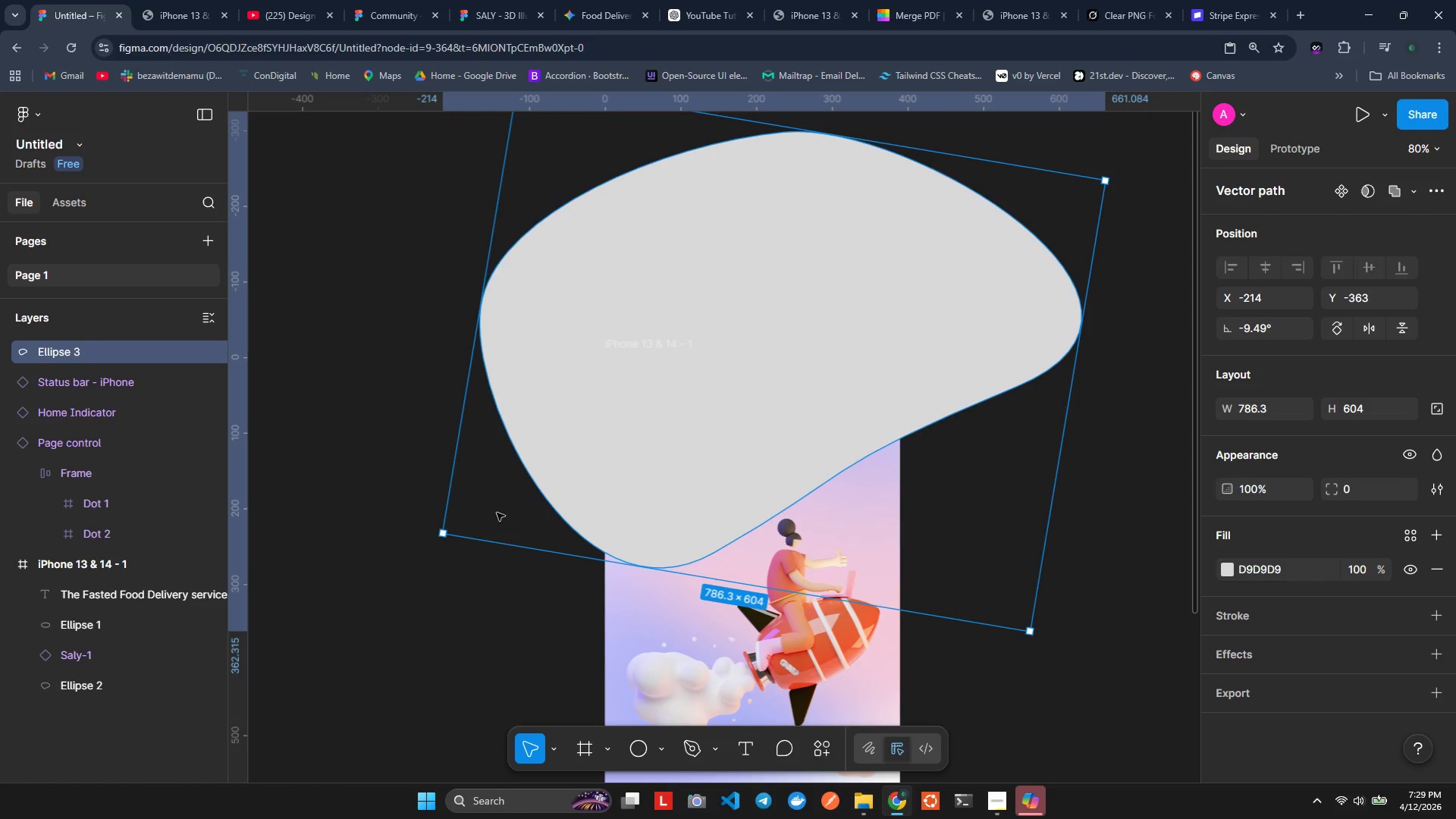 
right_click([565, 413])
 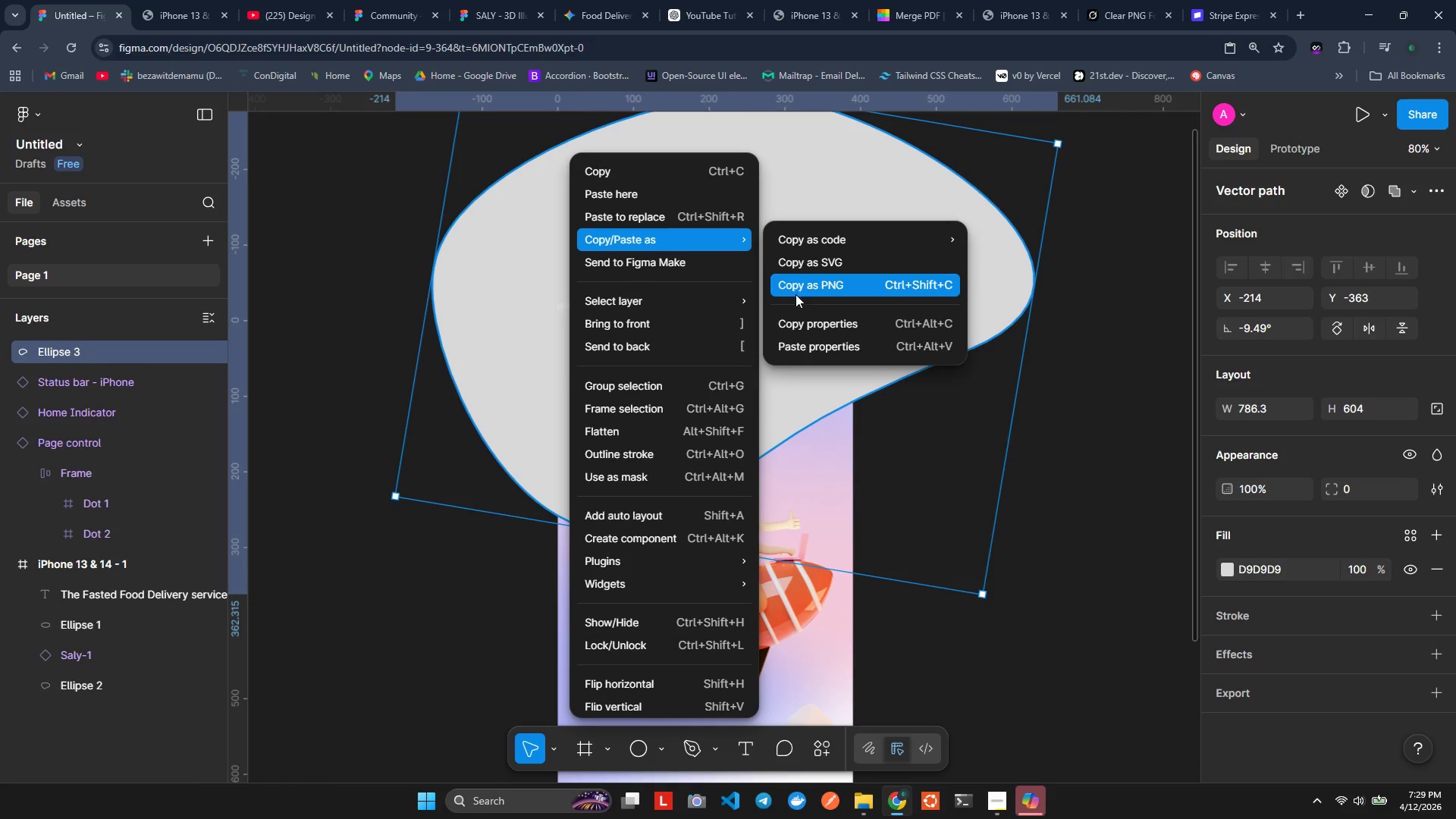 
left_click([808, 340])
 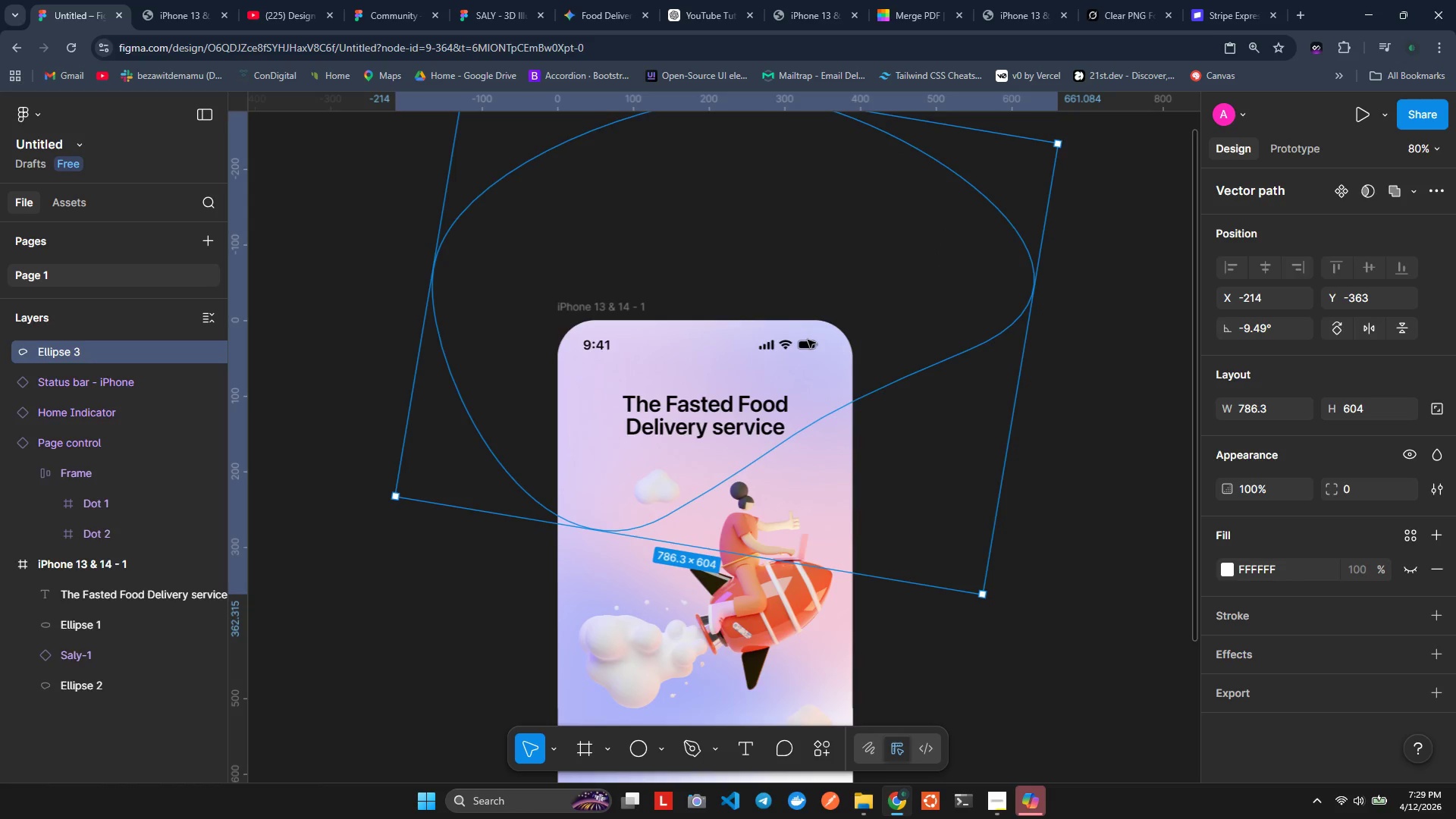 
hold_key(key=ControlLeft, duration=0.7)
 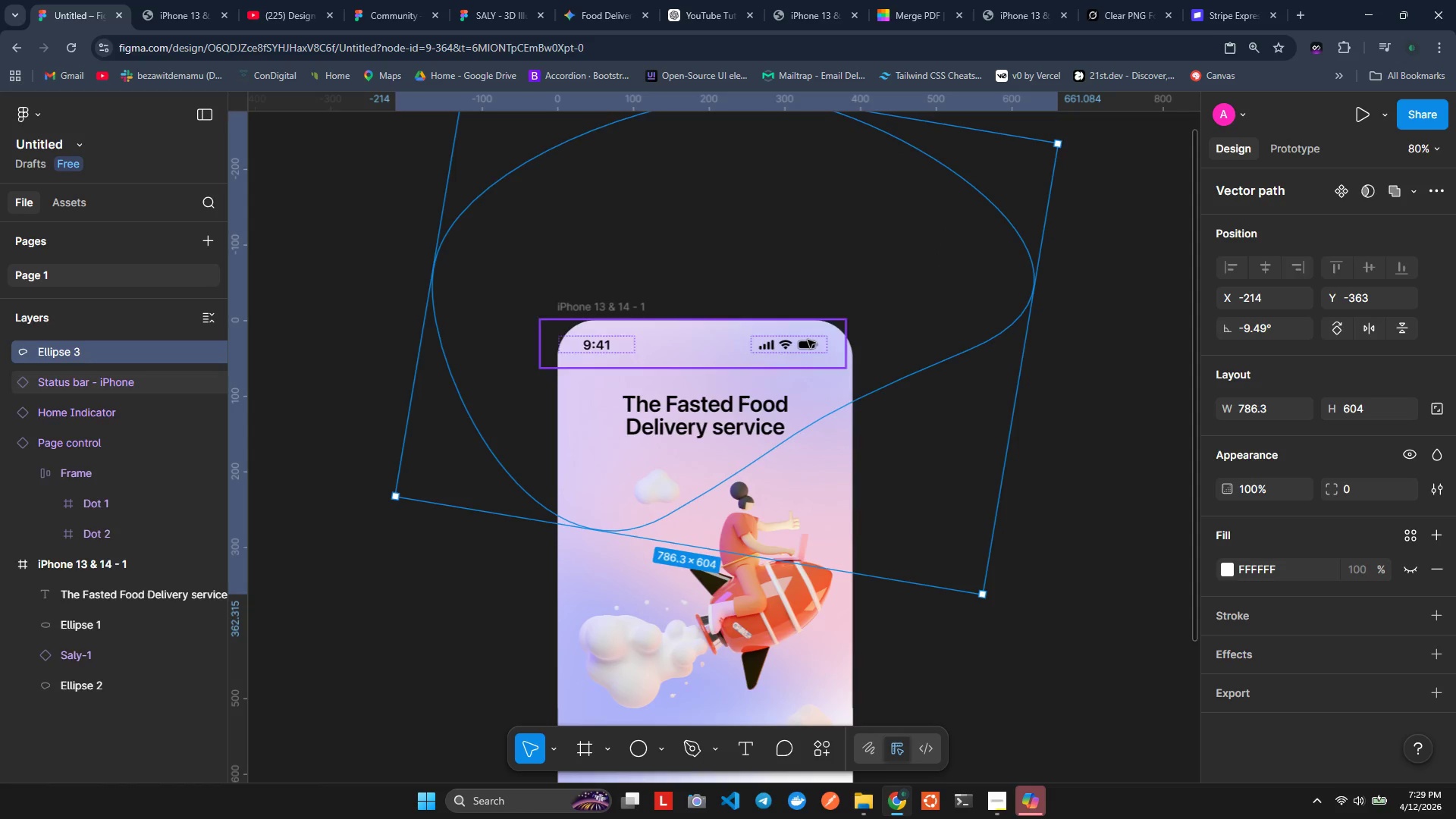 
key(Control+ControlLeft)
 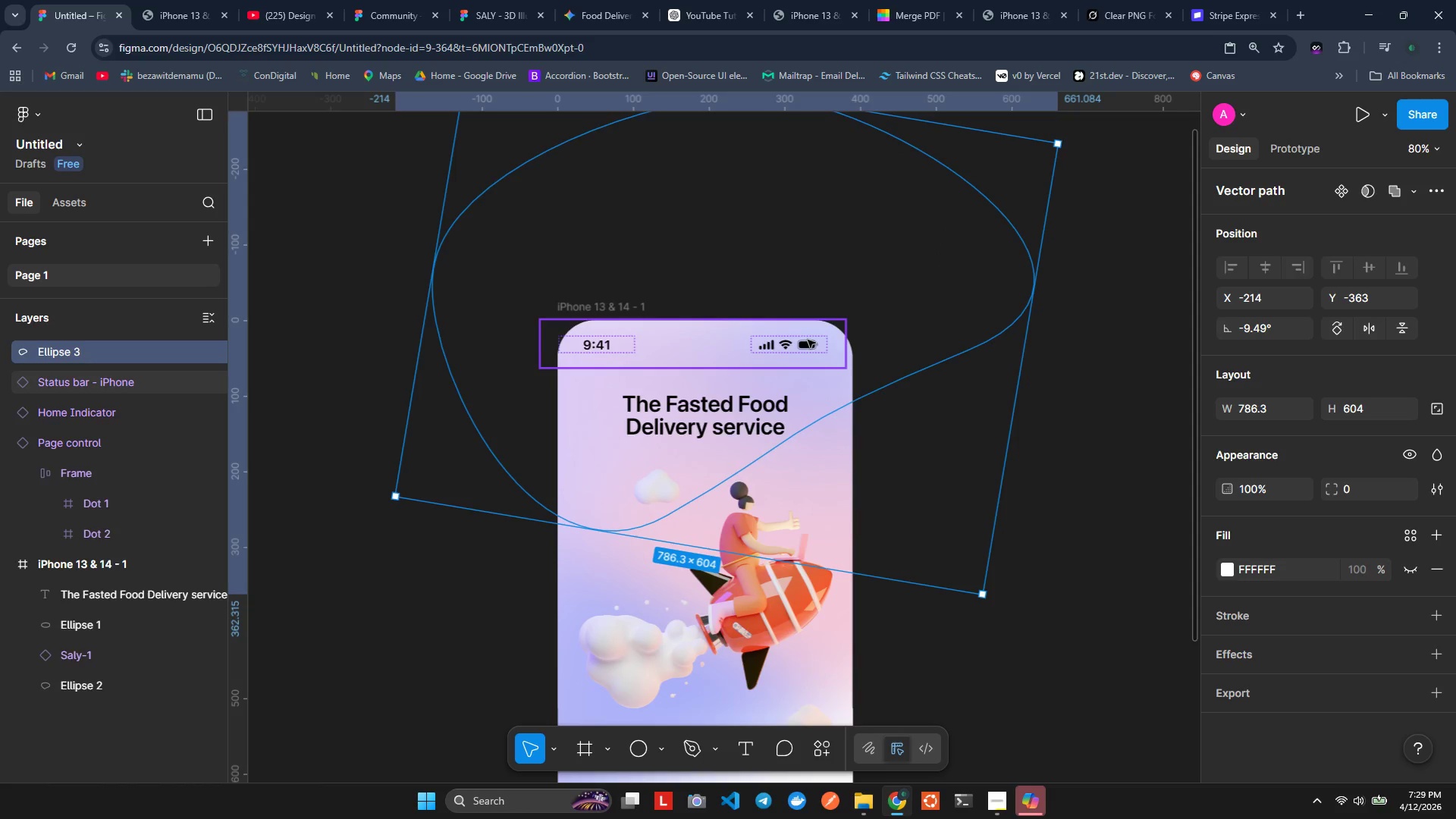 
hold_key(key=ControlLeft, duration=1.16)
 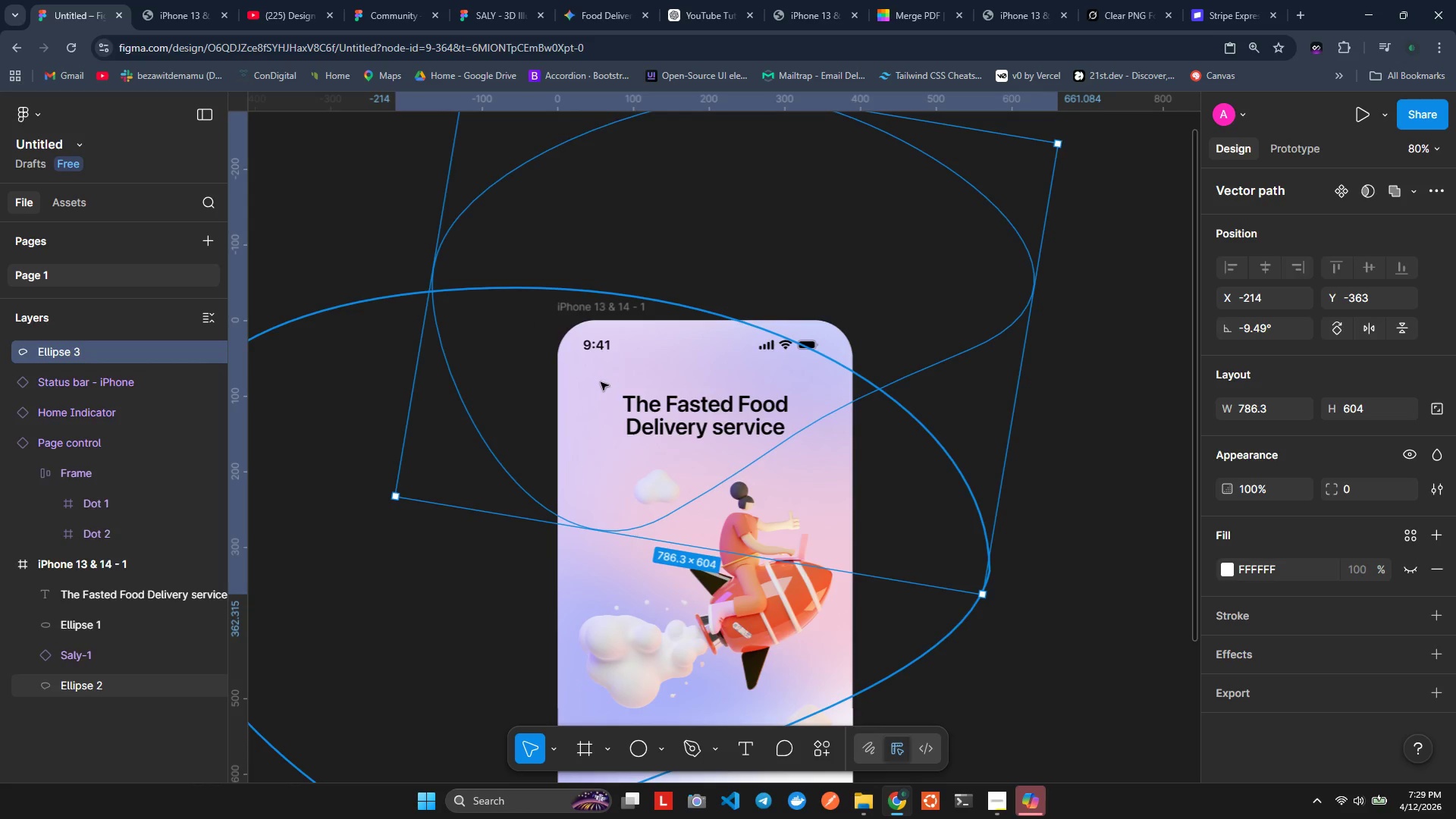 
wait(5.89)
 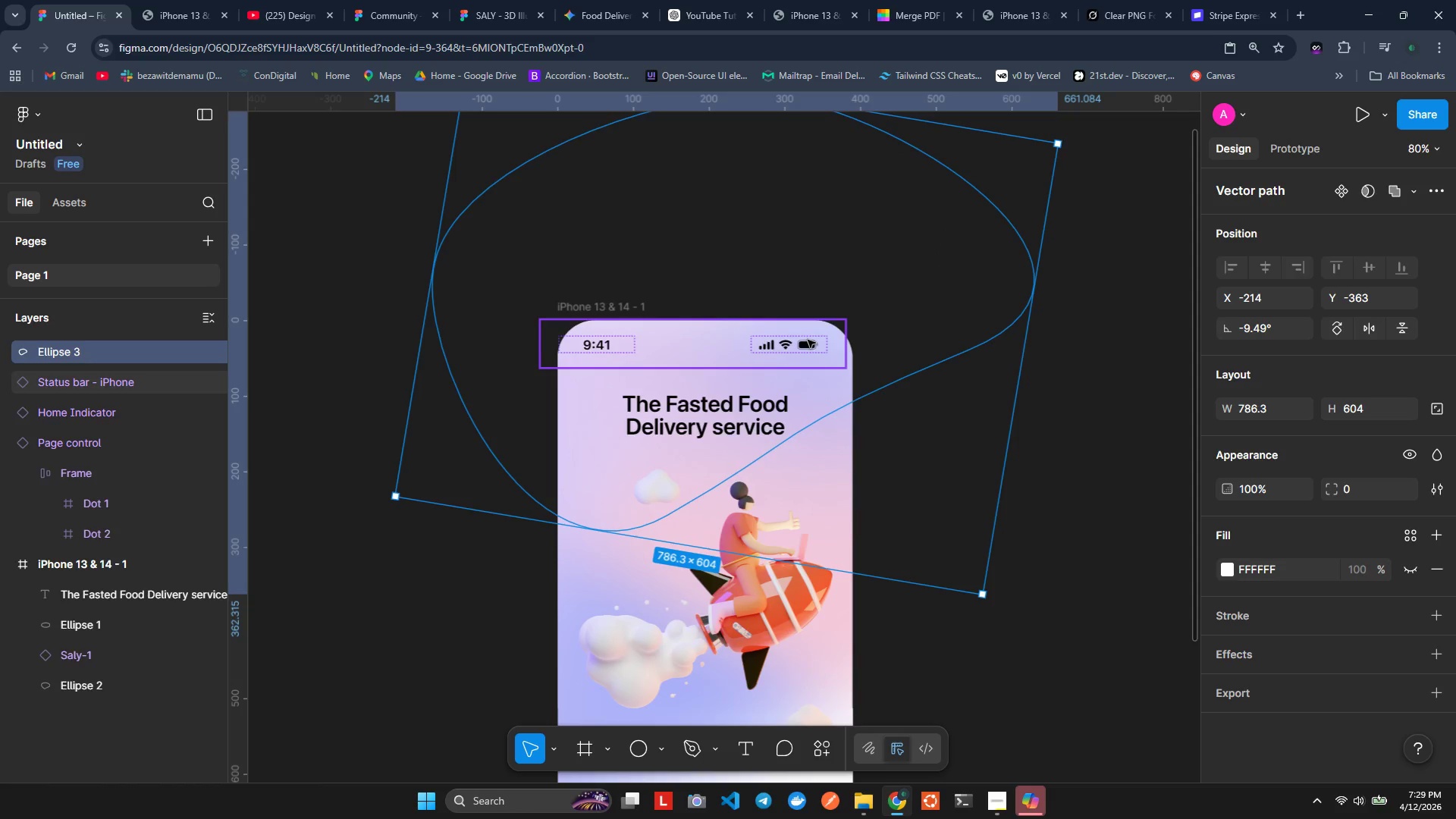 
left_click([576, 568])
 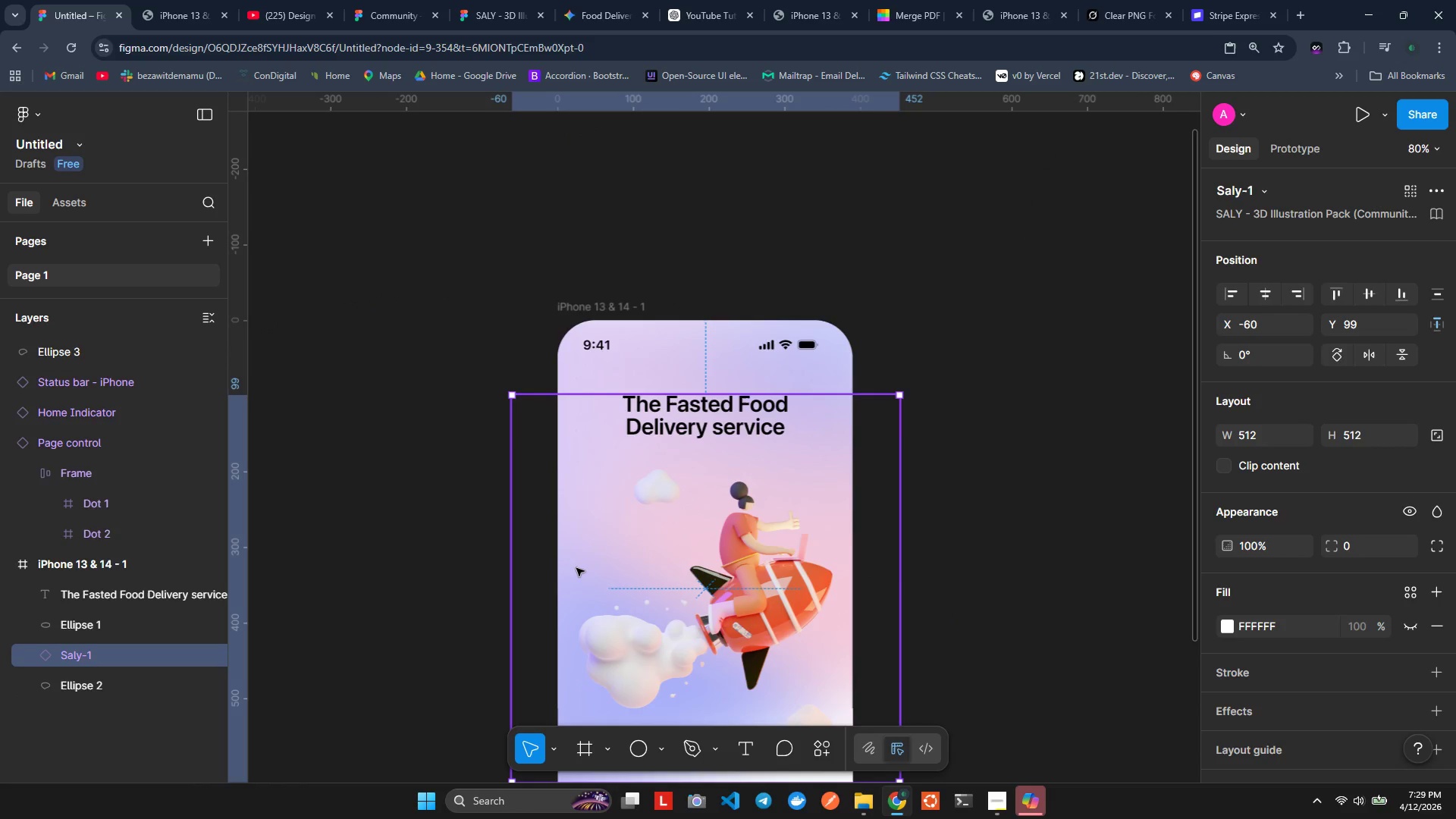 
key(BracketLeft)
 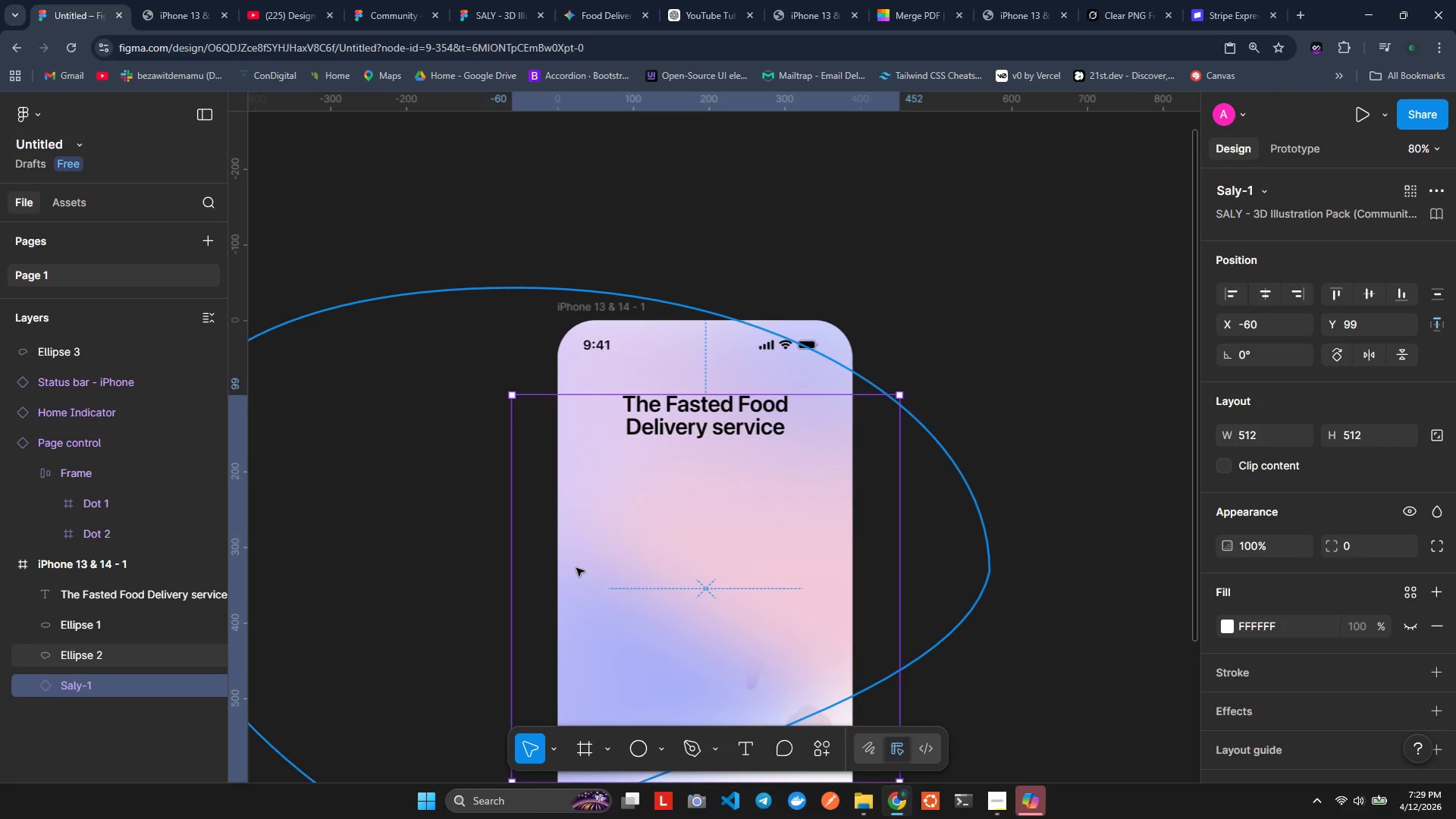 
key(BracketRight)
 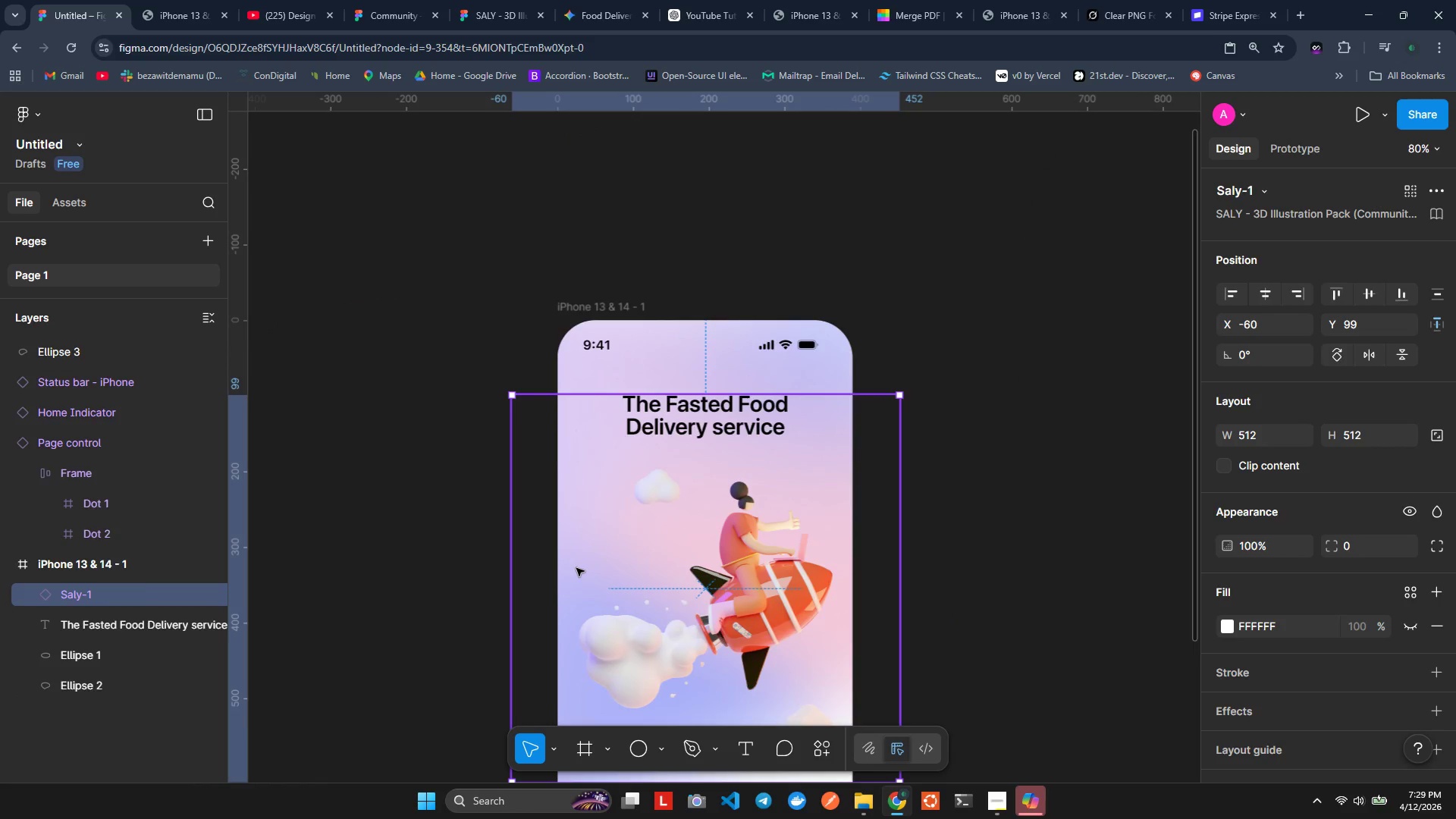 
key(BracketLeft)
 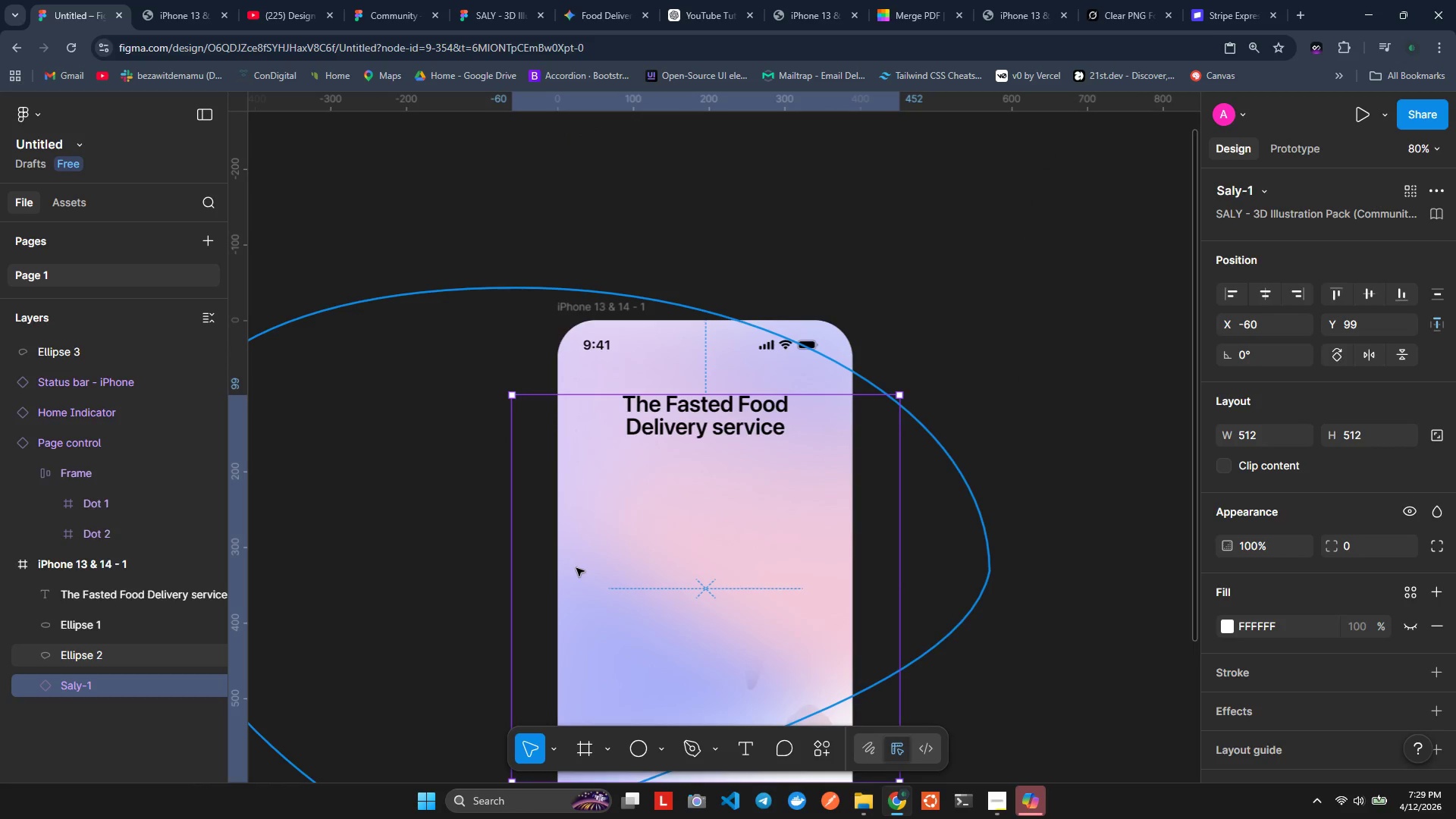 
key(BracketRight)
 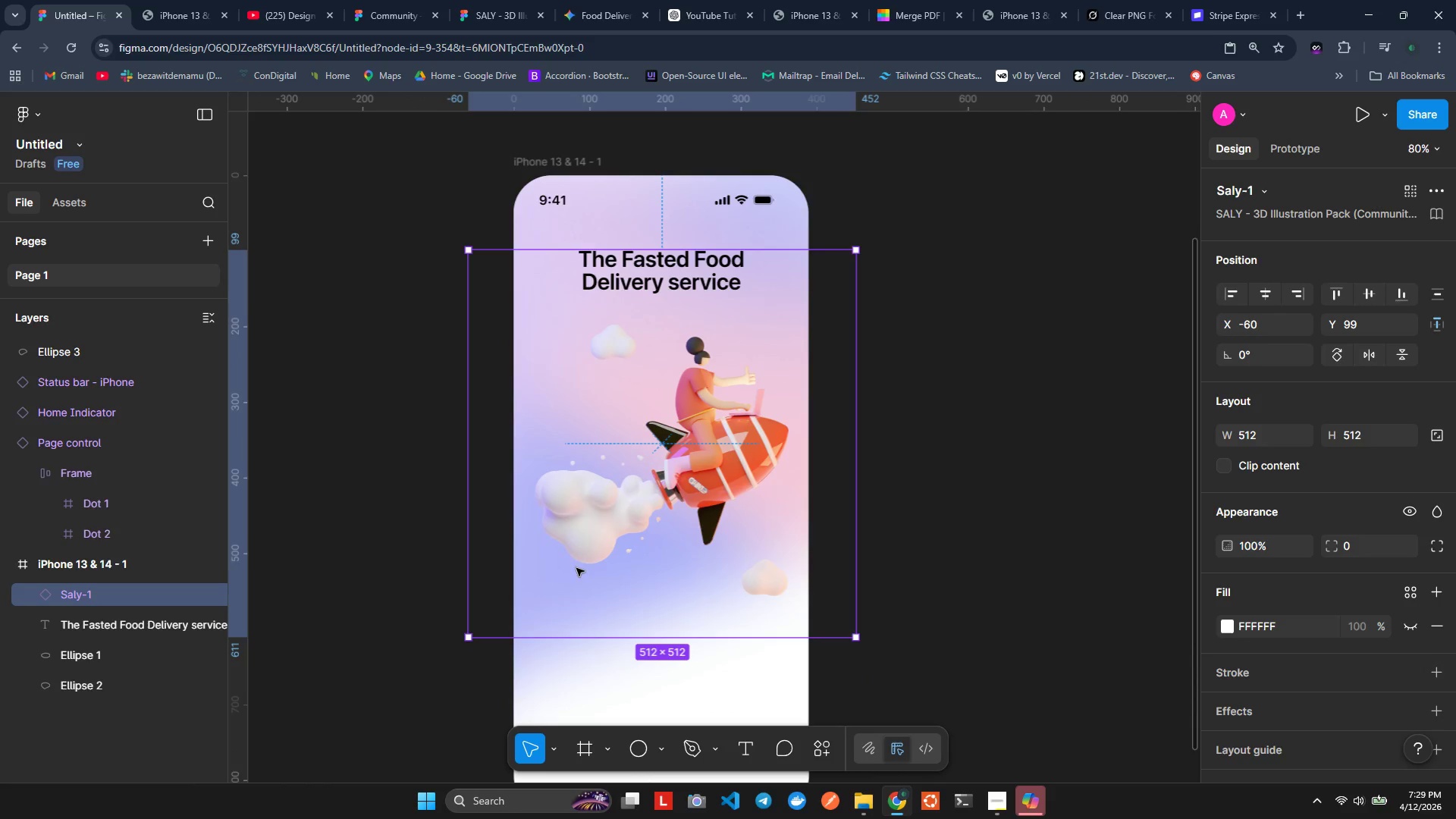 
left_click([588, 667])
 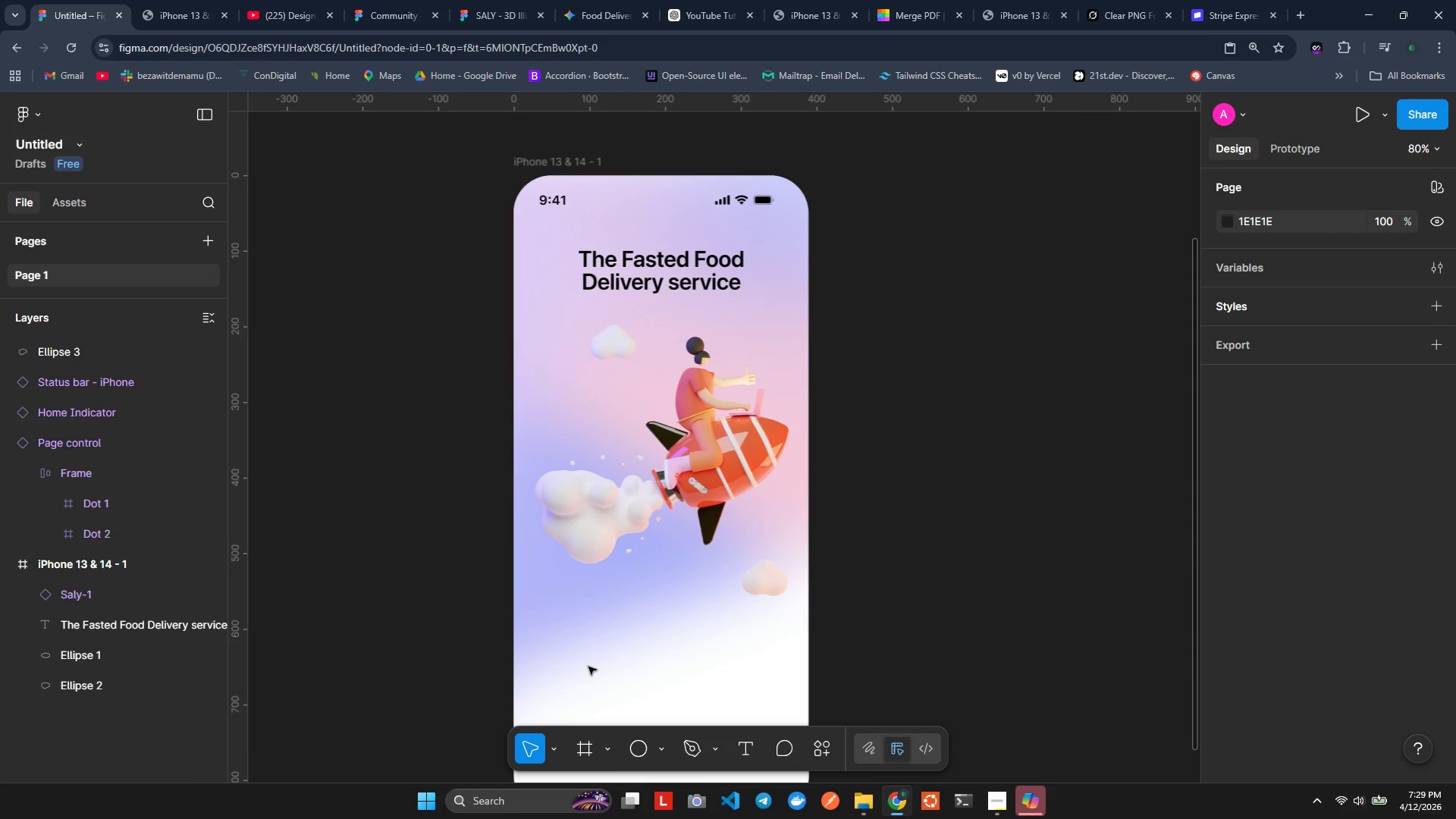 
left_click([588, 667])
 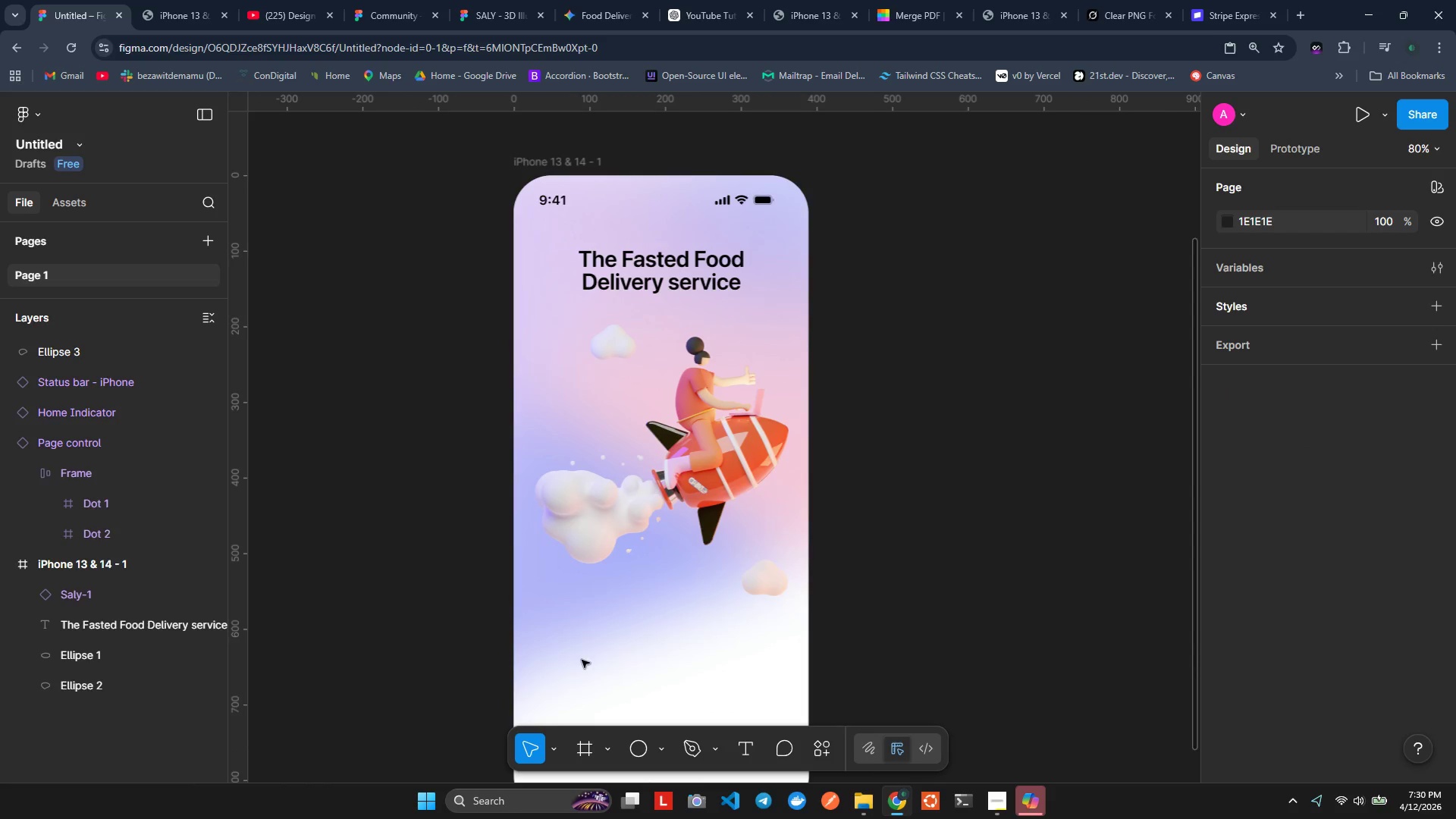 
left_click([570, 642])
 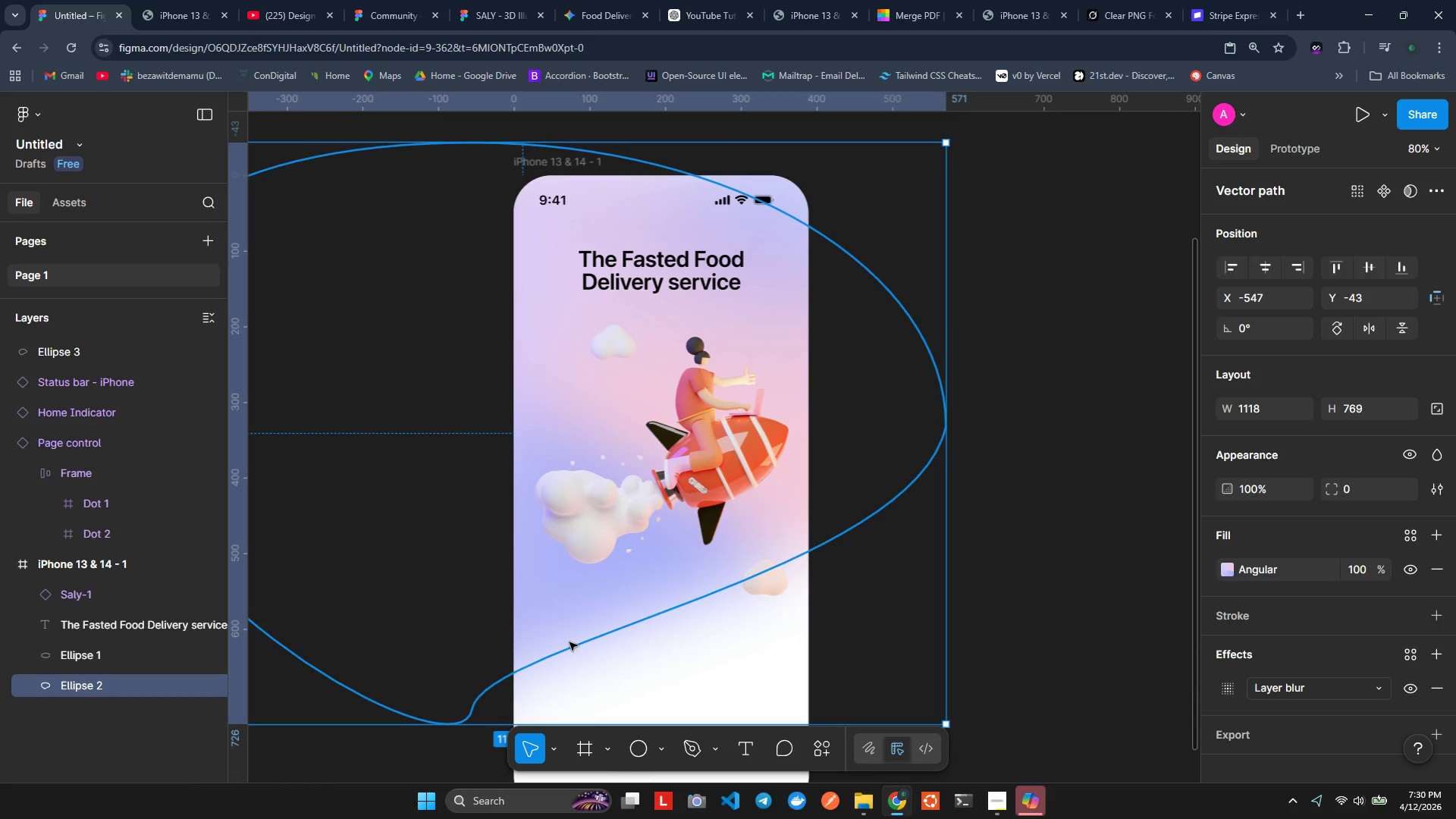 
left_click([570, 642])
 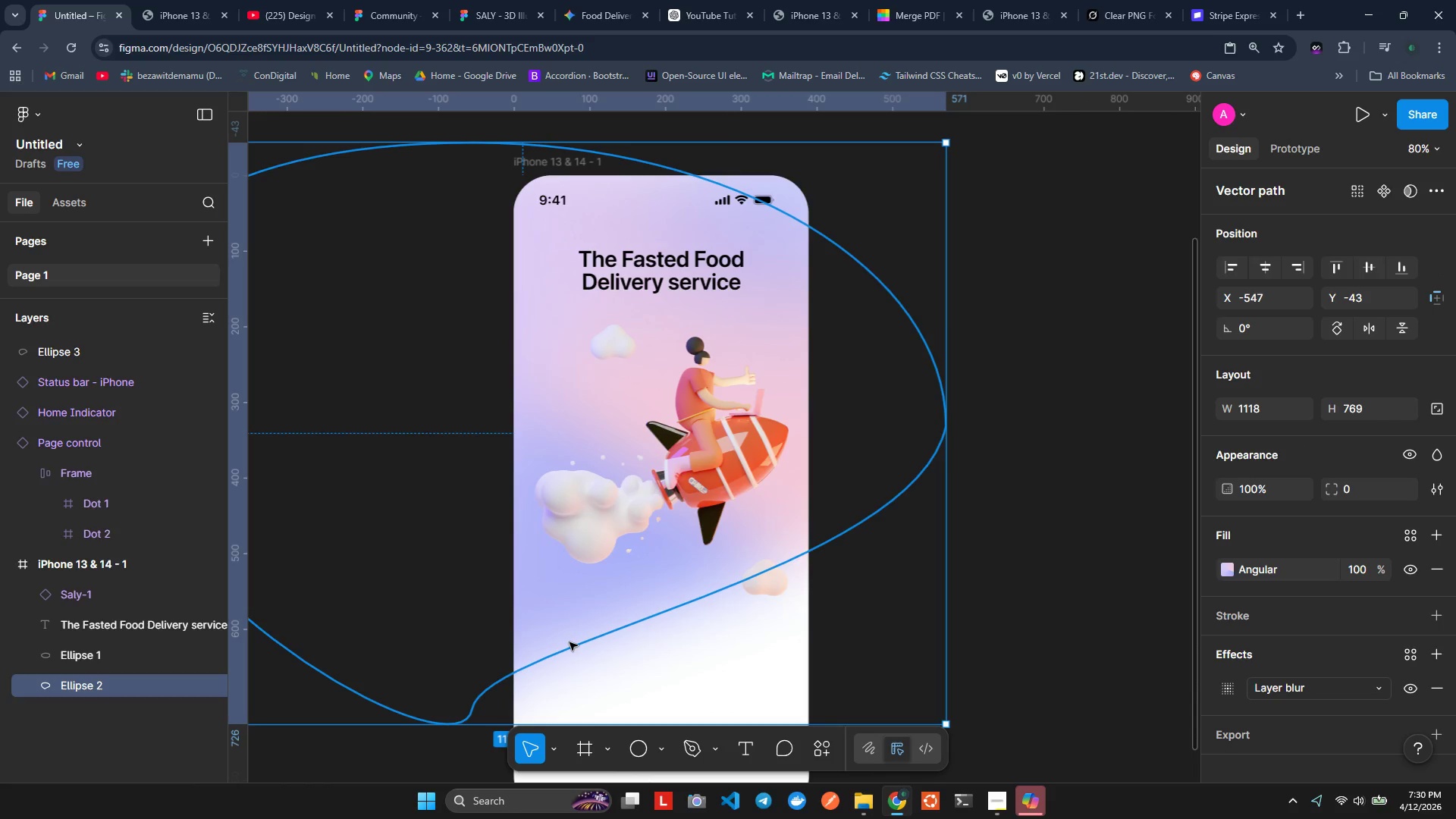 
key(BracketLeft)
 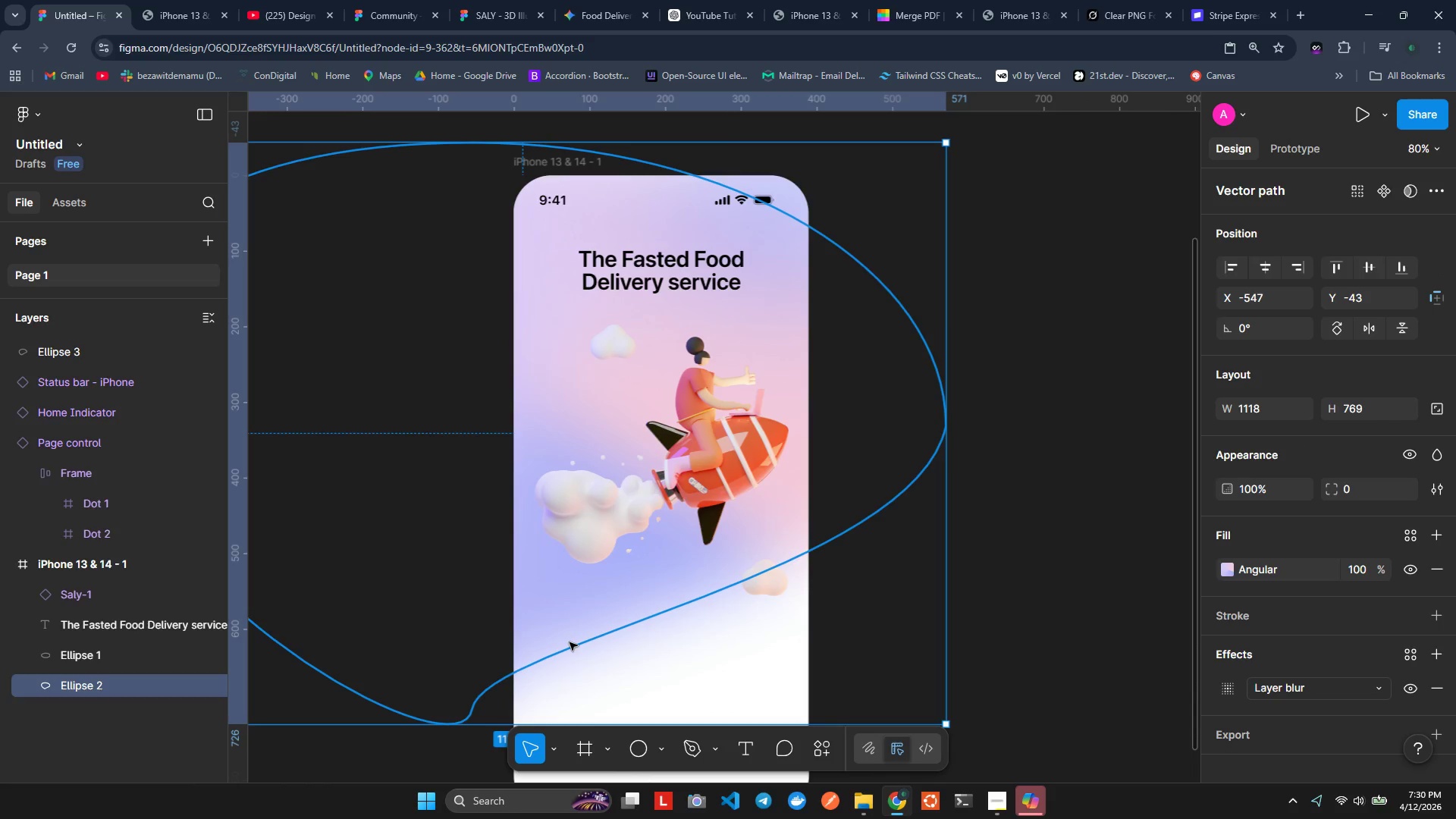 
key(BracketRight)
 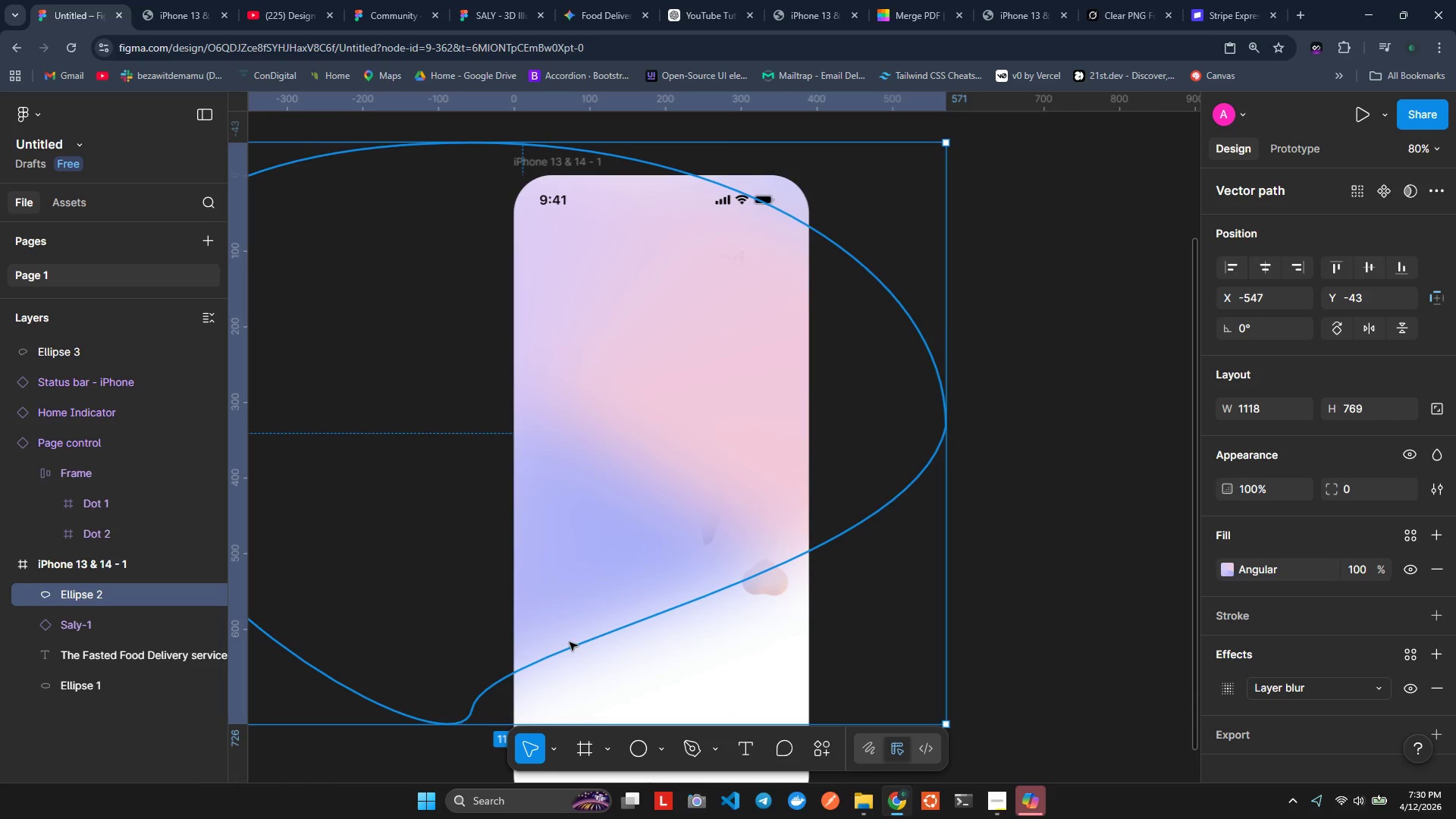 
key(BracketLeft)
 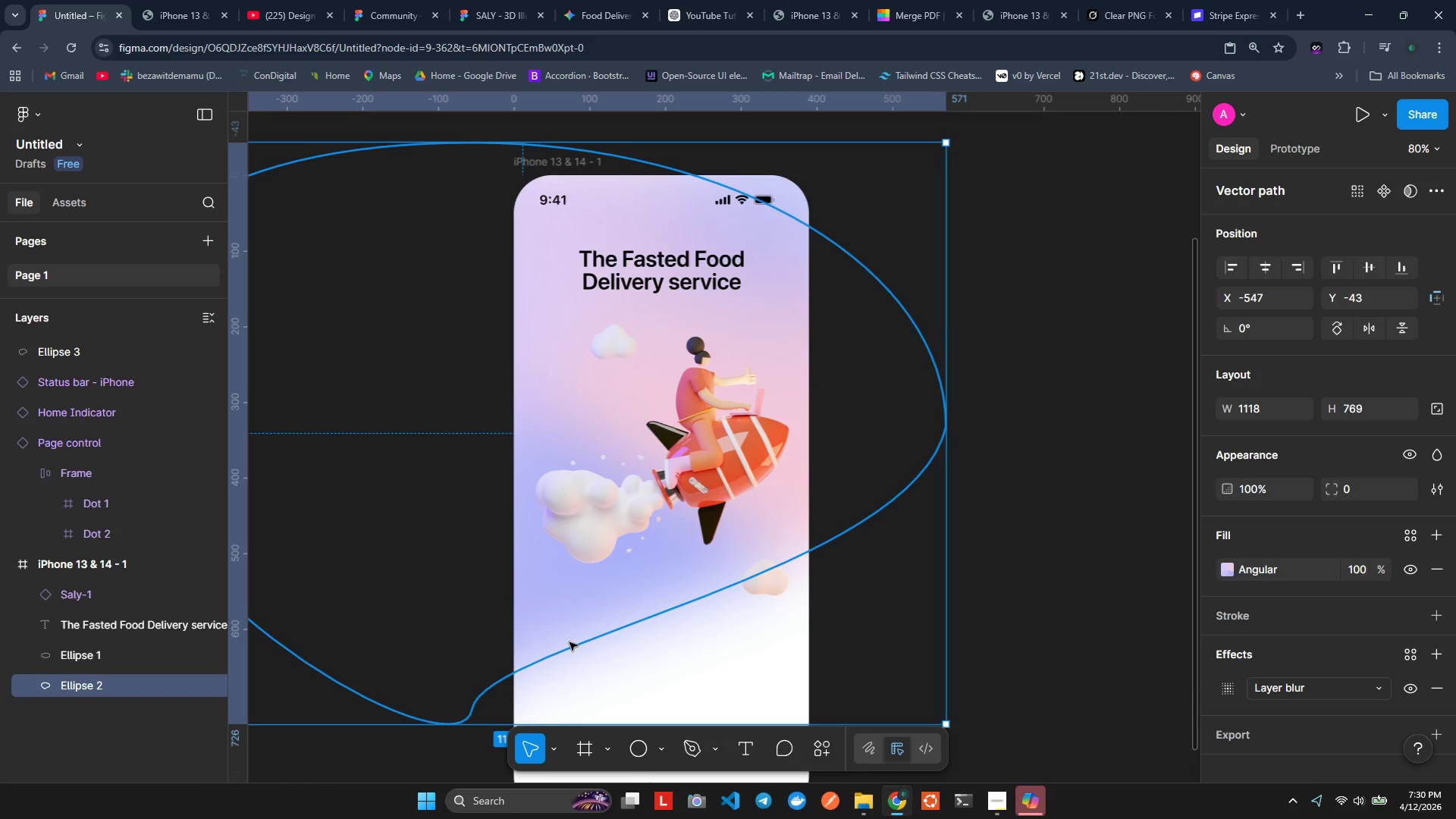 
key(BracketLeft)
 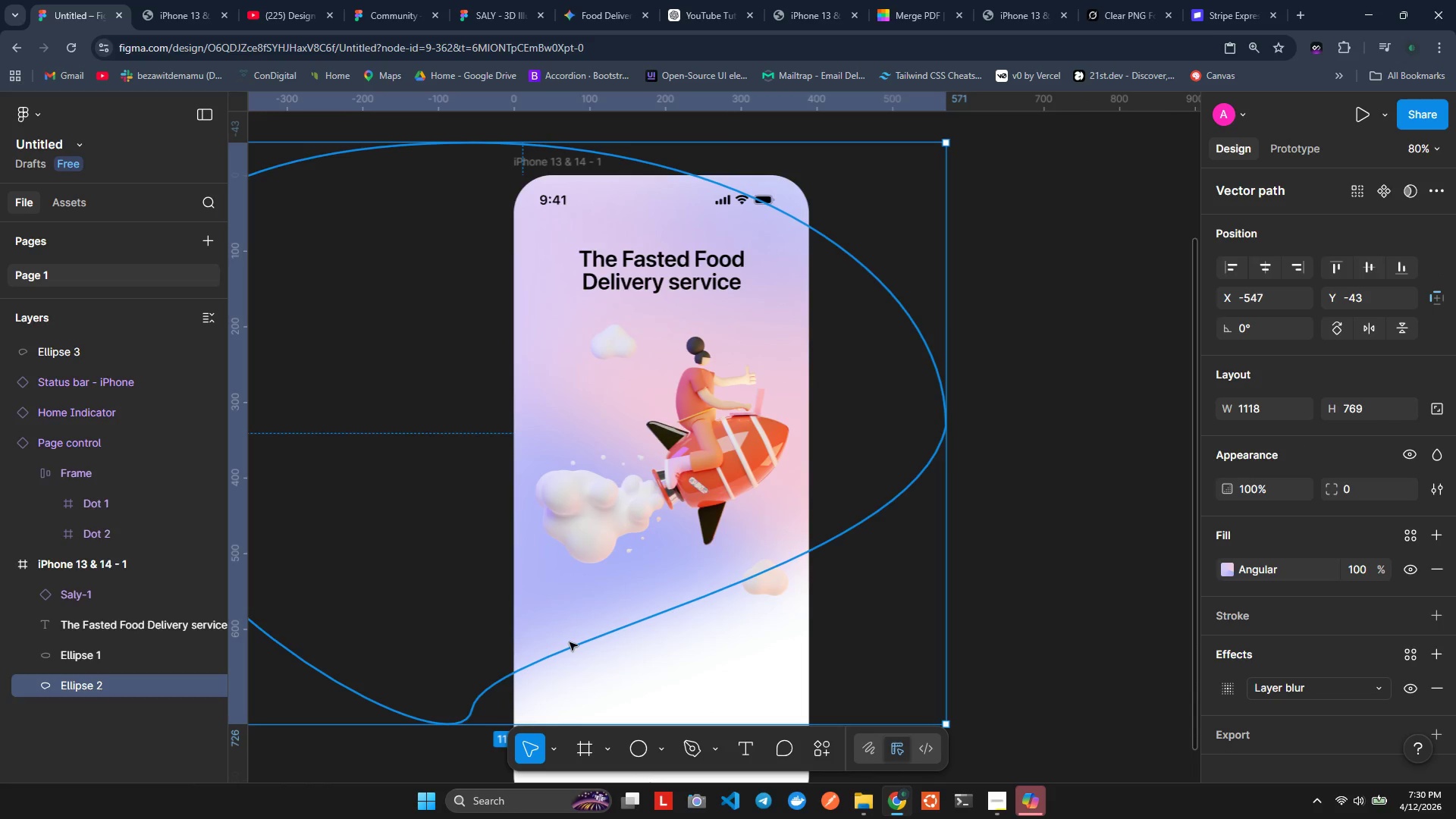 
key(BracketLeft)
 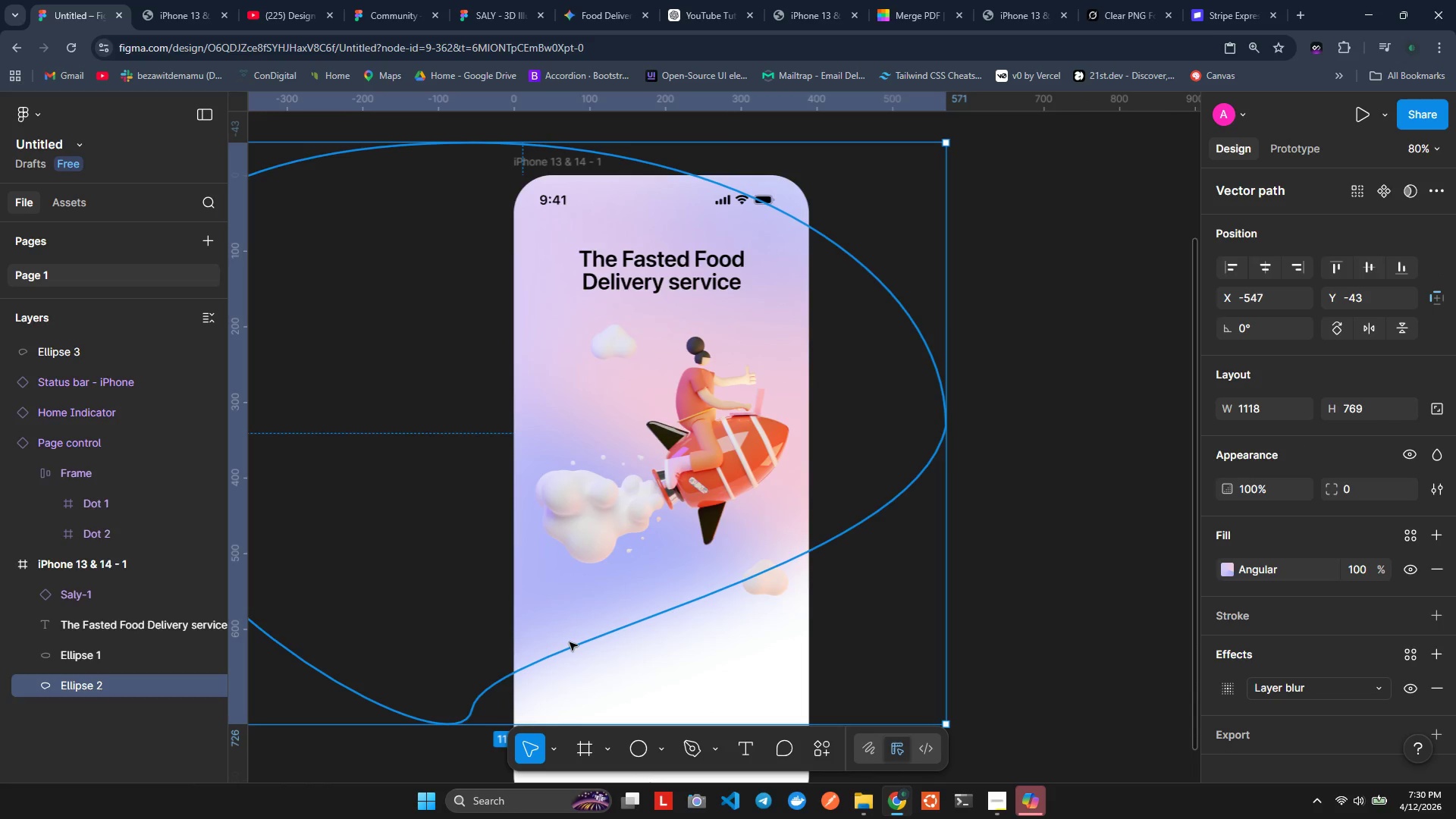 
key(BracketLeft)
 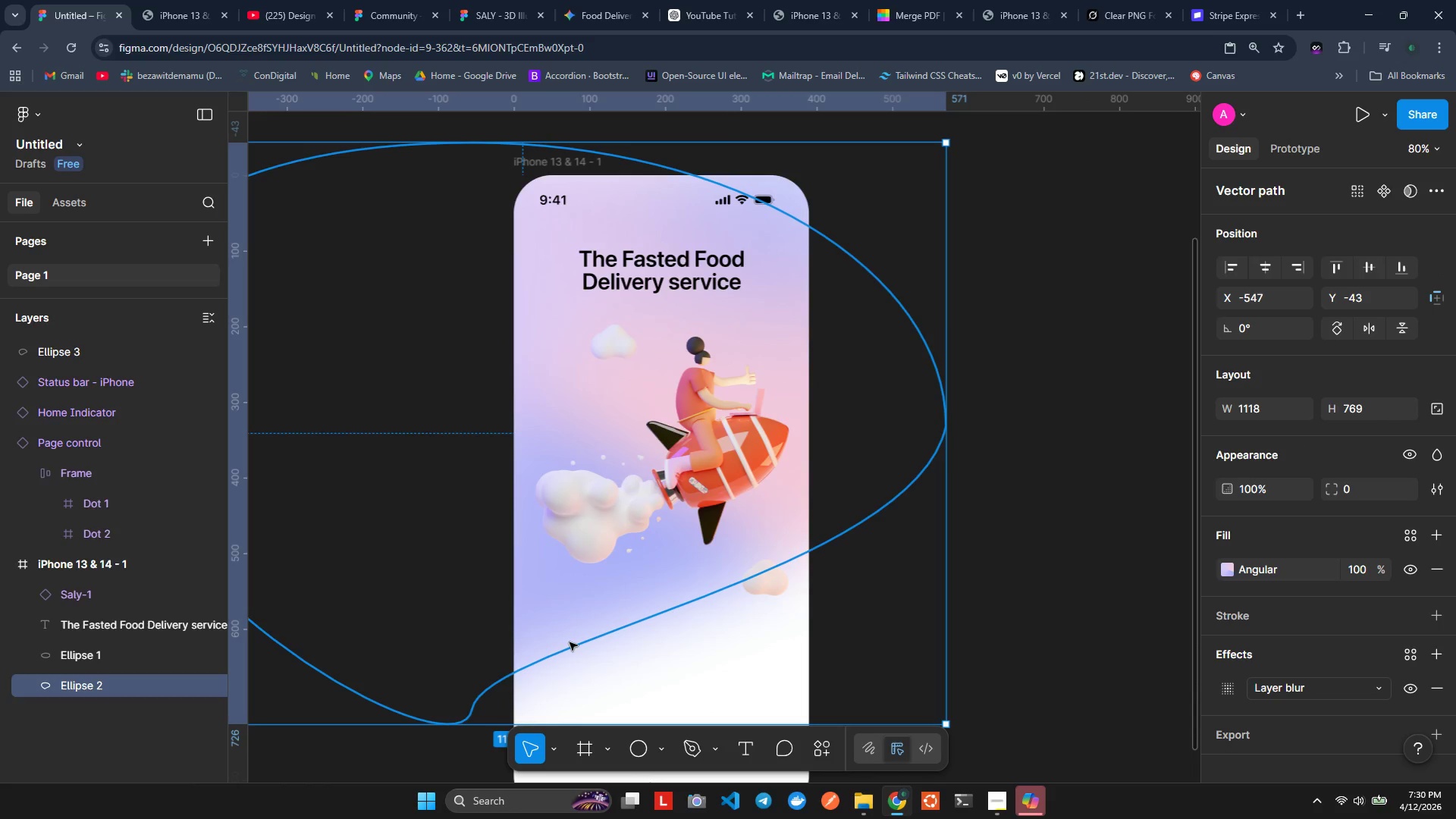 
key(BracketLeft)
 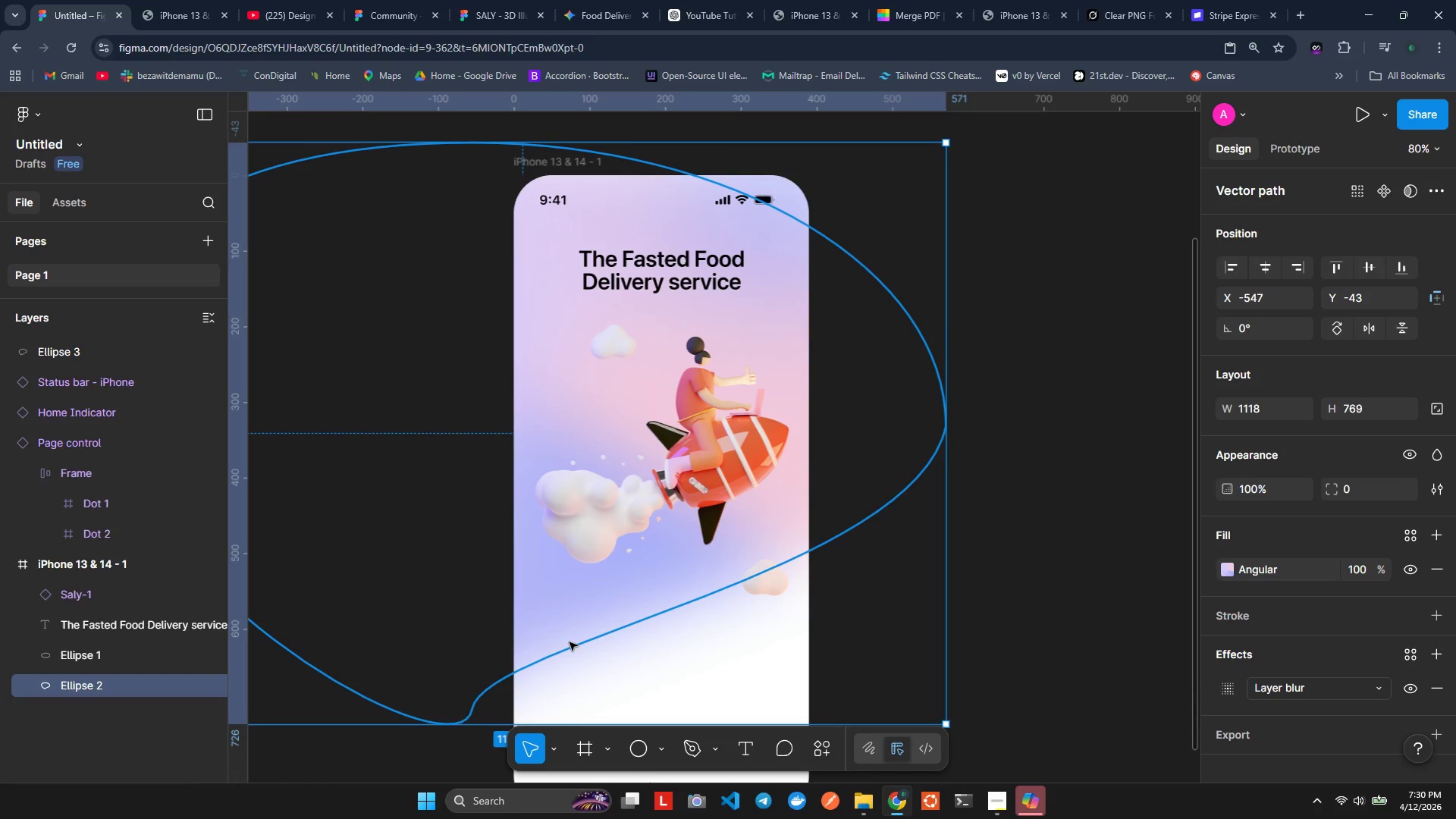 
key(BracketLeft)
 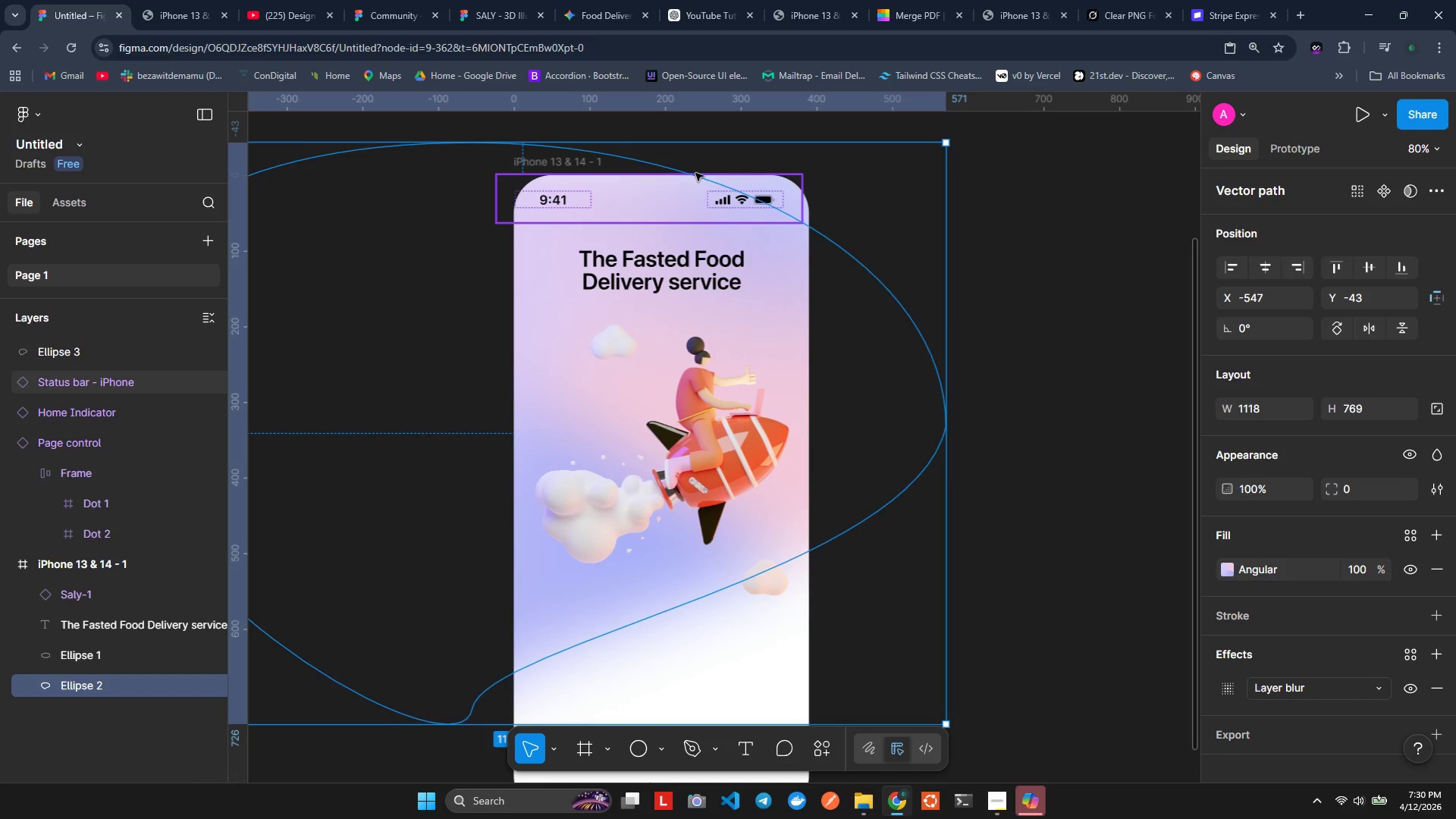 
left_click([821, 187])
 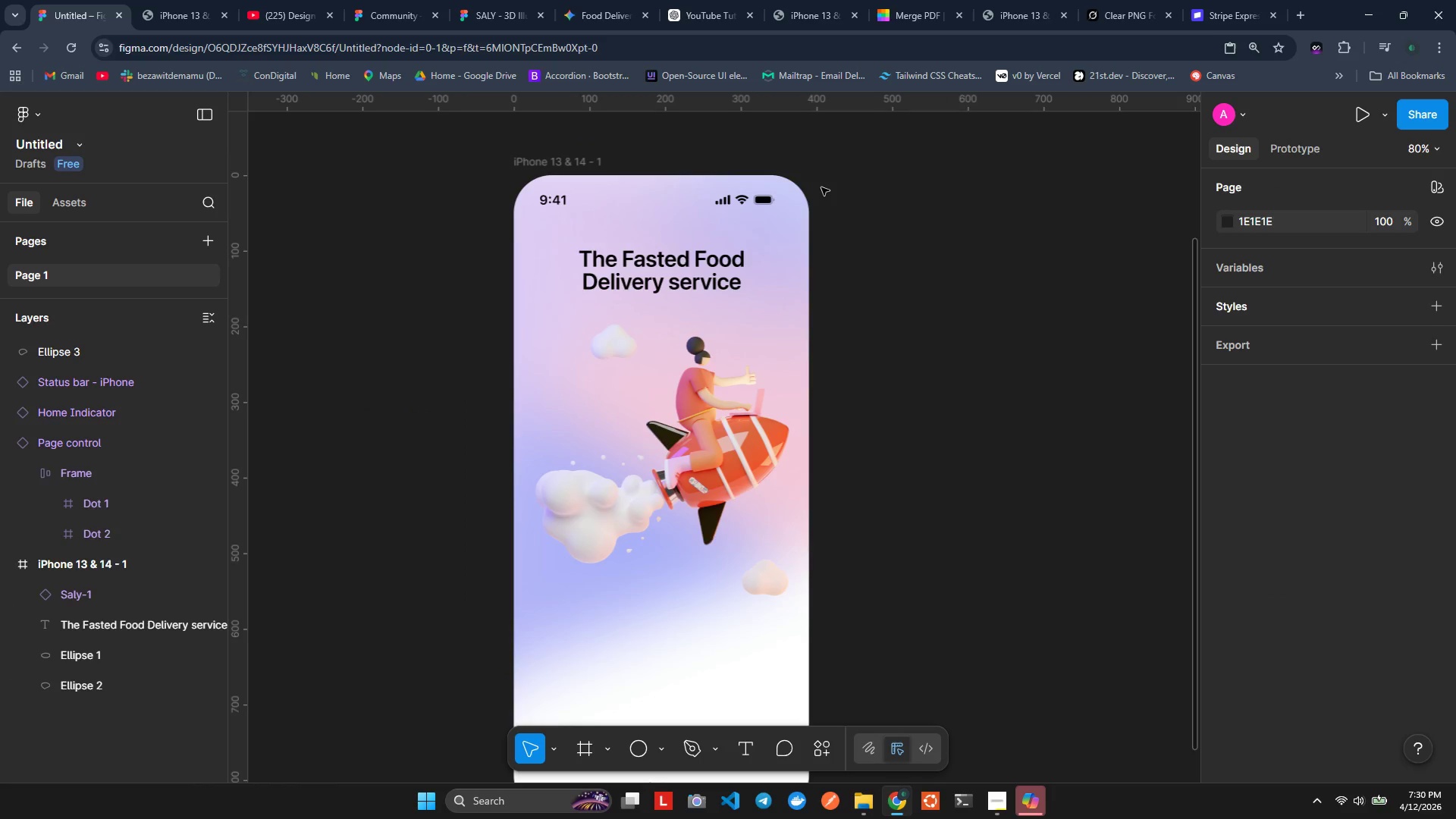 
left_click([821, 187])
 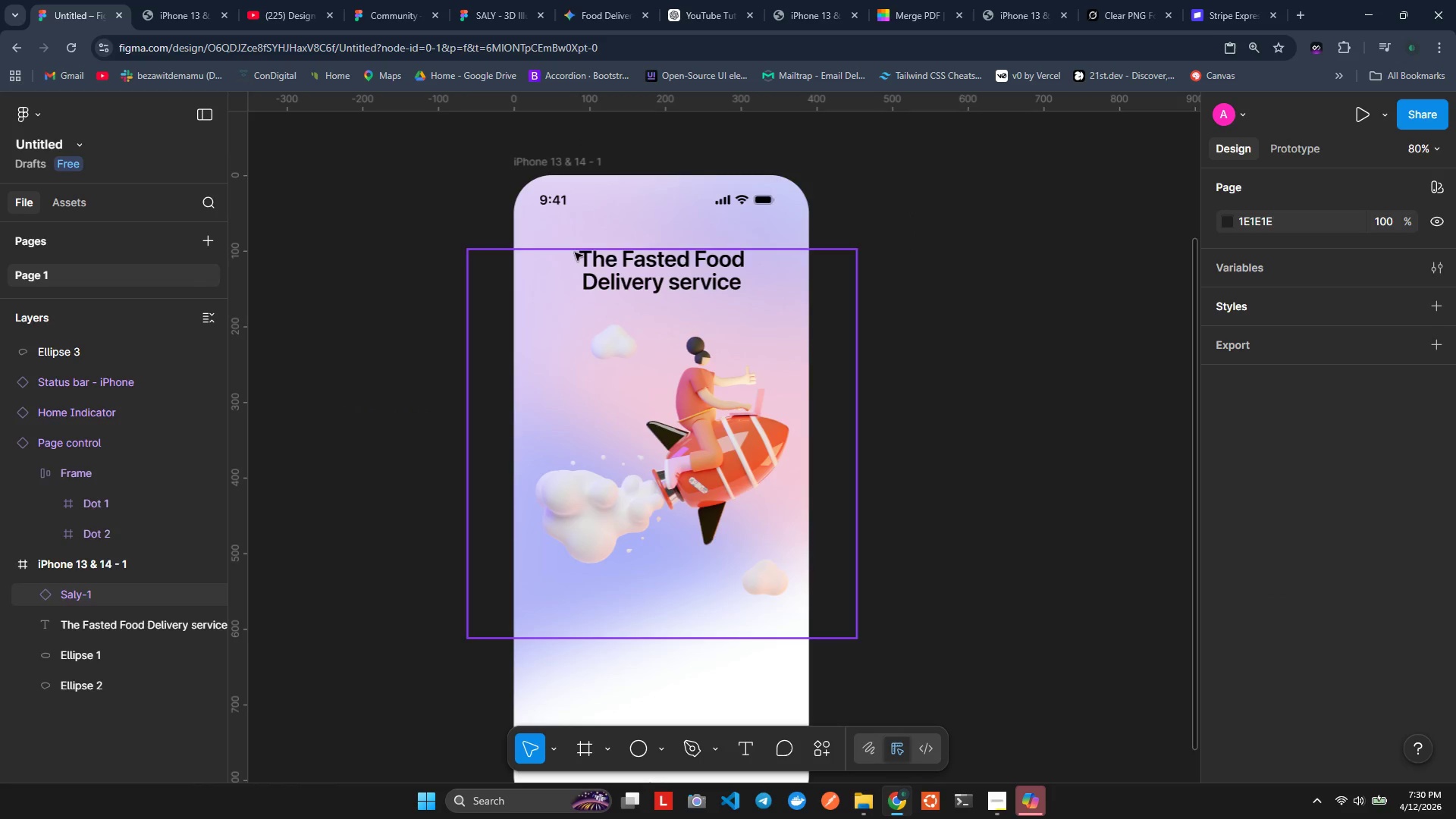 
left_click([574, 233])
 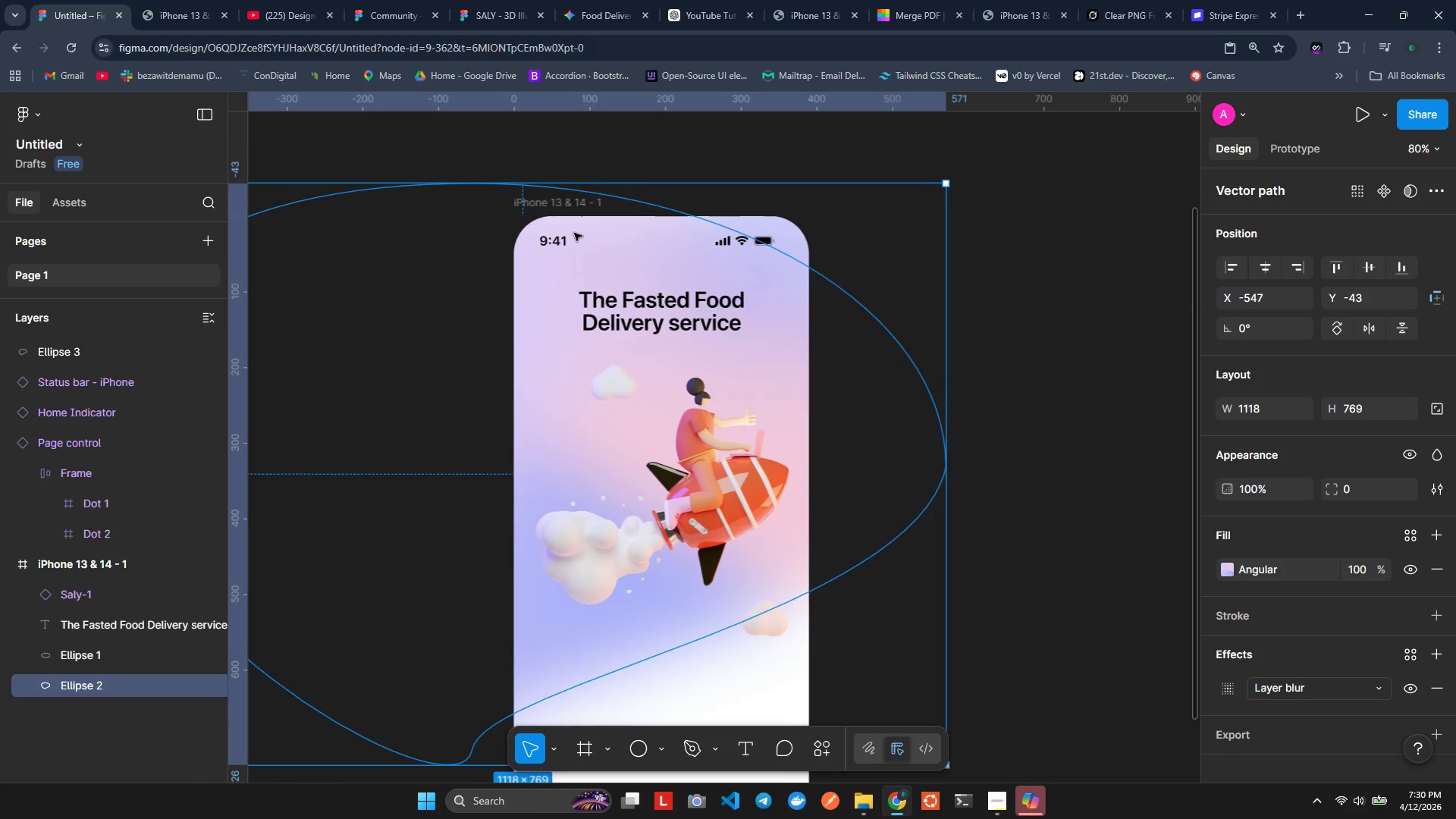 
wait(8.99)
 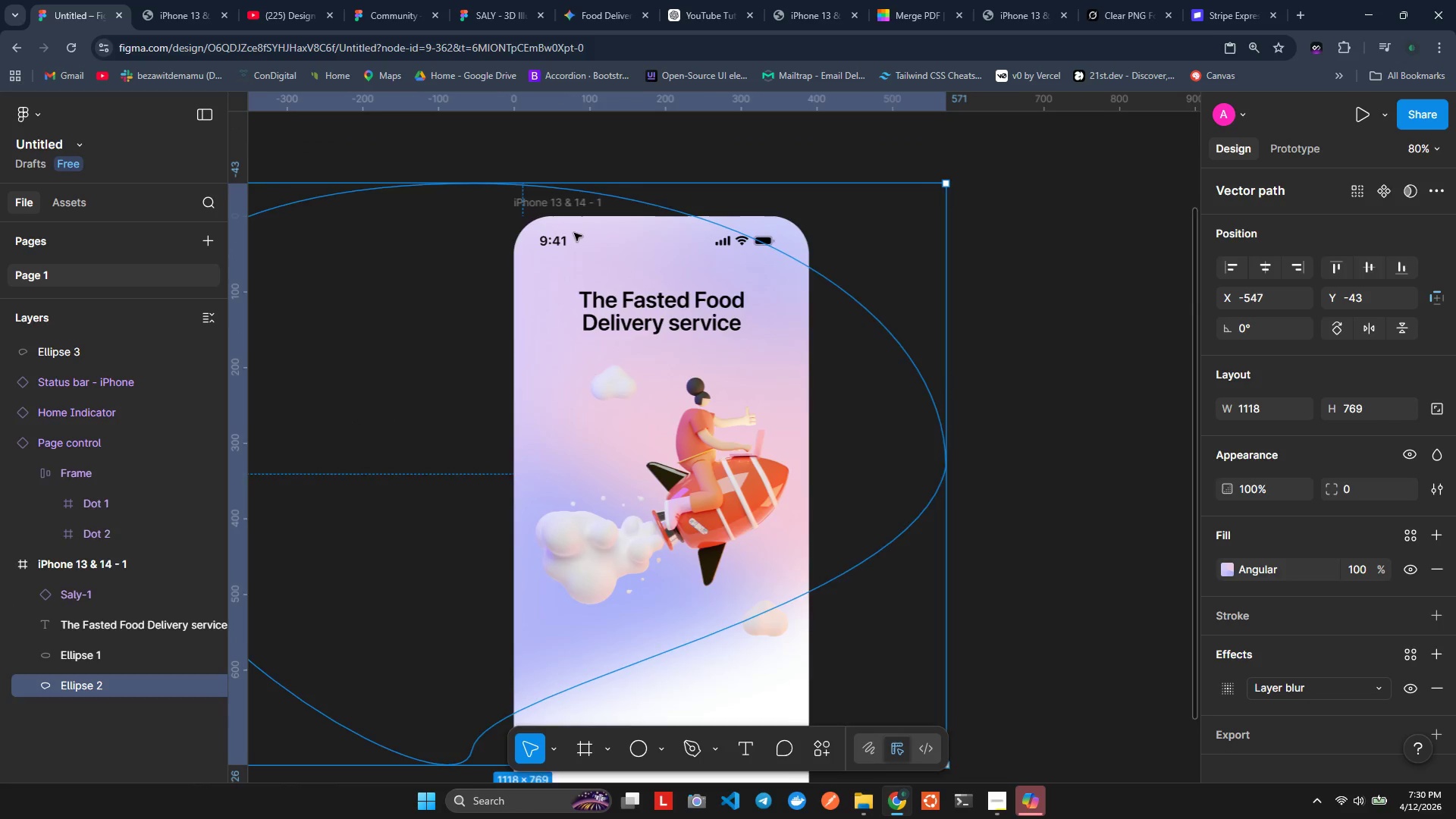 
left_click([785, 152])
 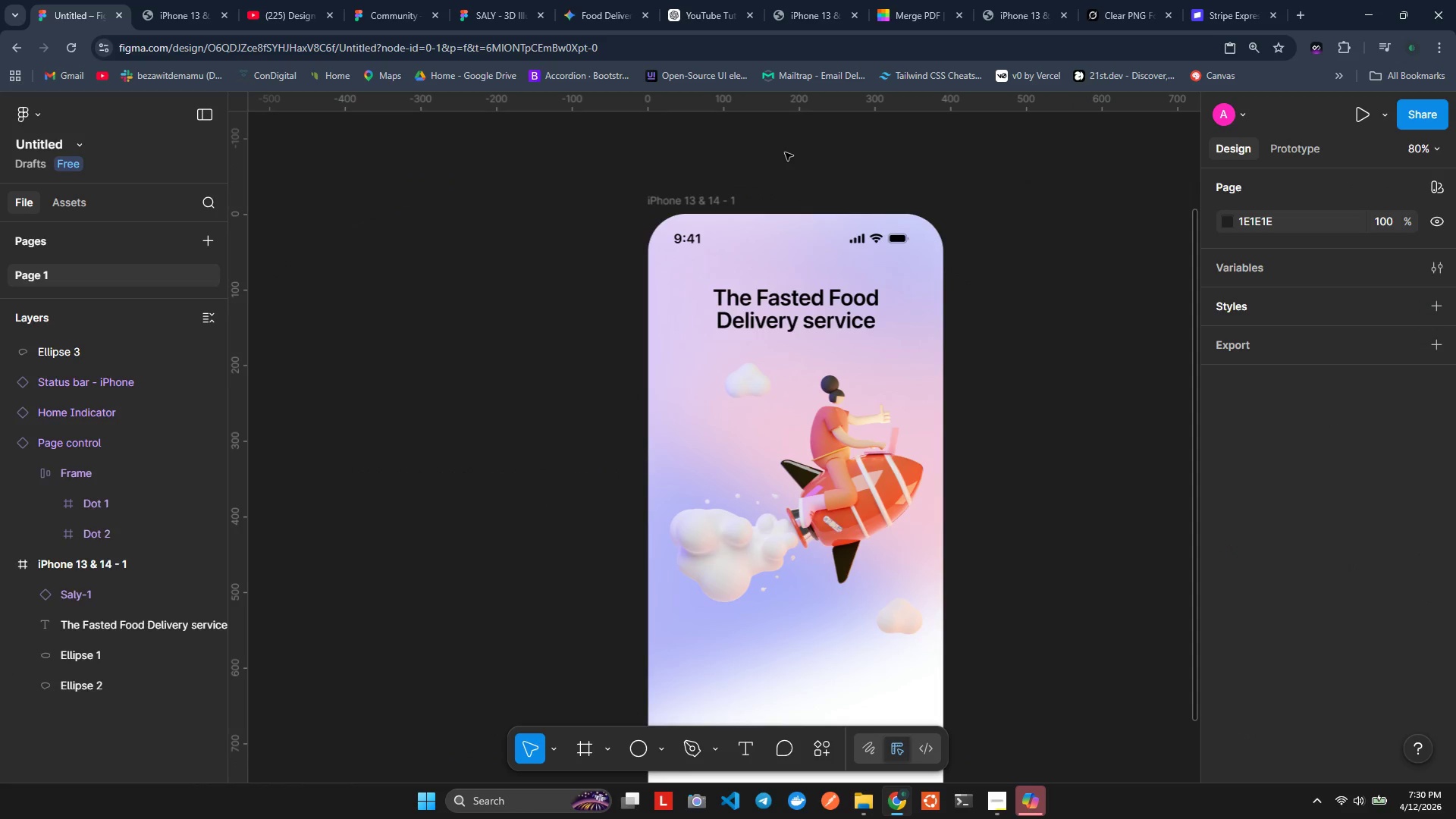 
key(Control+Z)
 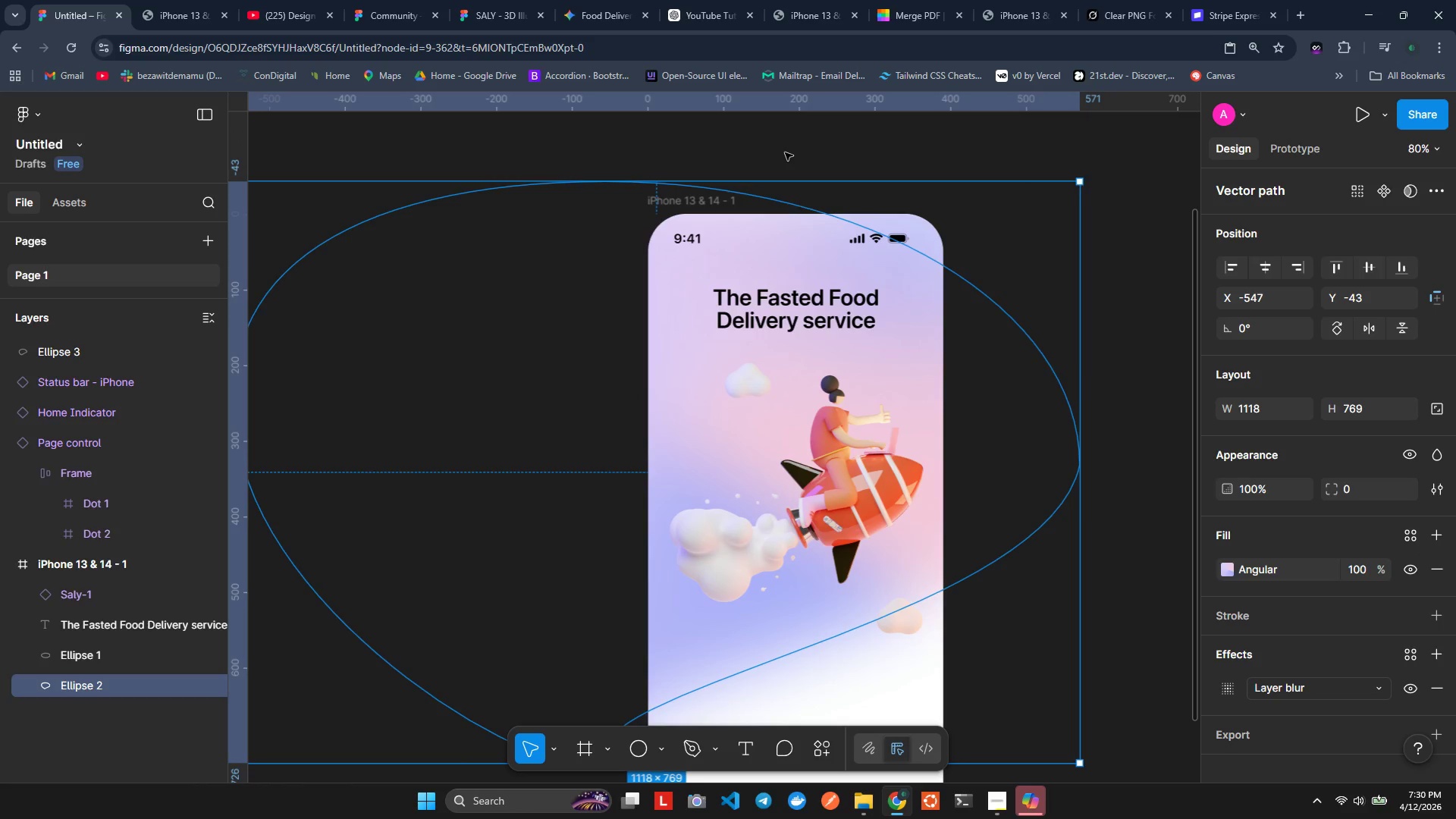 
hold_key(key=ControlLeft, duration=1.33)
 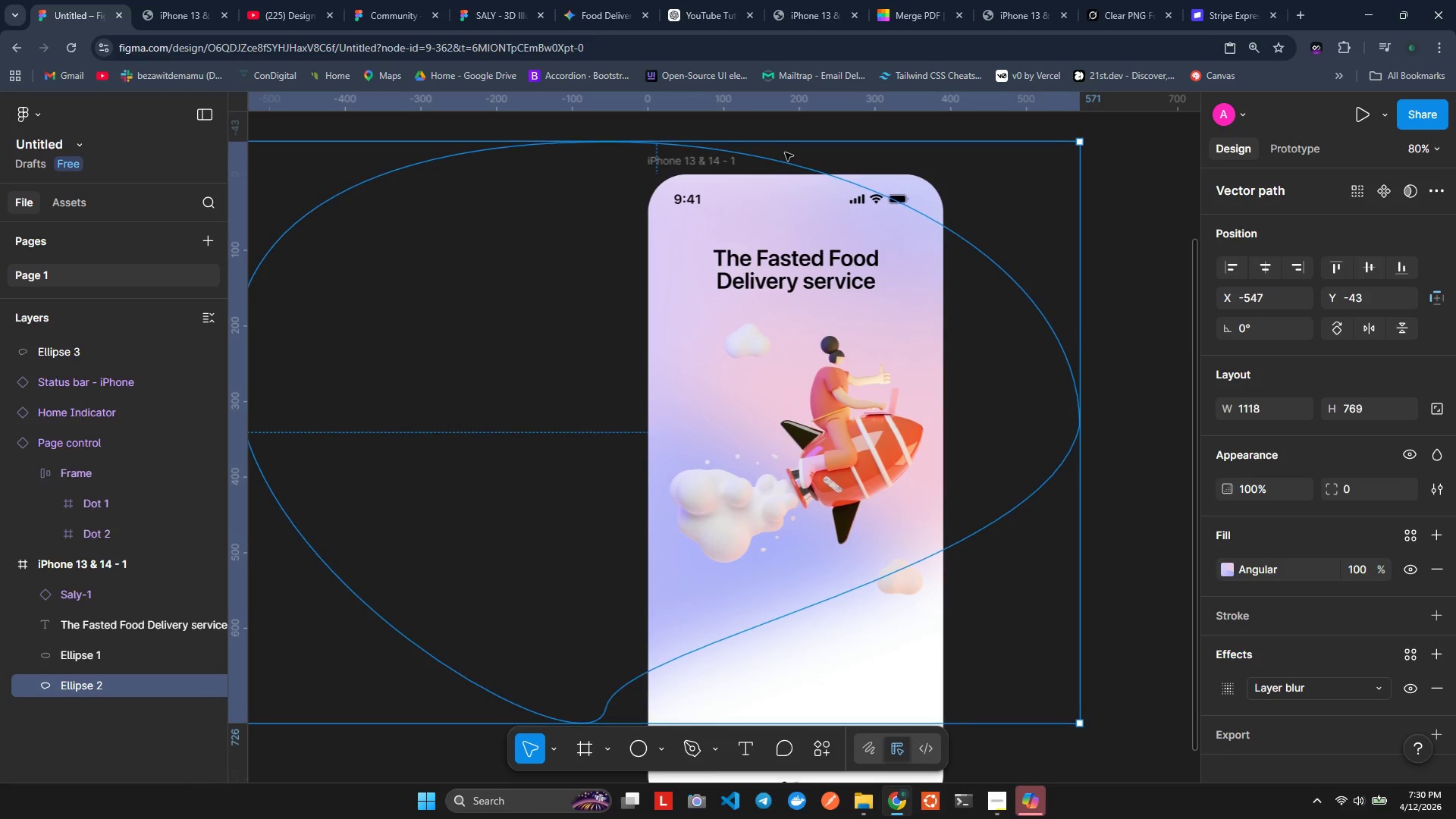 
key(Control+Z)
 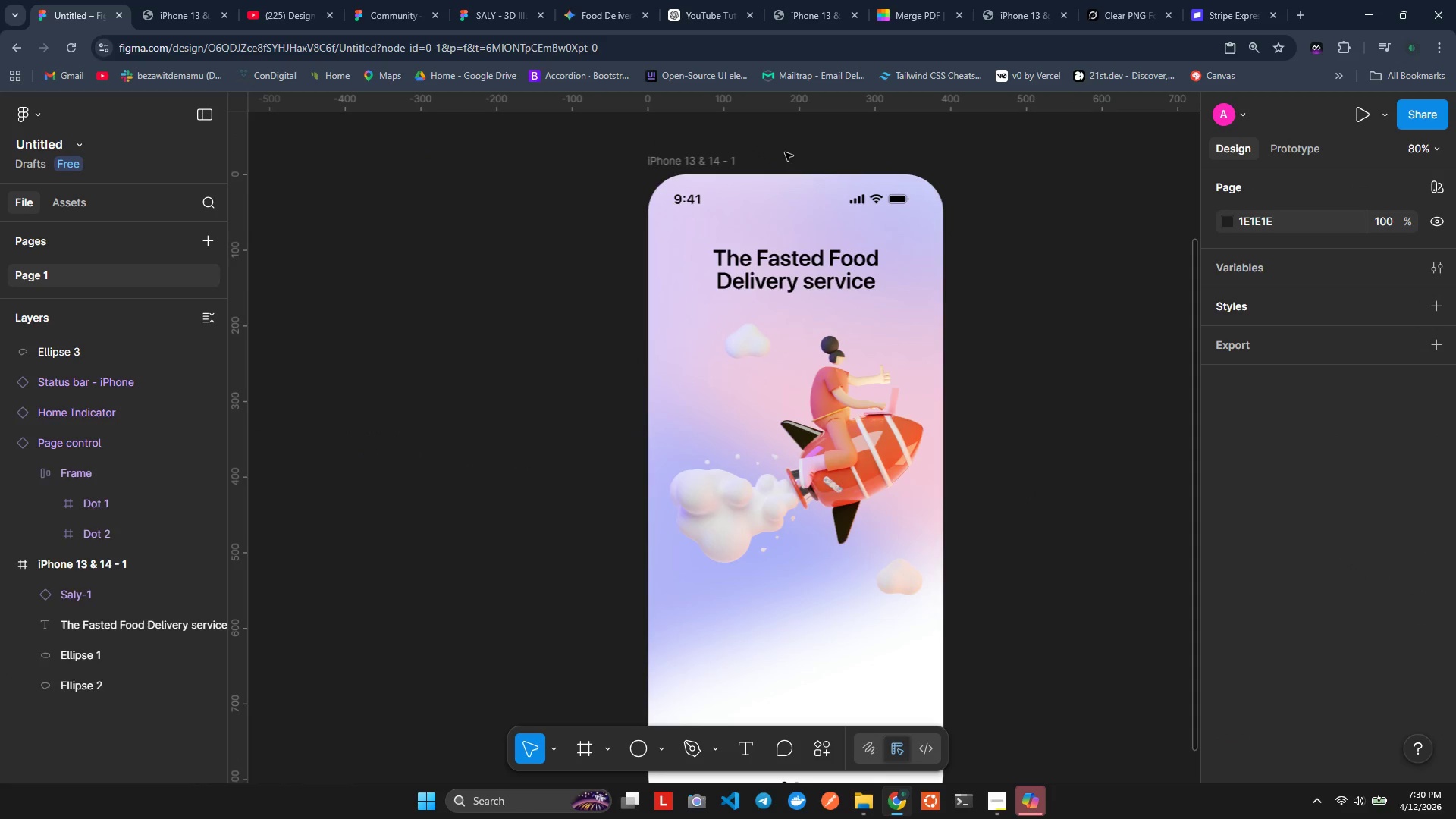 
key(Control+Z)
 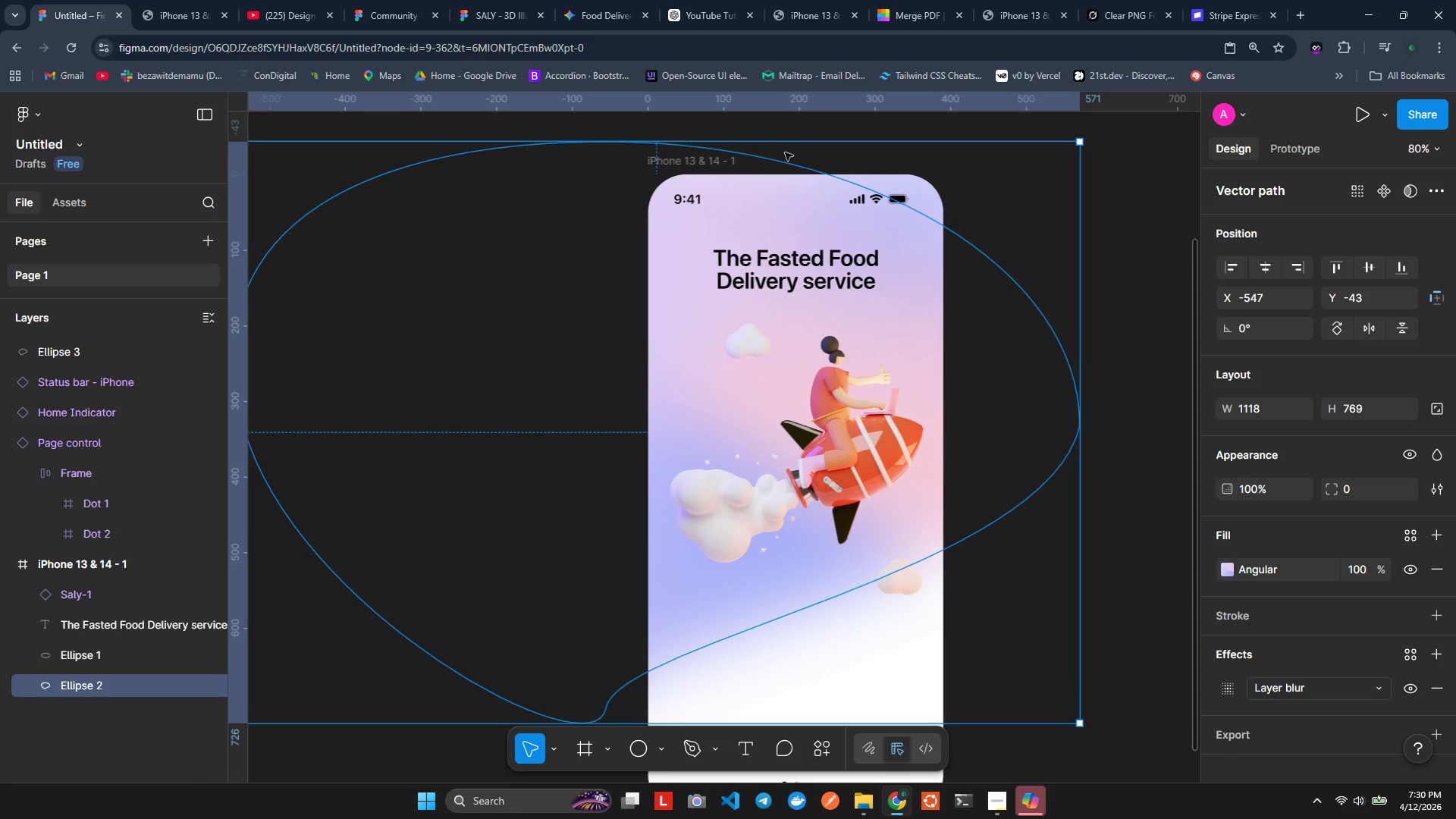 
key(Control+Z)
 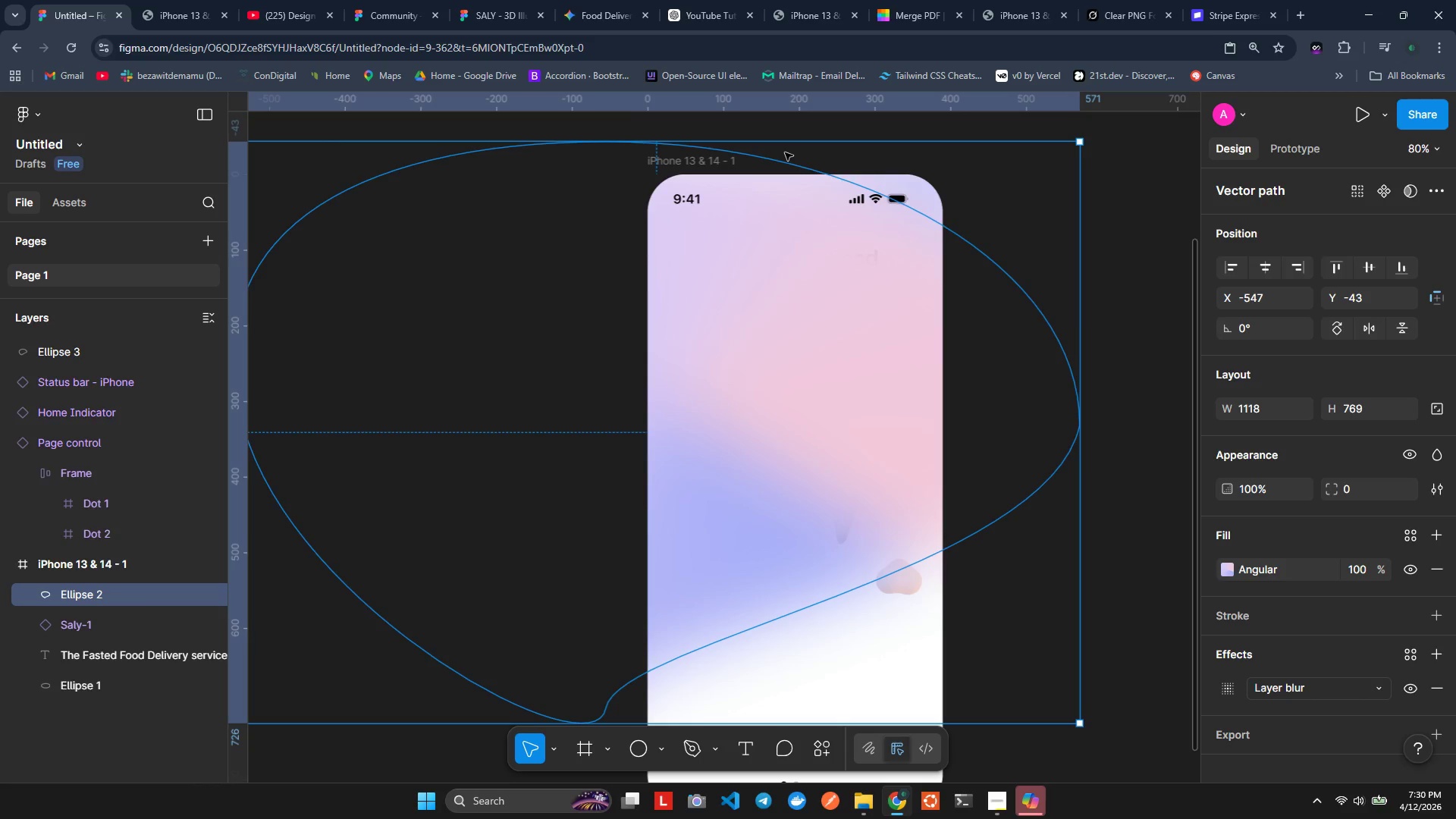 
key(Control+Z)
 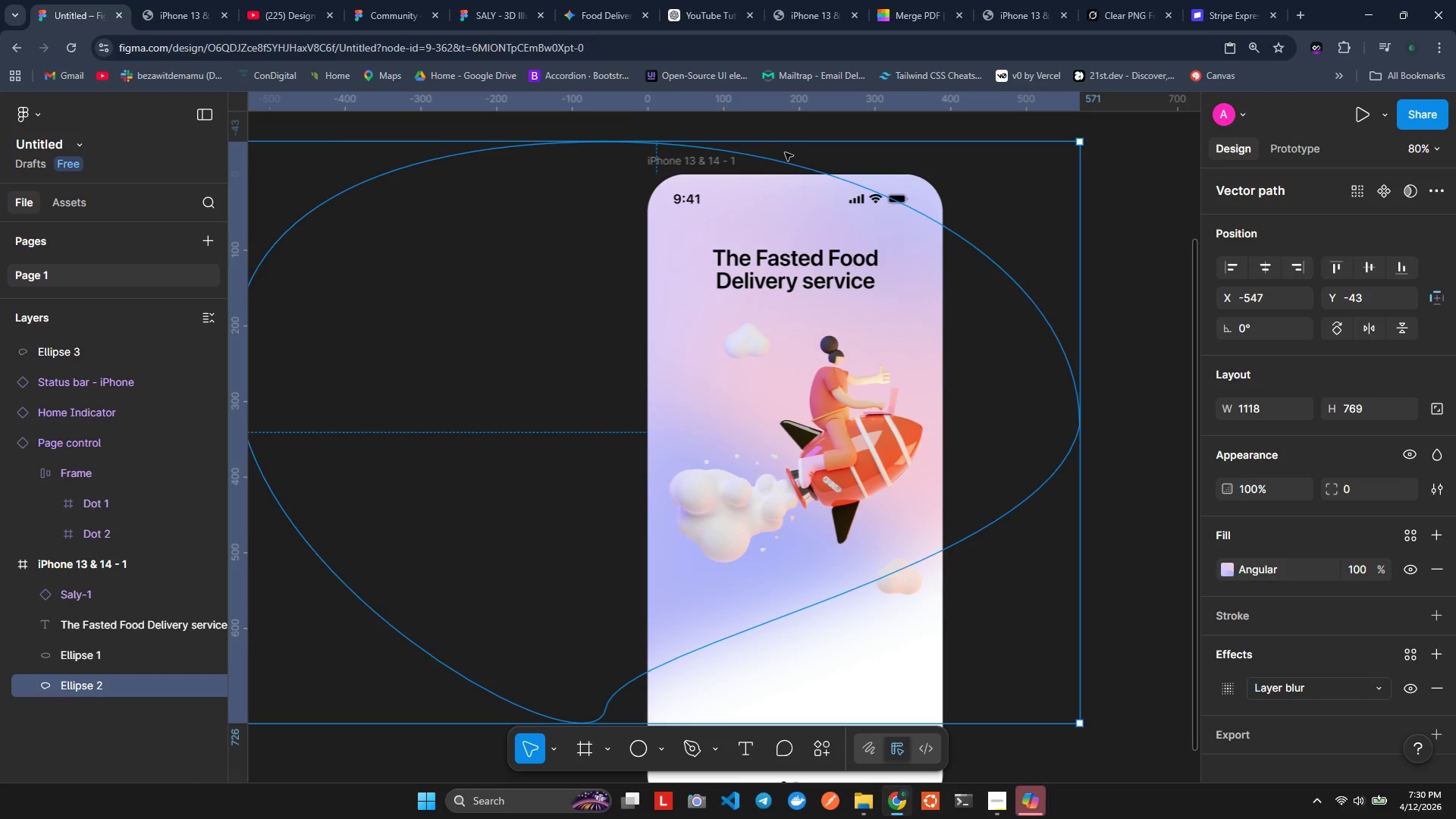 
key(Control+Z)
 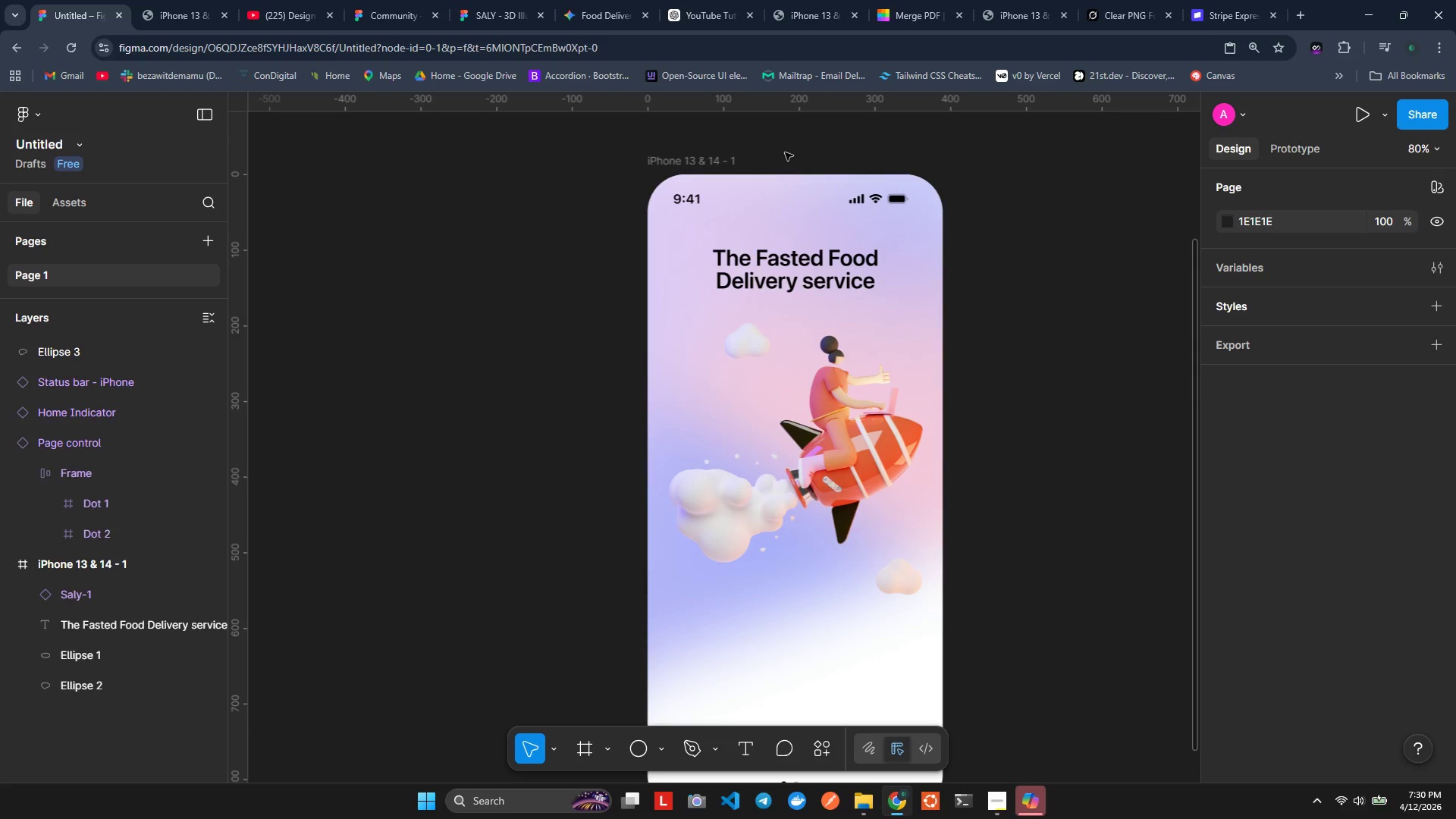 
key(Control+Z)
 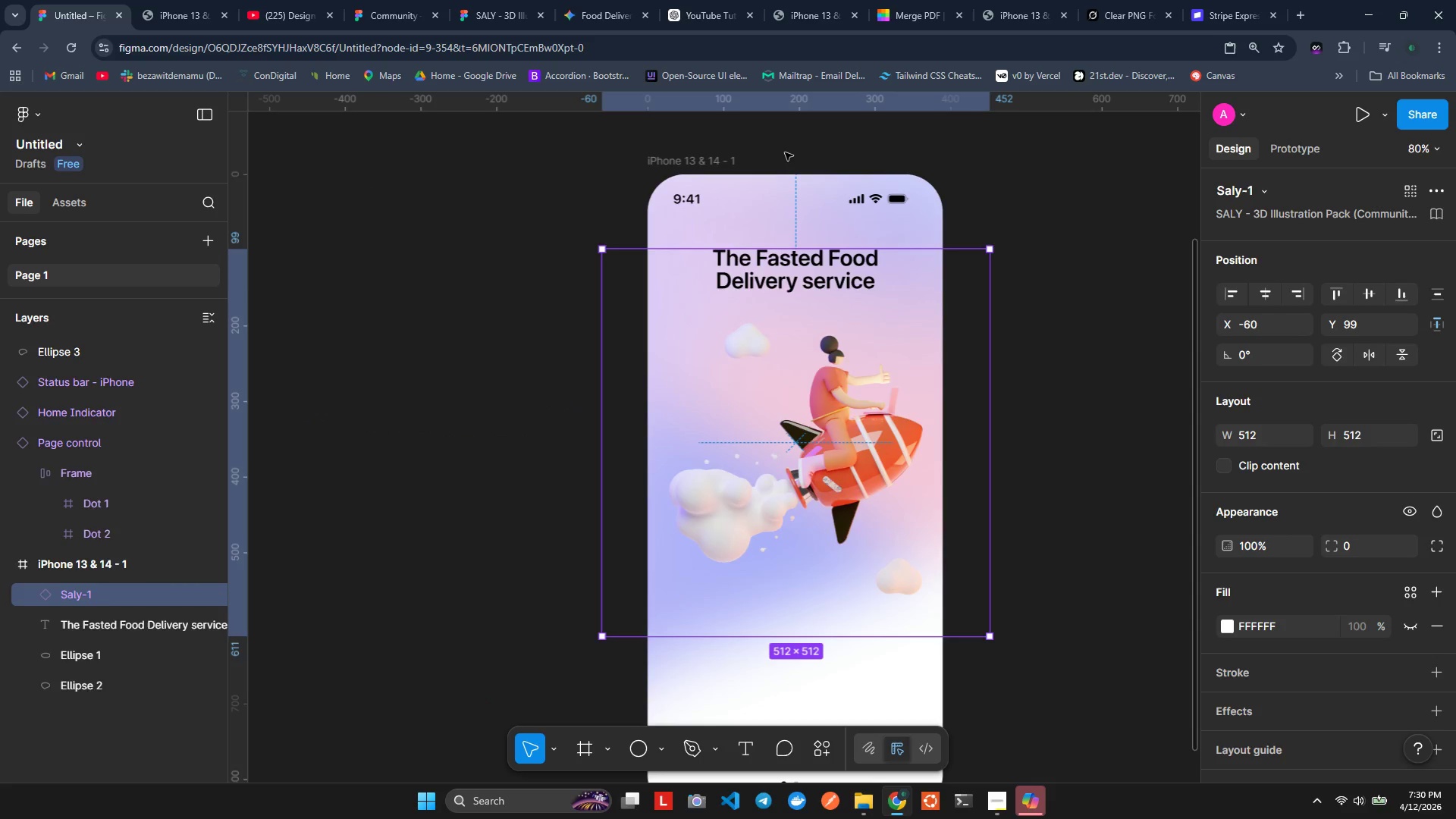 
key(Control+Z)
 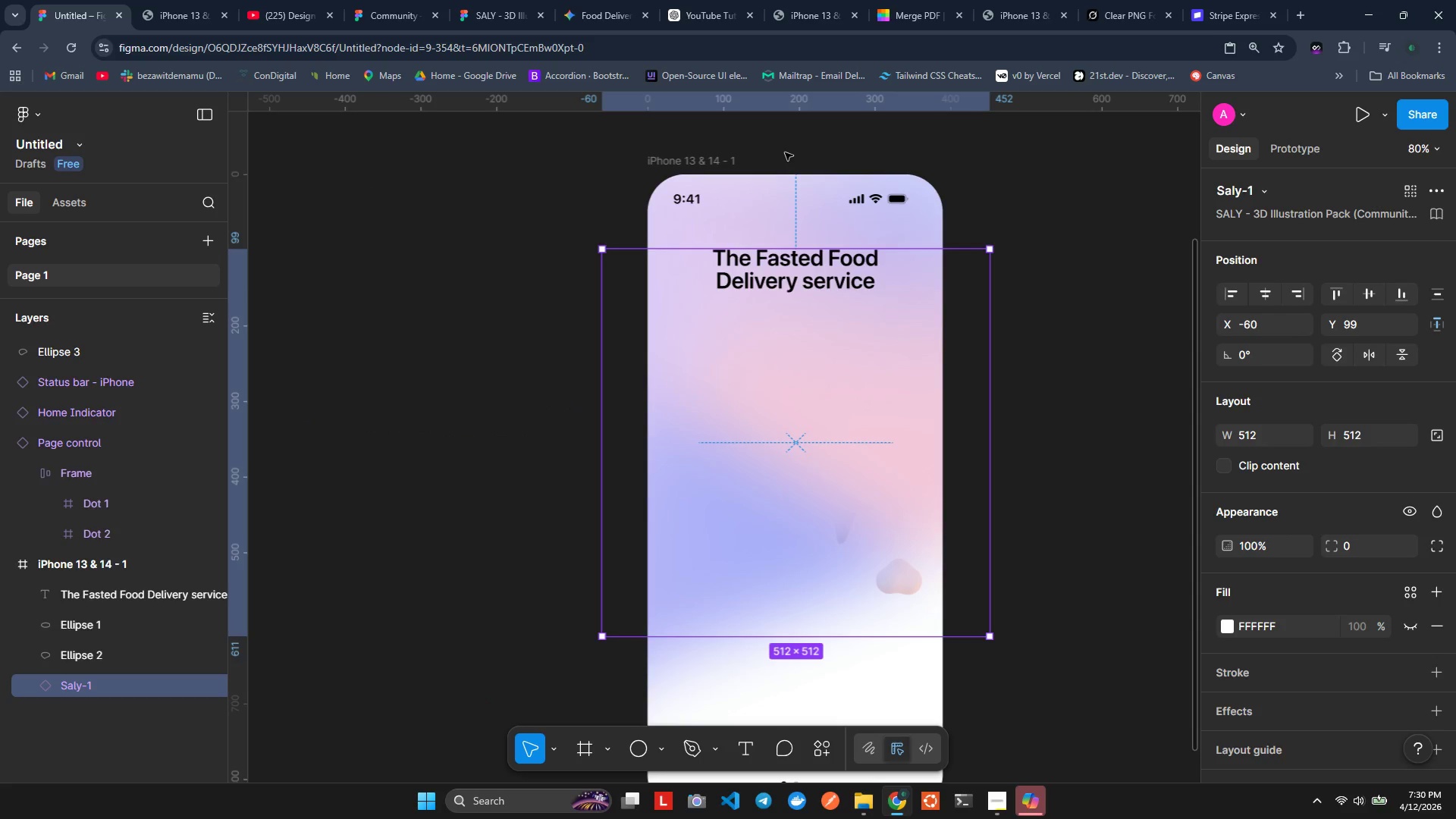 
key(Control+Z)
 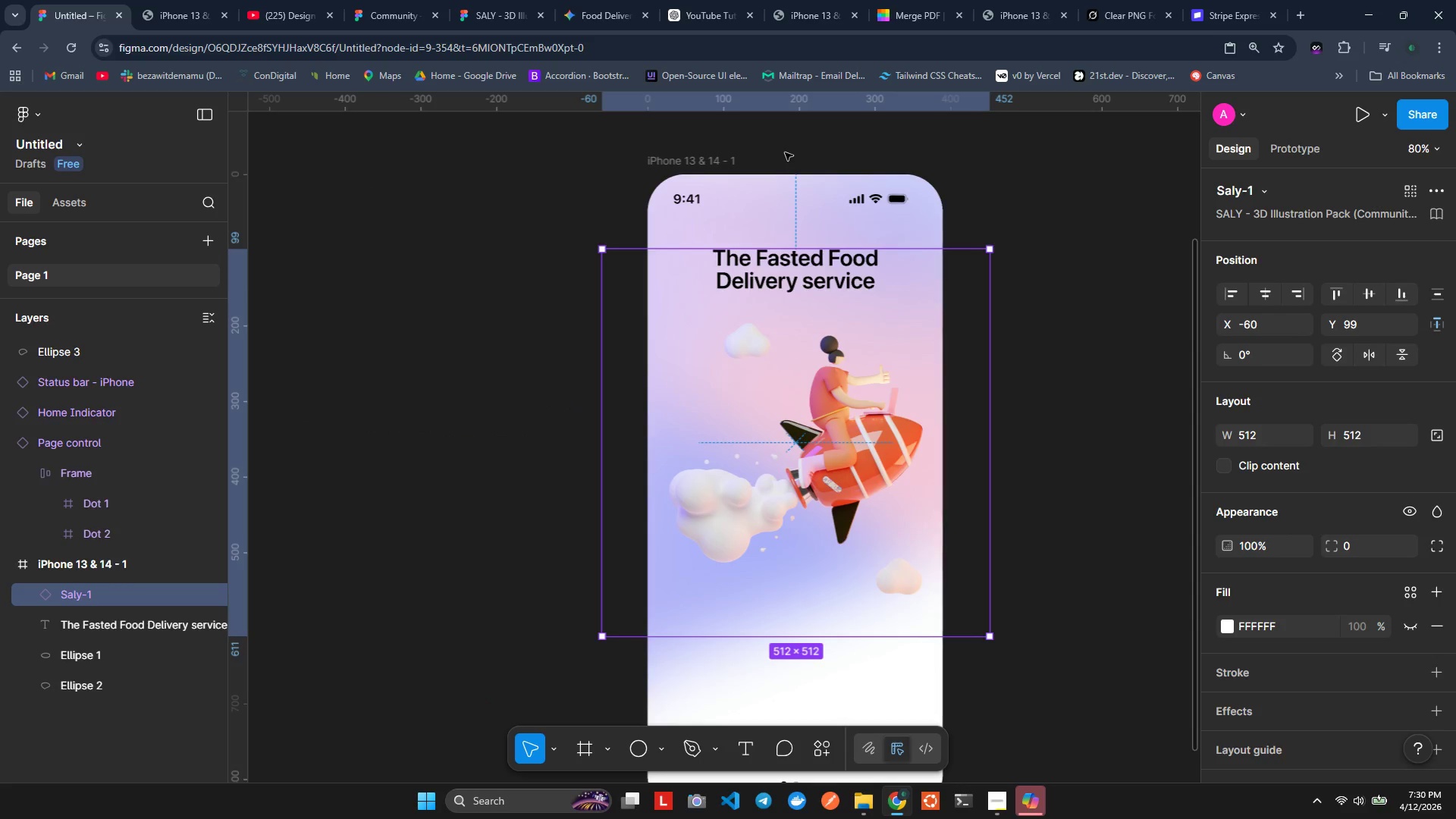 
key(Control+Z)
 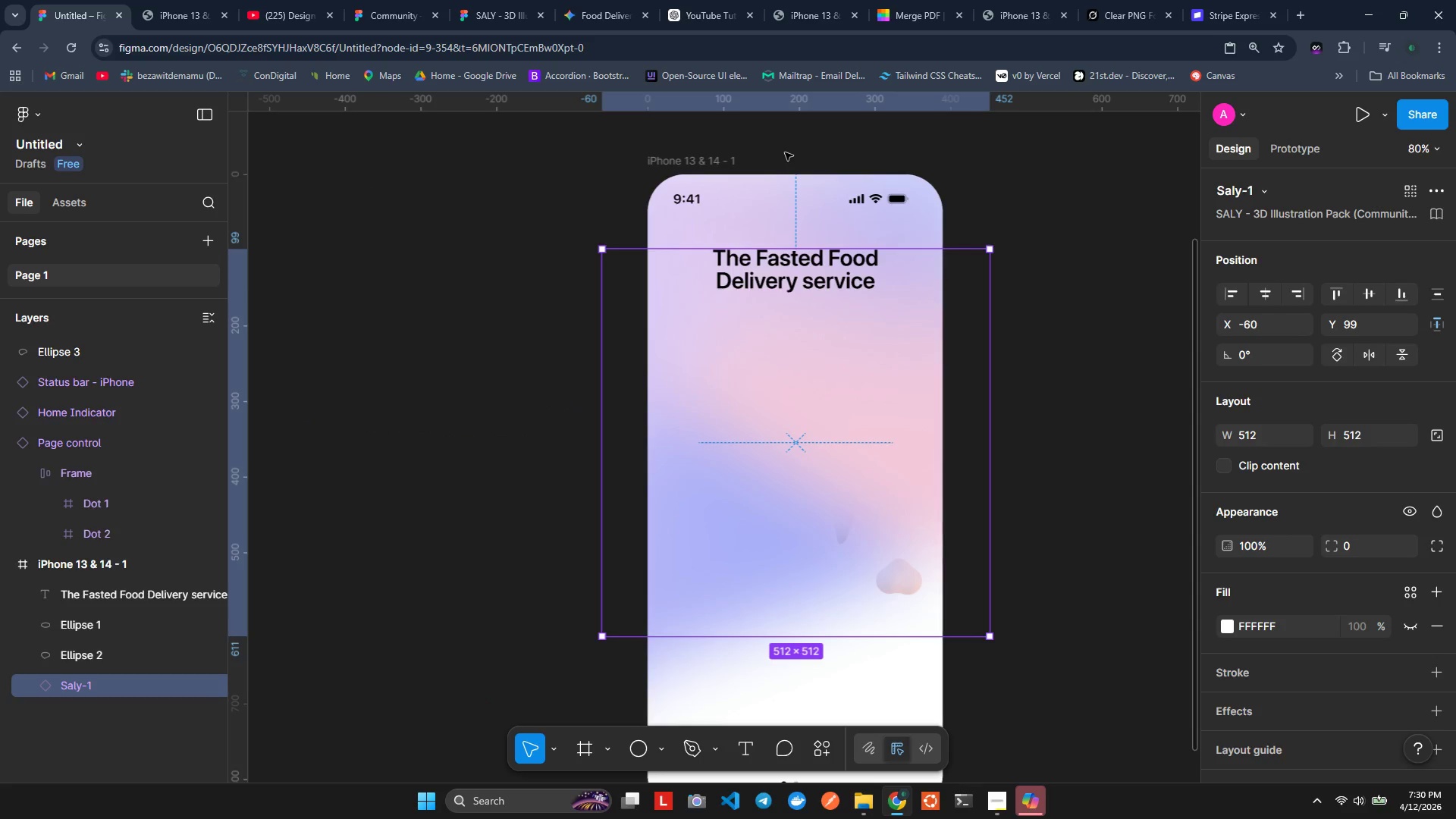 
key(Control+Z)
 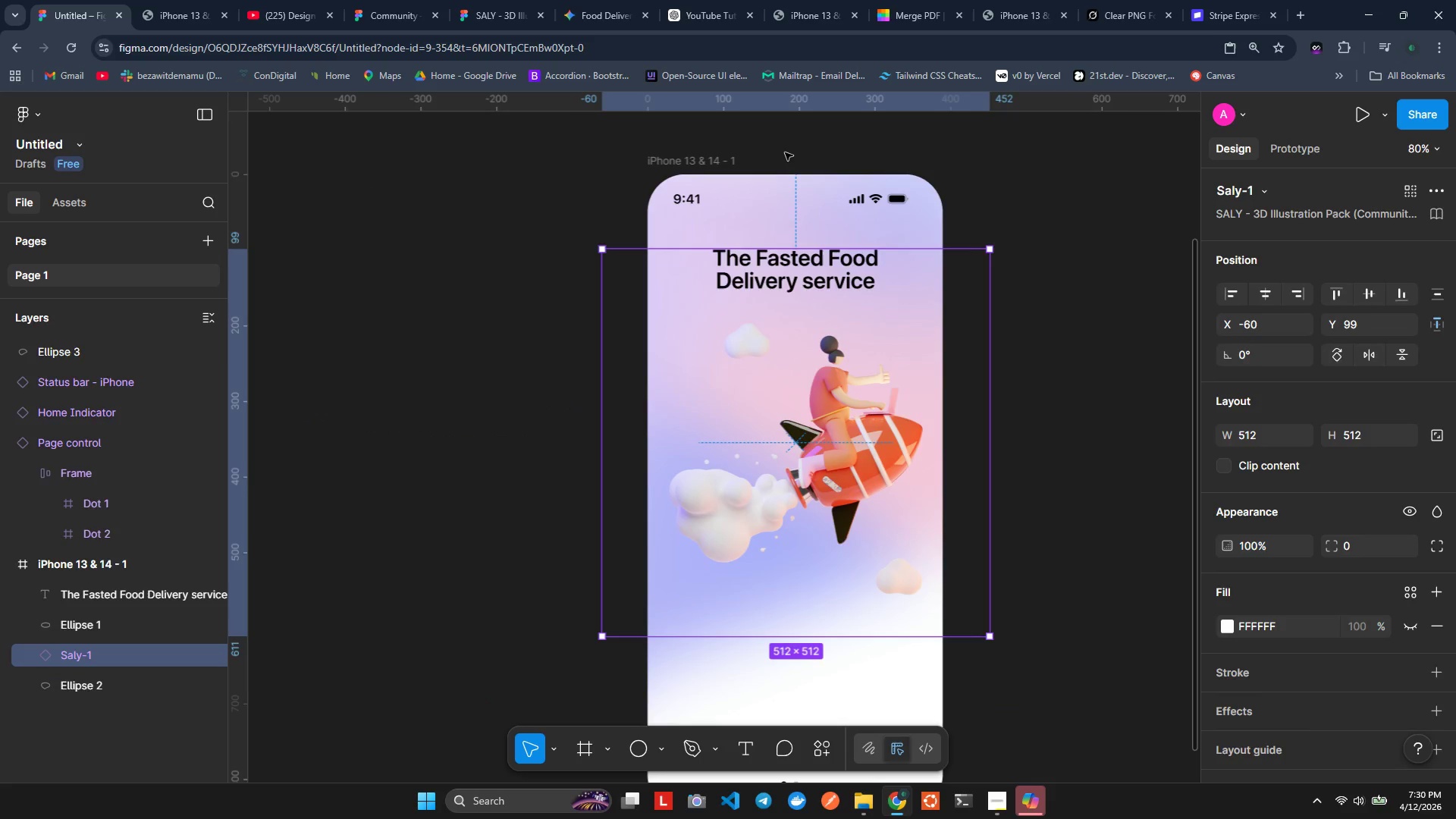 
key(Control+Z)
 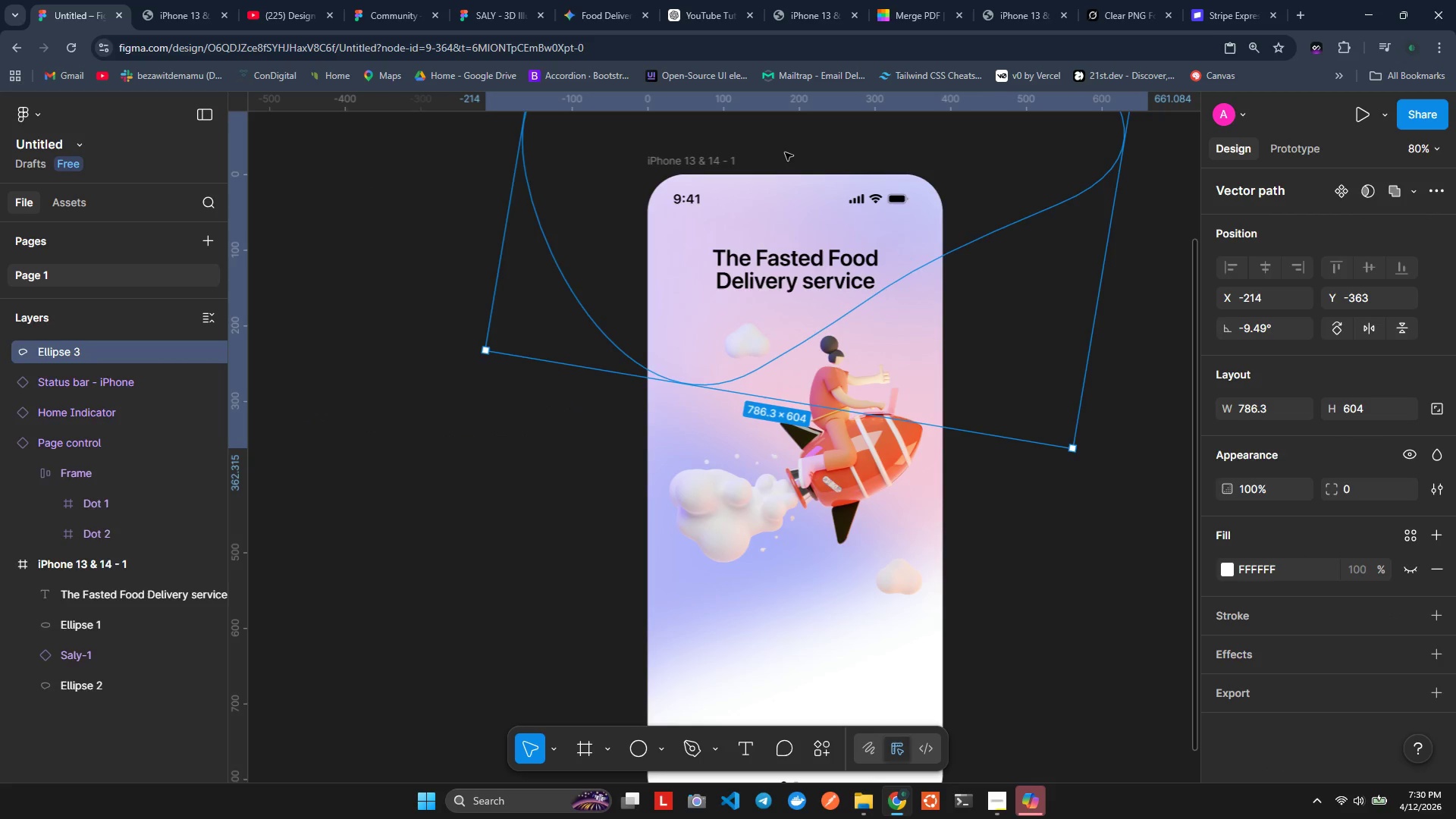 
wait(11.66)
 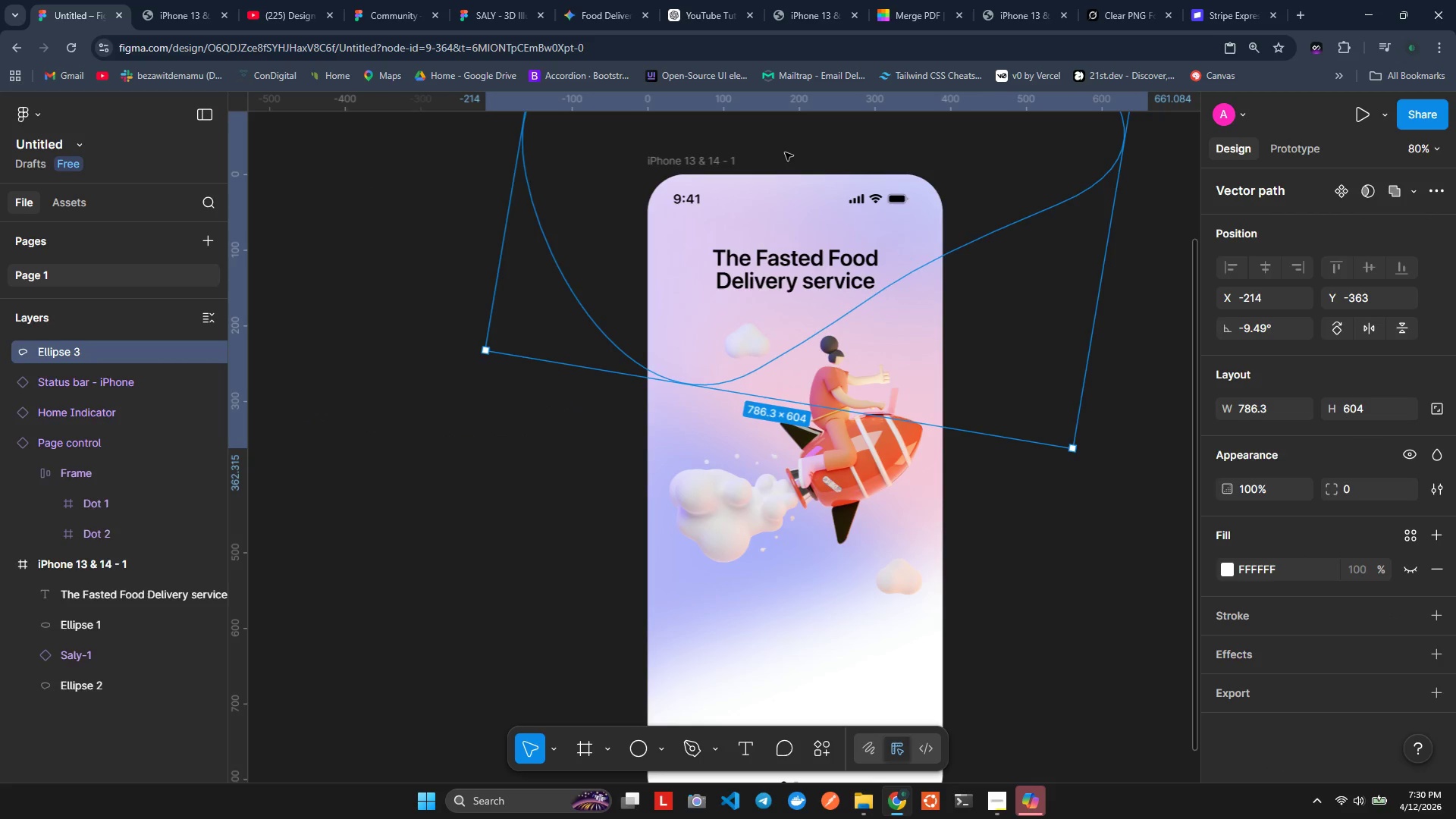 
left_click_drag(start_coordinate=[59, 360], to_coordinate=[112, 571])
 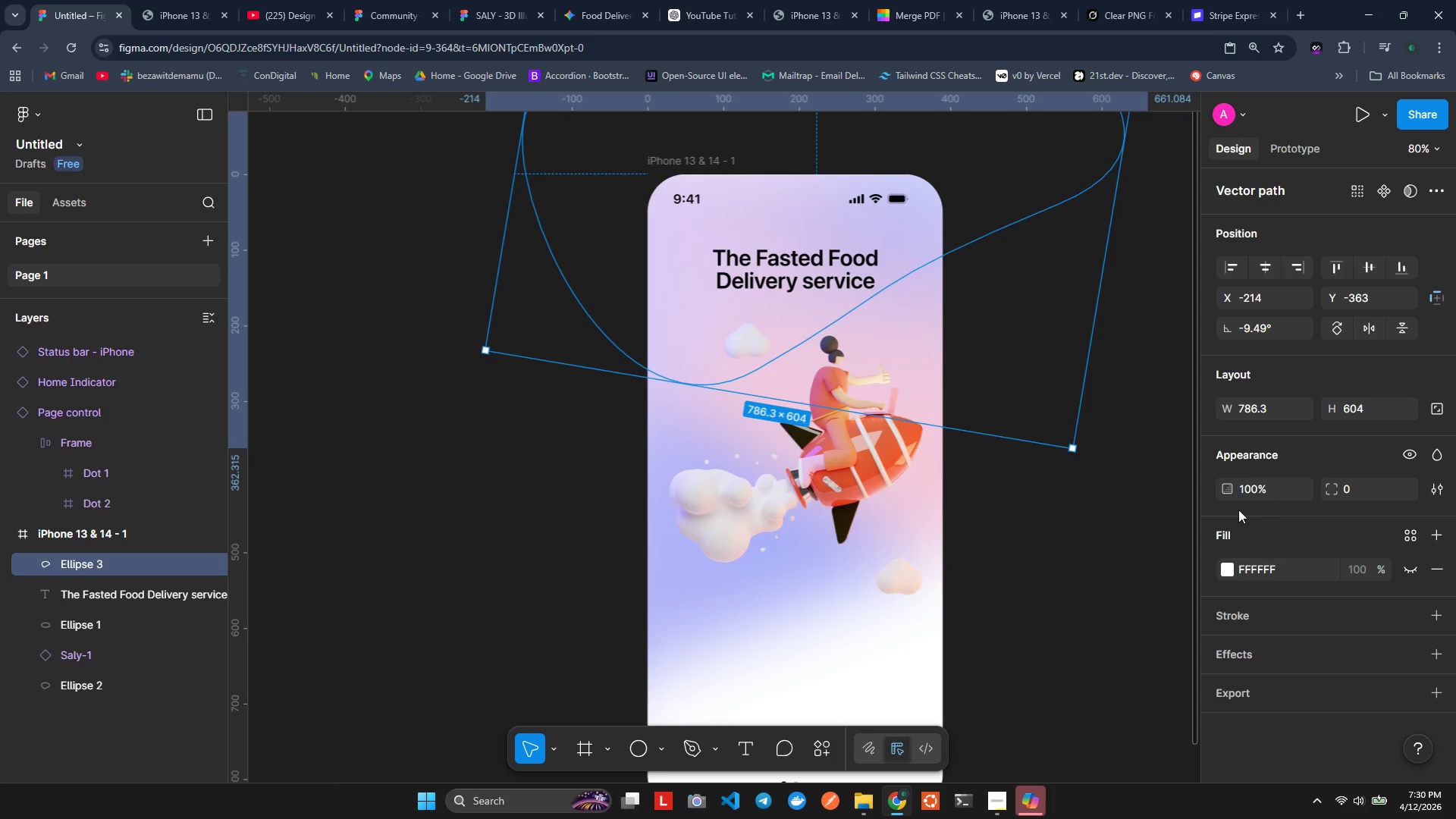 
wait(6.94)
 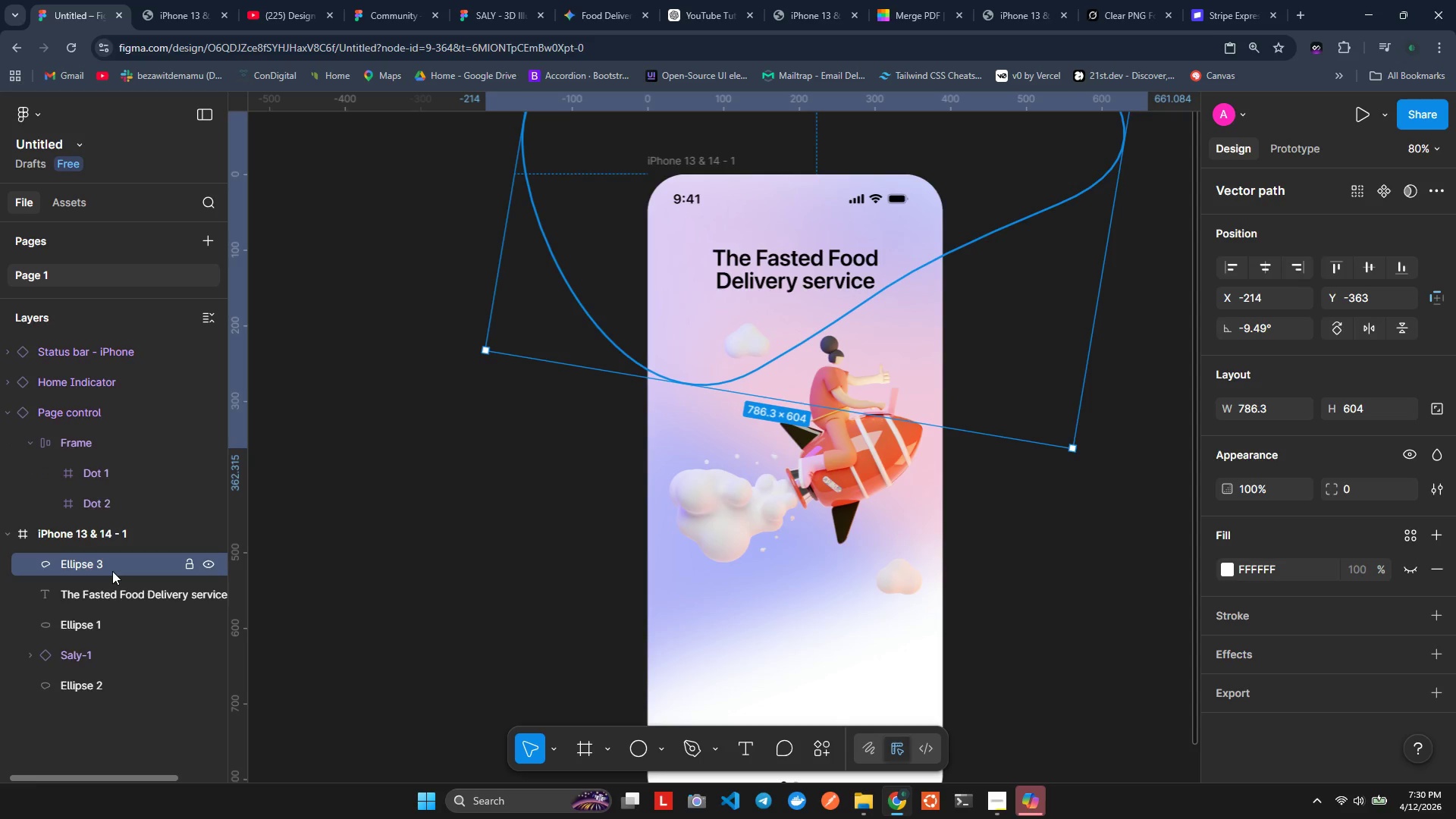 
left_click([1239, 573])
 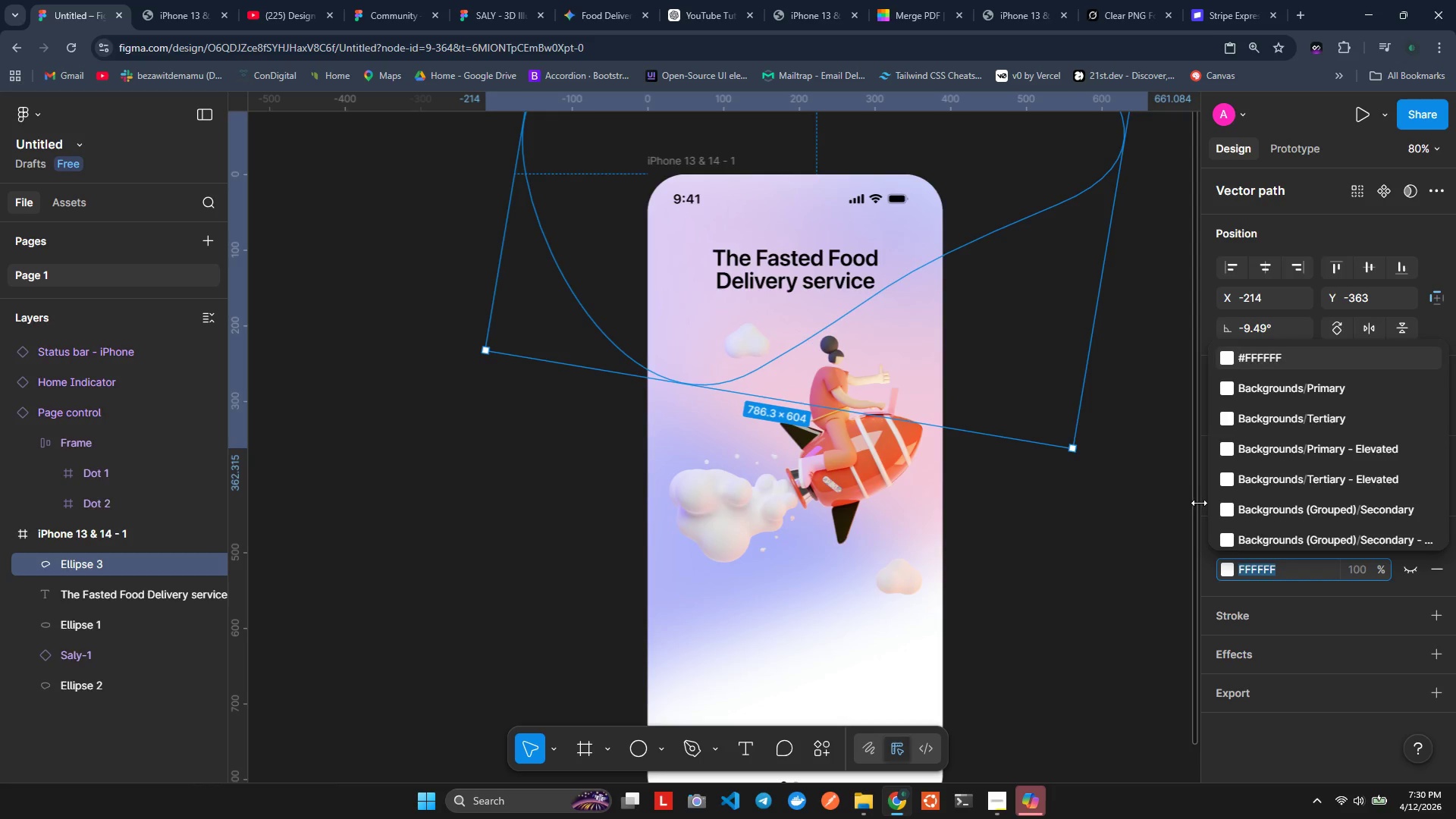 
left_click([1205, 602])
 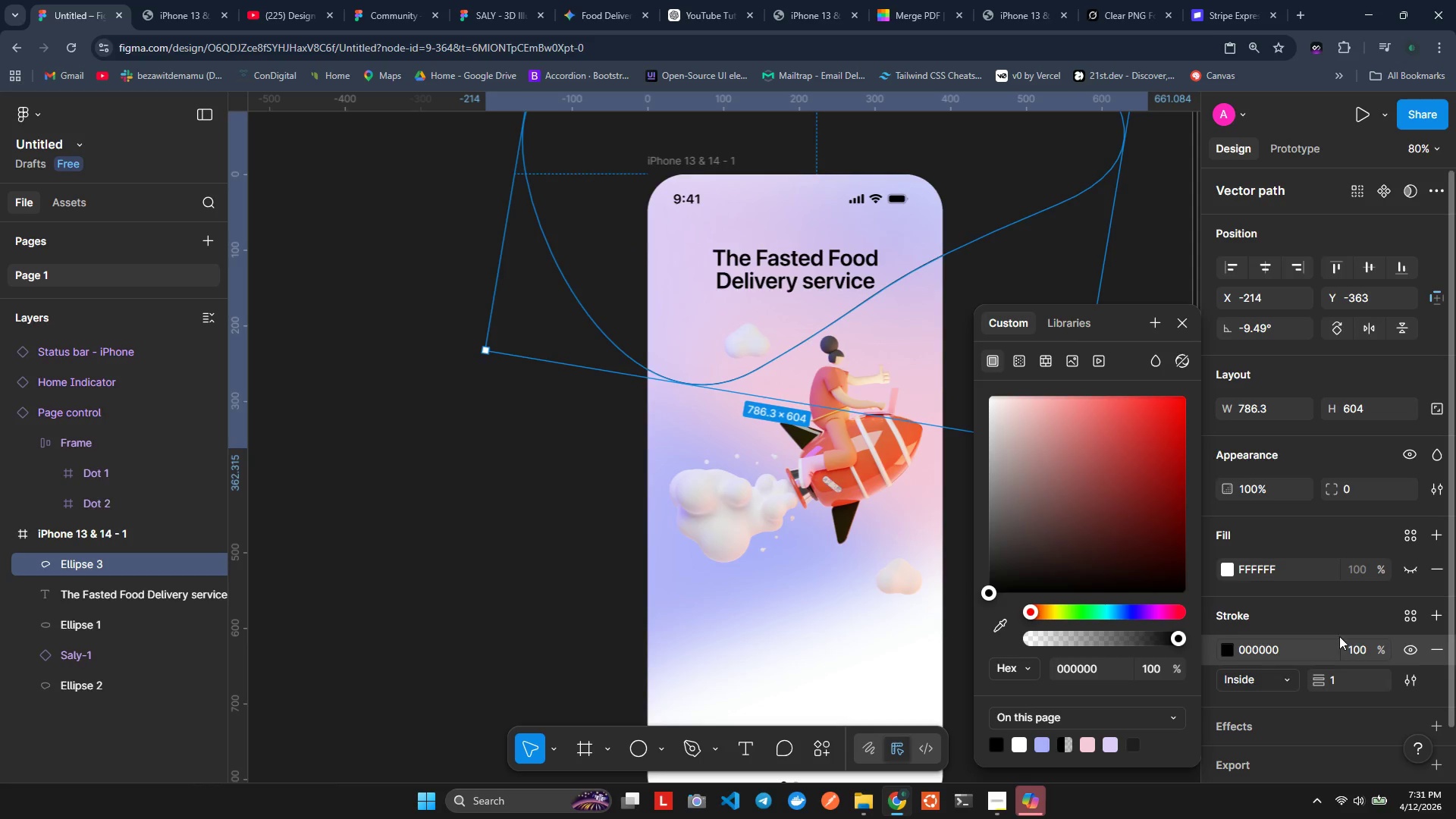 
left_click([1436, 649])
 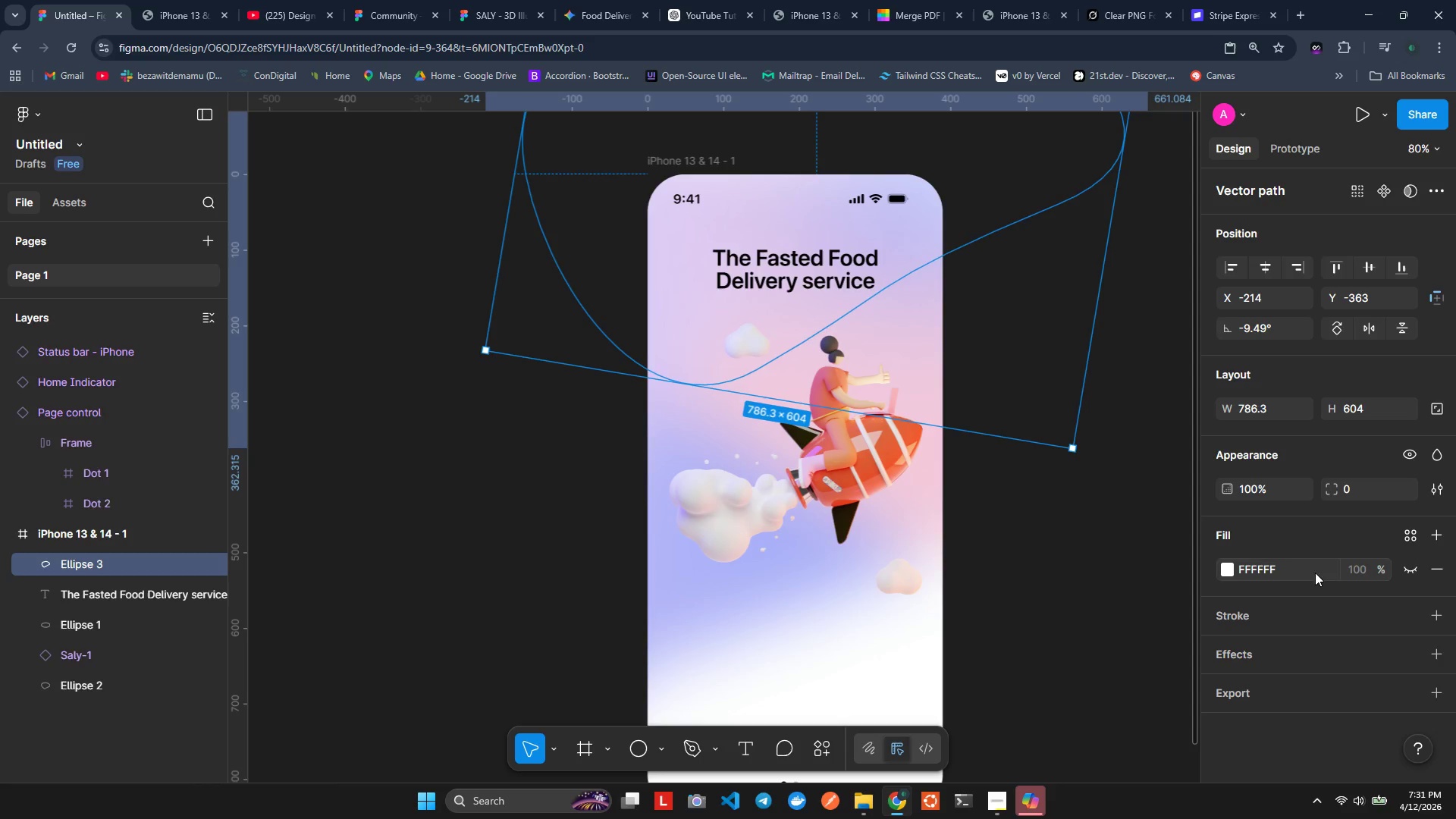 
left_click([1413, 562])
 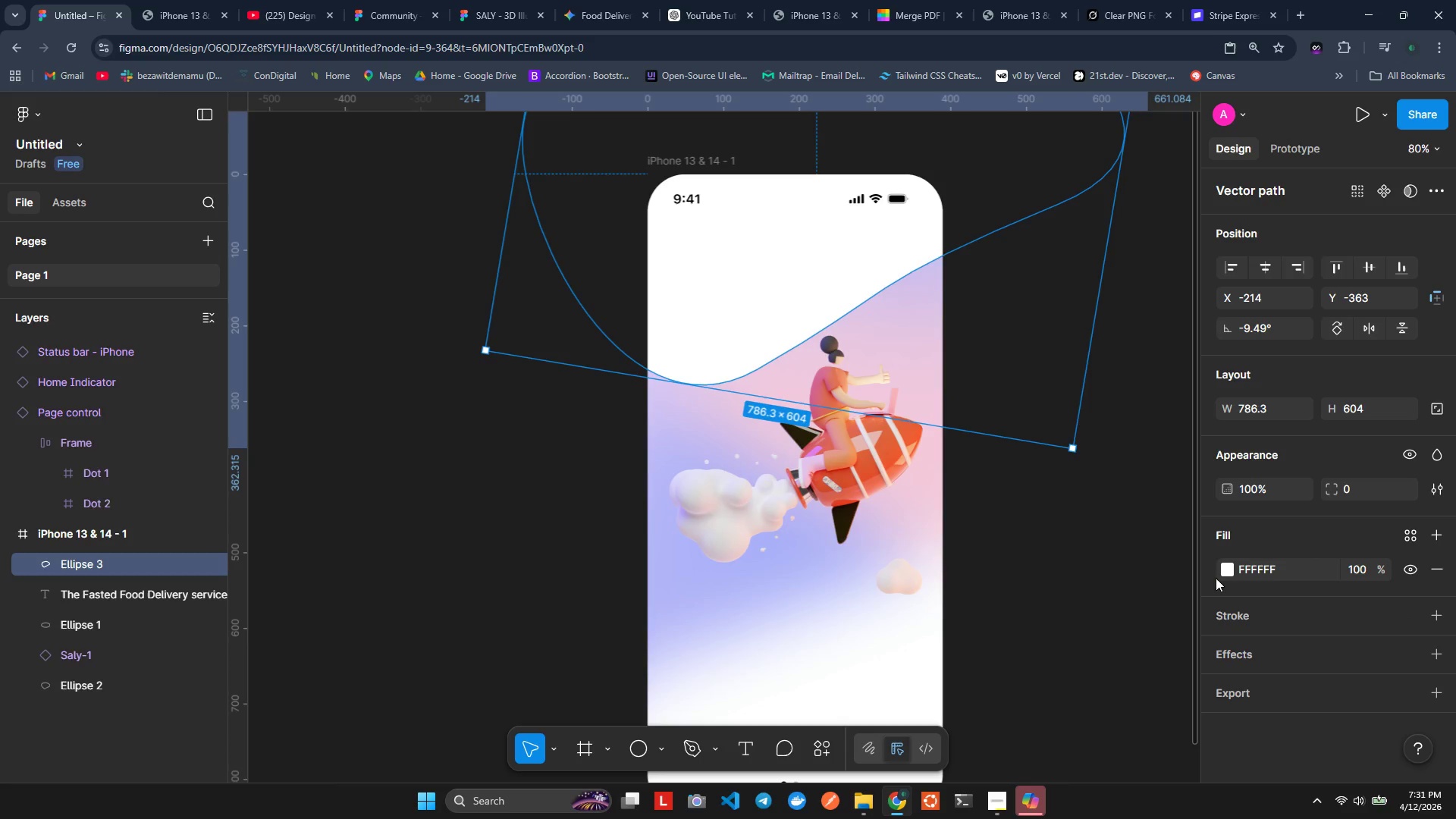 
wait(11.03)
 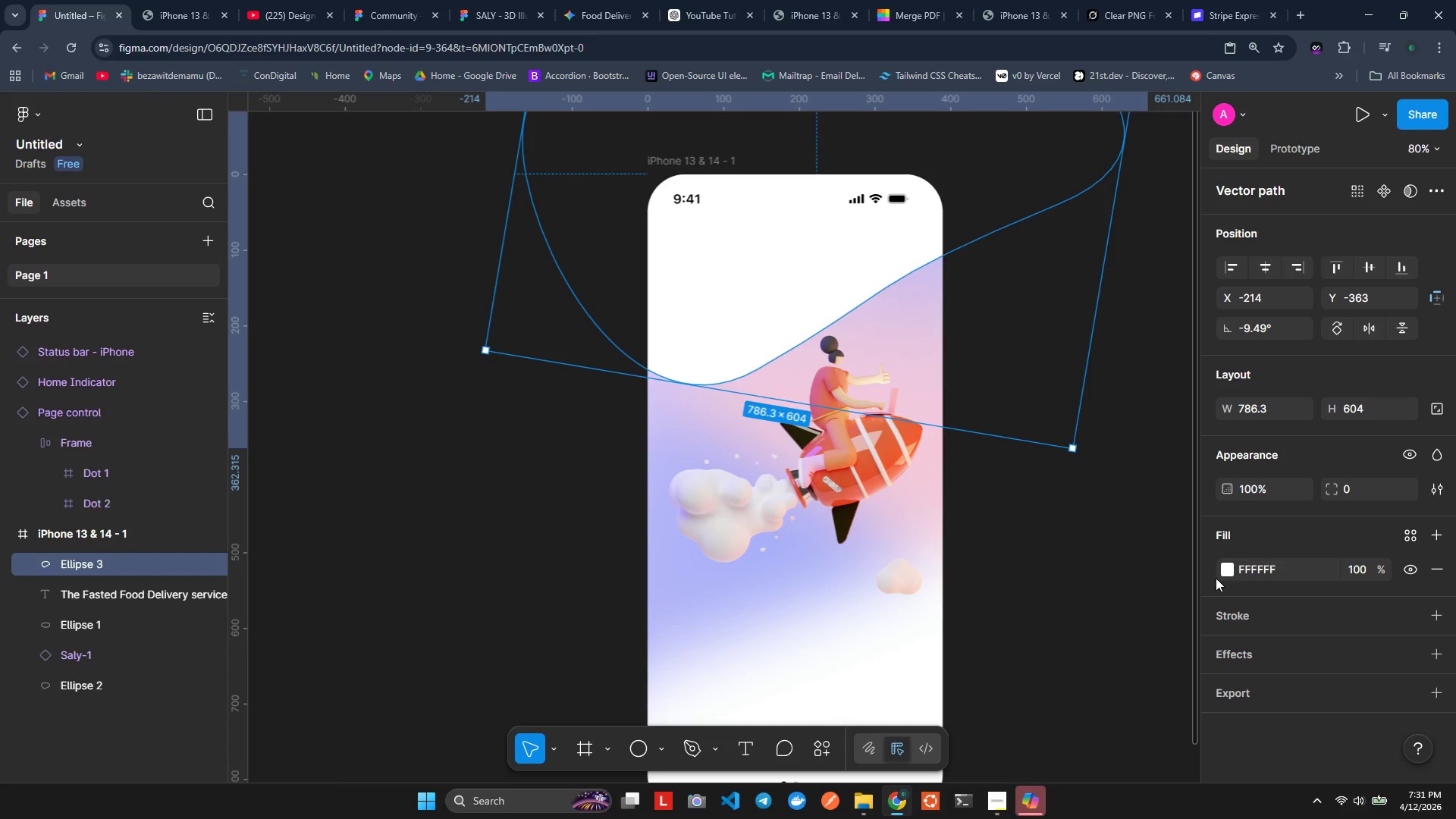 
left_click([667, 646])
 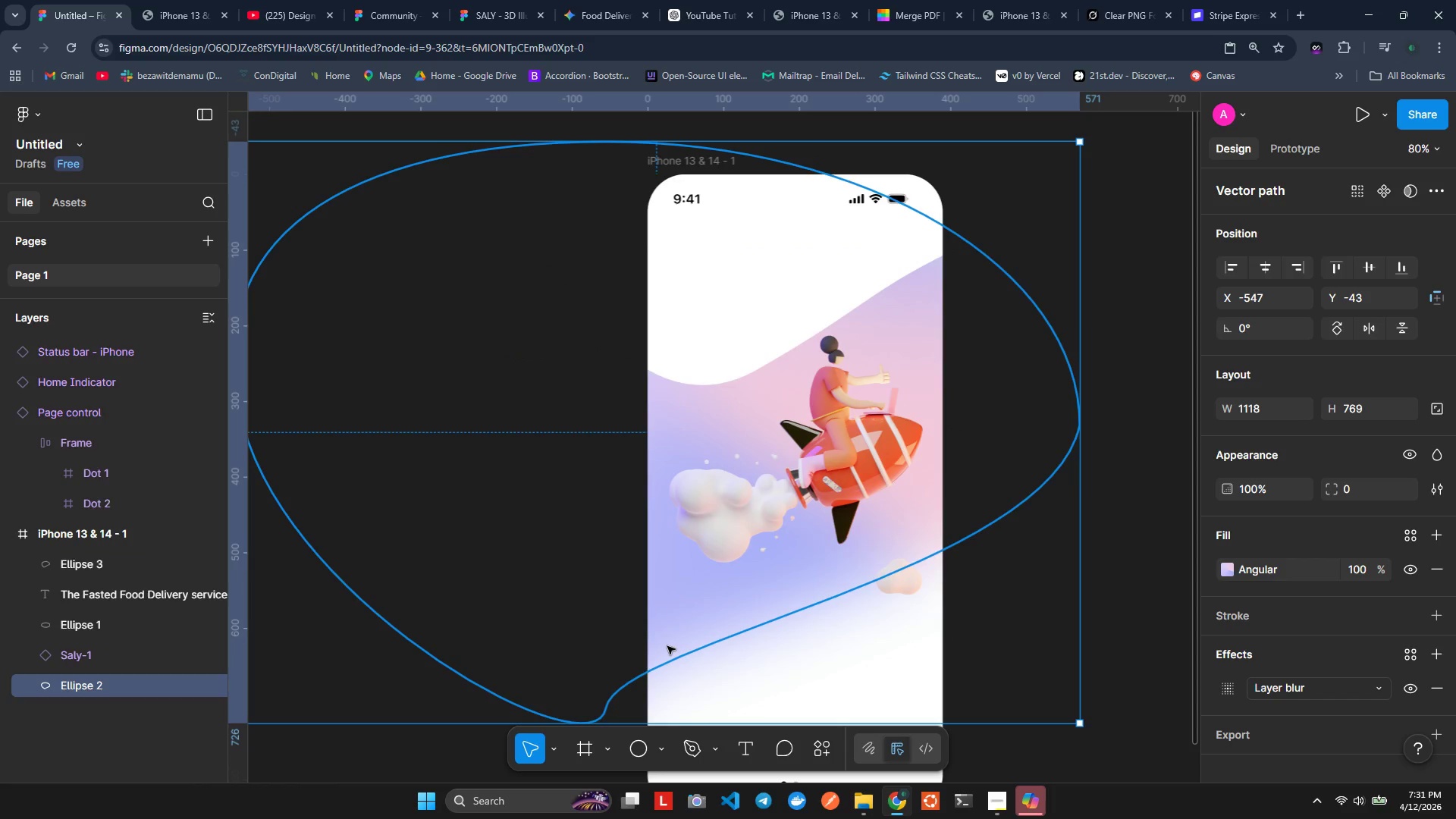 
right_click([667, 646])
 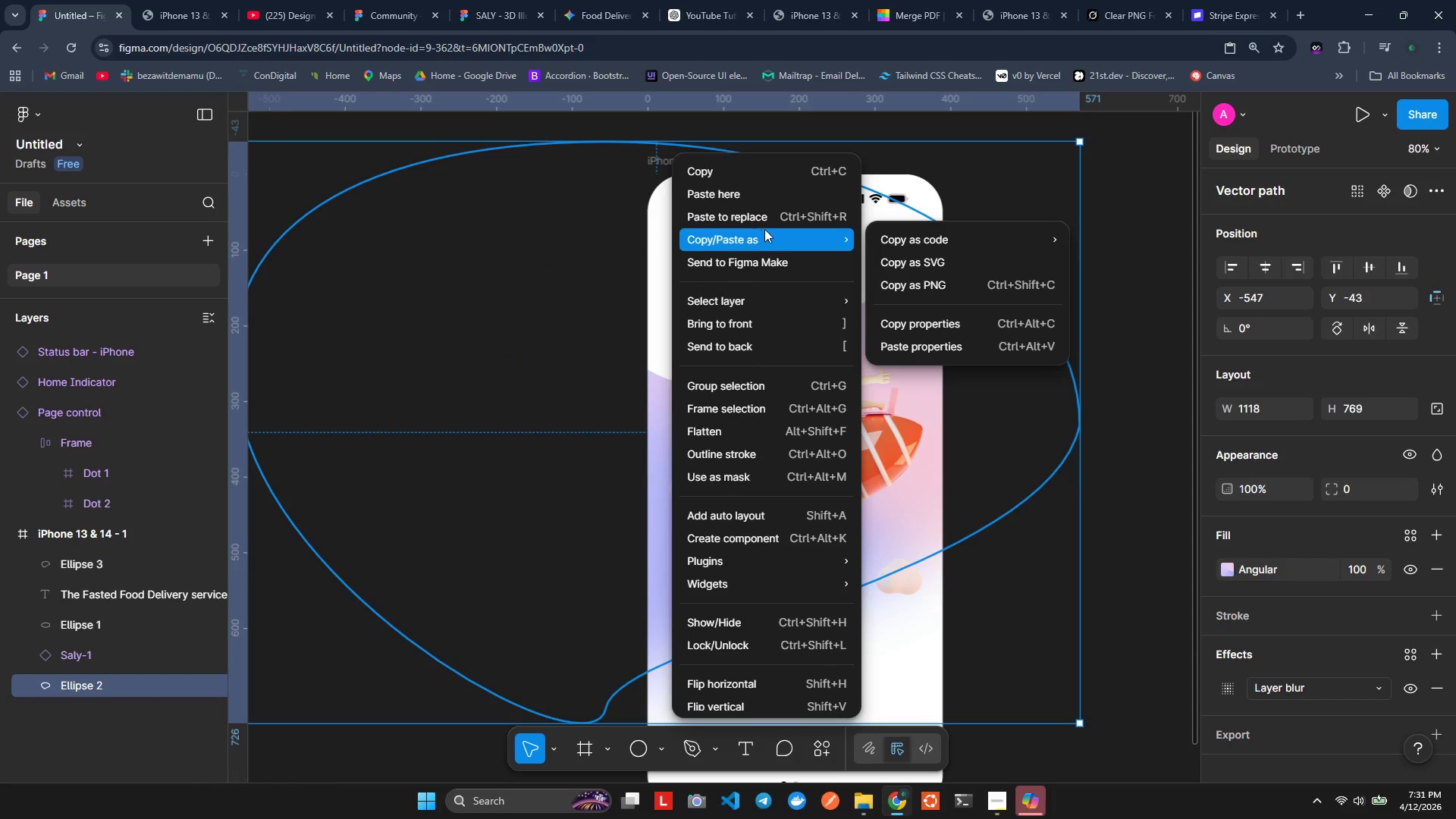 
left_click([907, 319])
 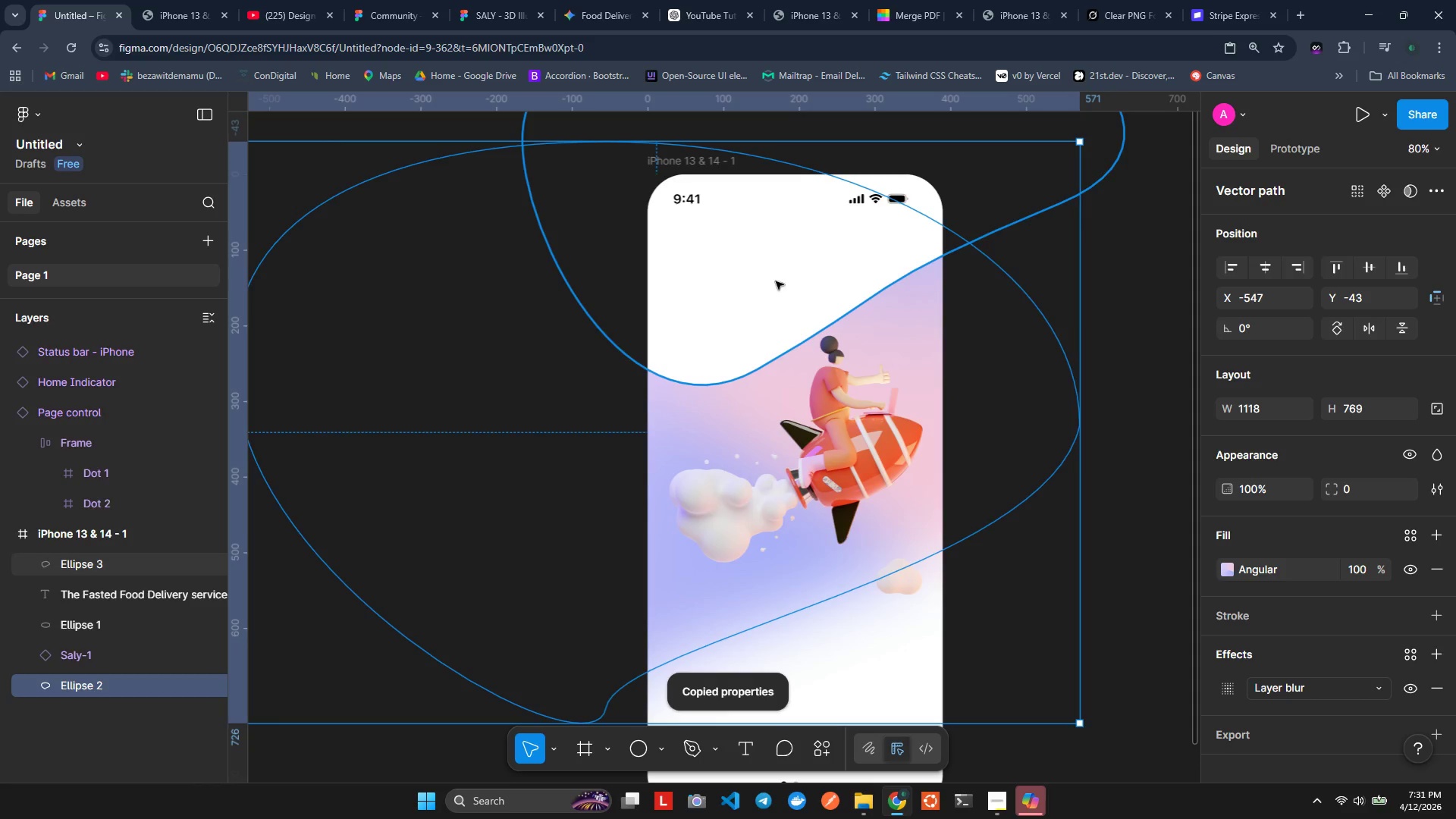 
left_click([774, 280])
 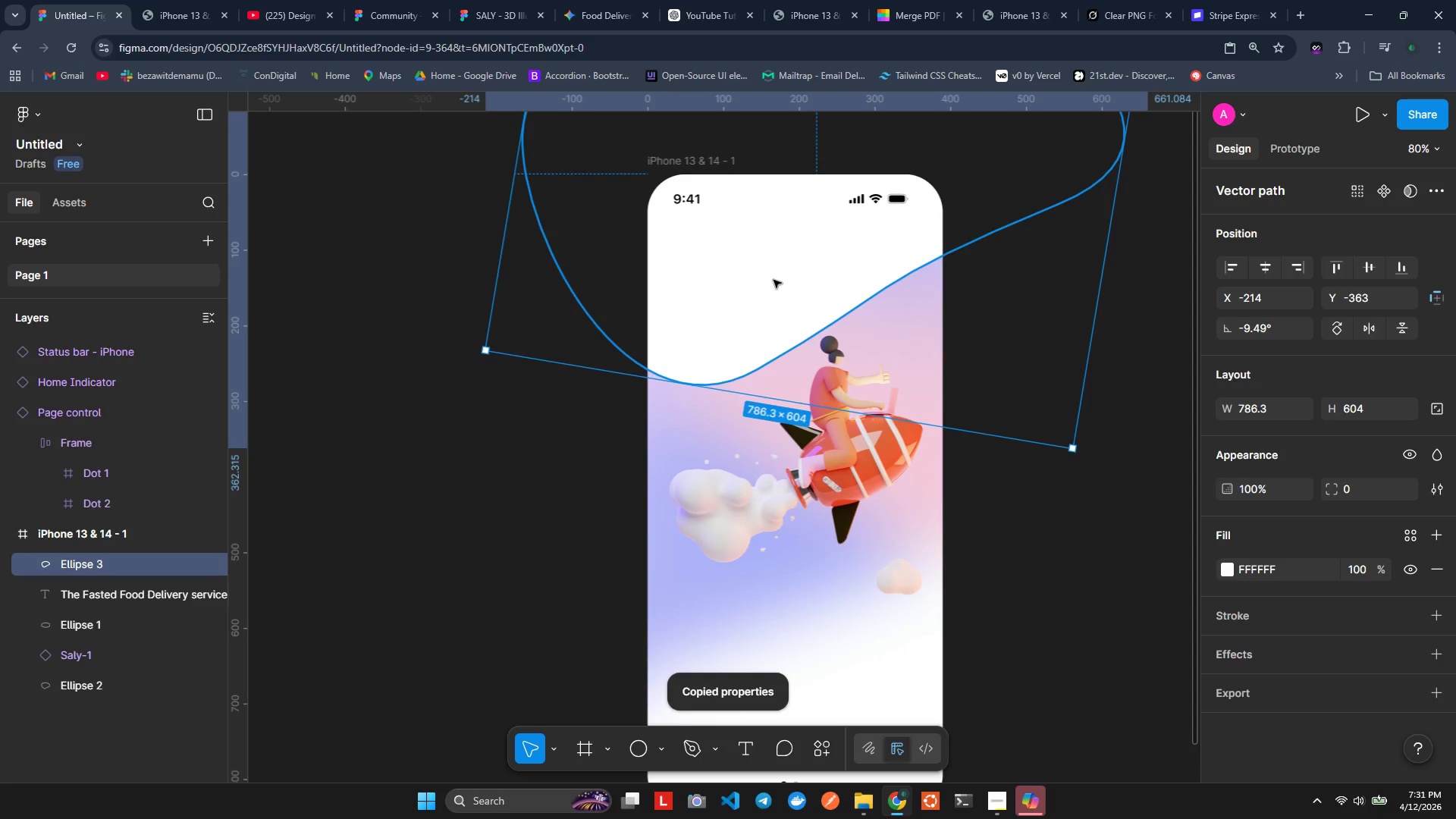 
right_click([774, 280])
 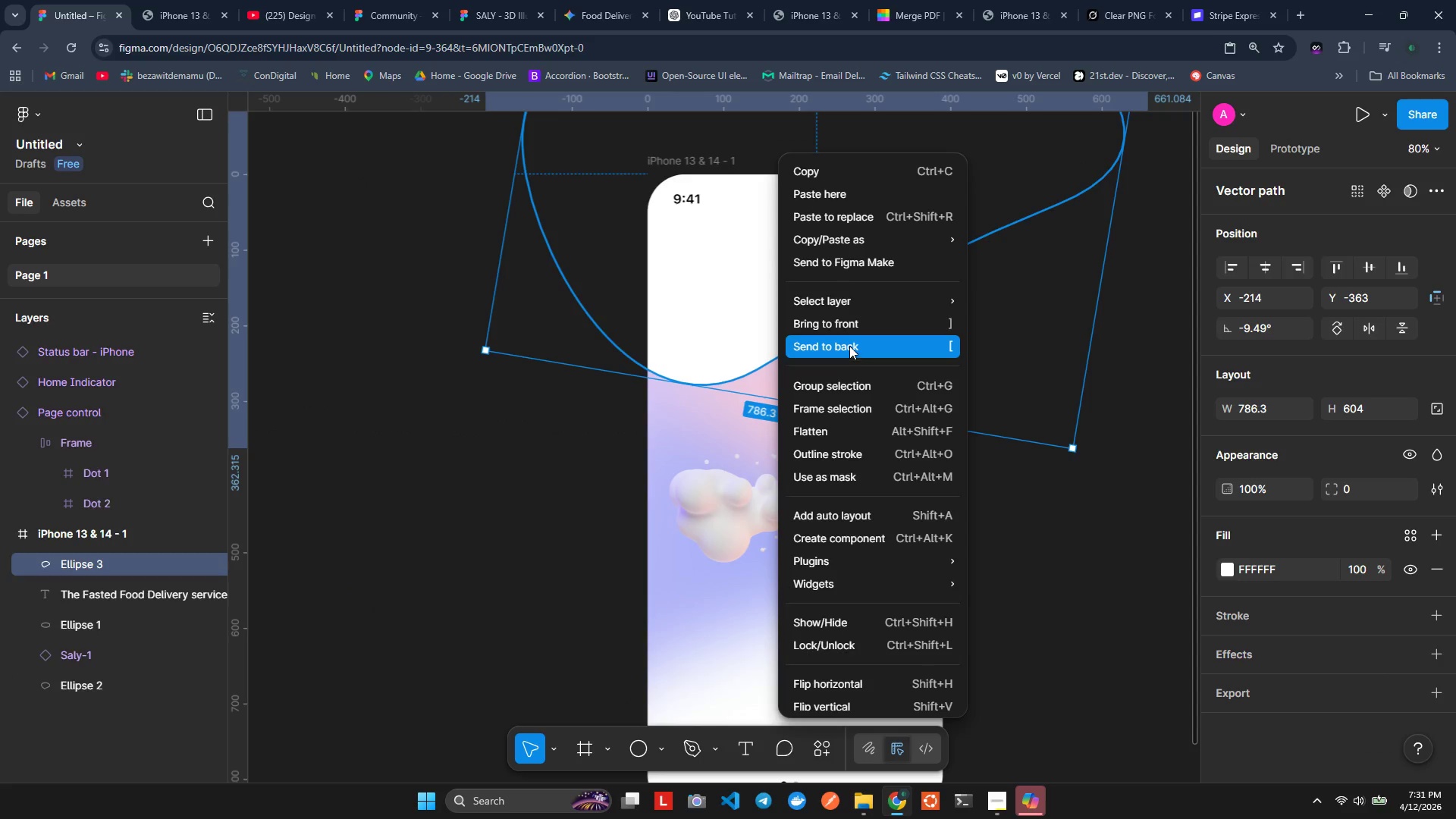 
mouse_move([864, 237])
 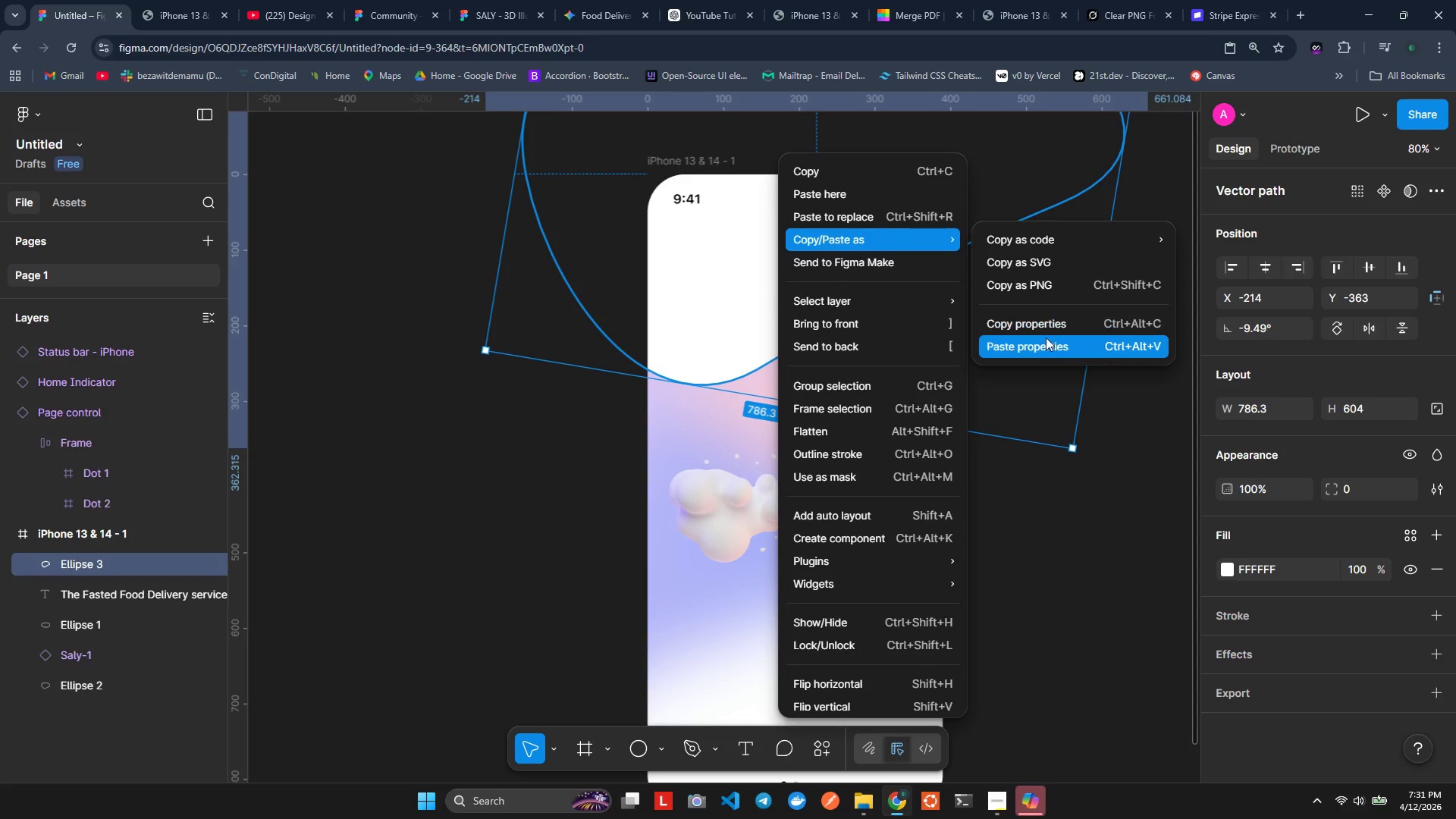 
left_click([1047, 338])
 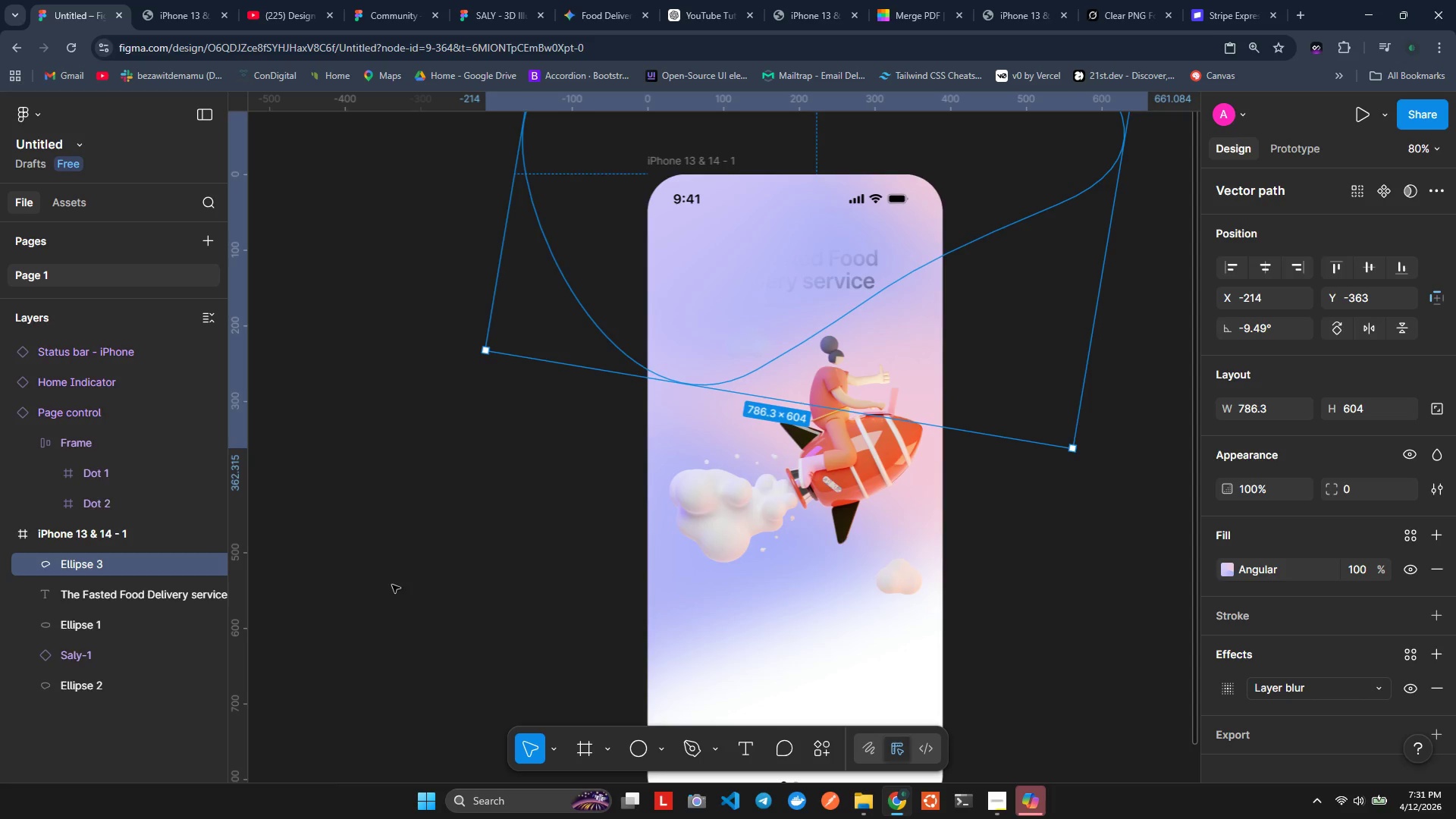 
left_click([70, 602])
 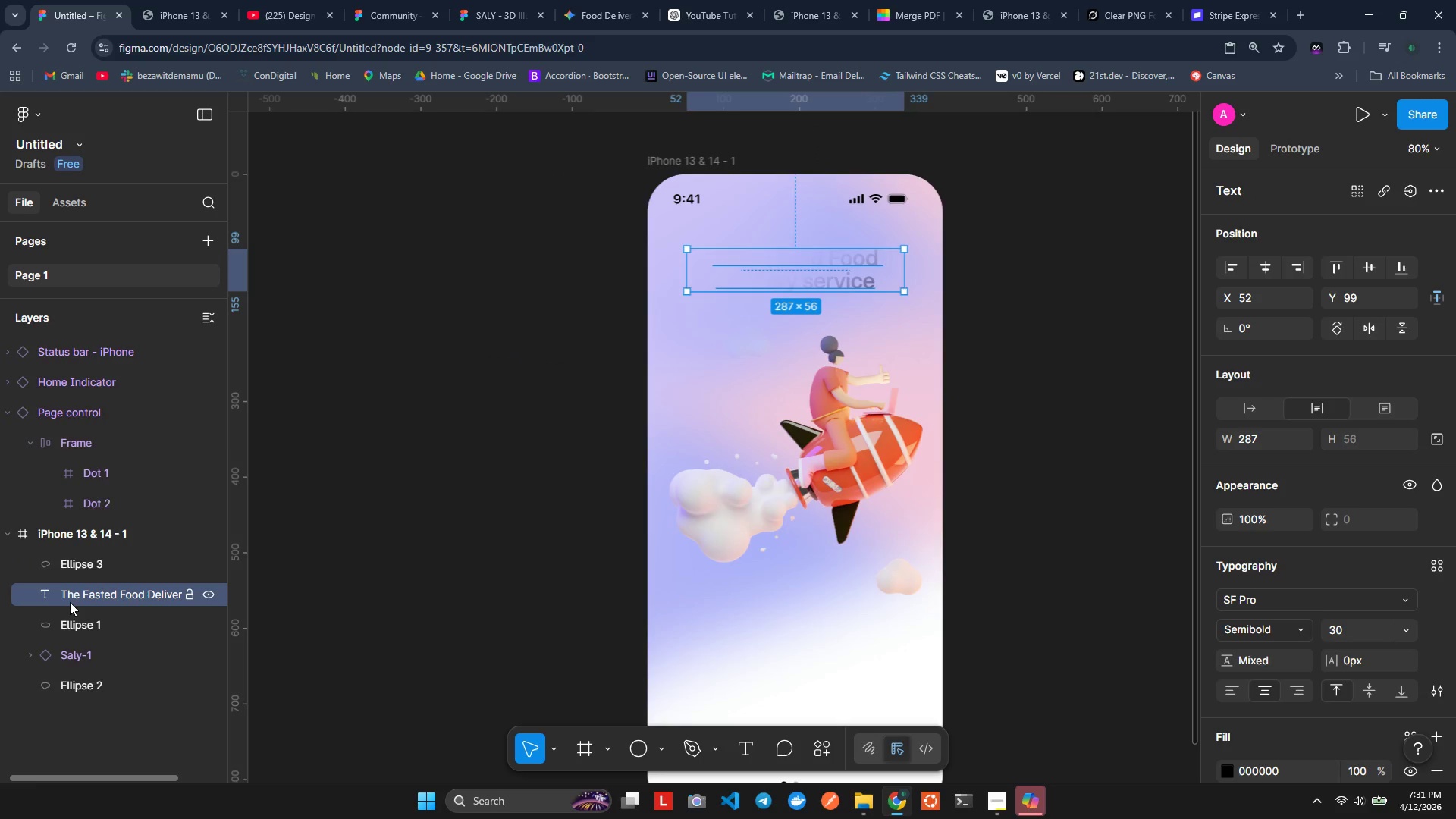 
key(ArrowRight)
 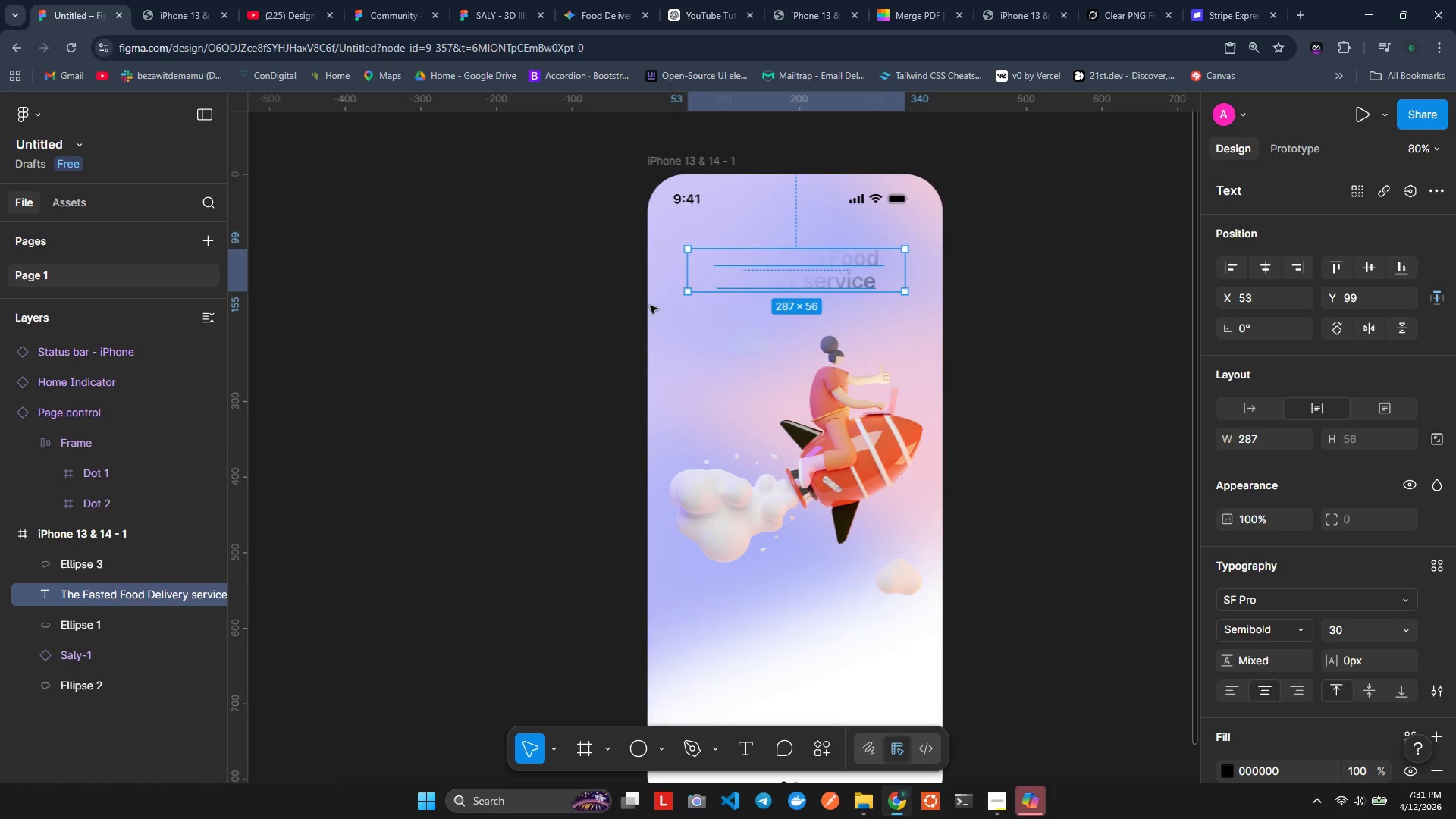 
left_click([676, 239])
 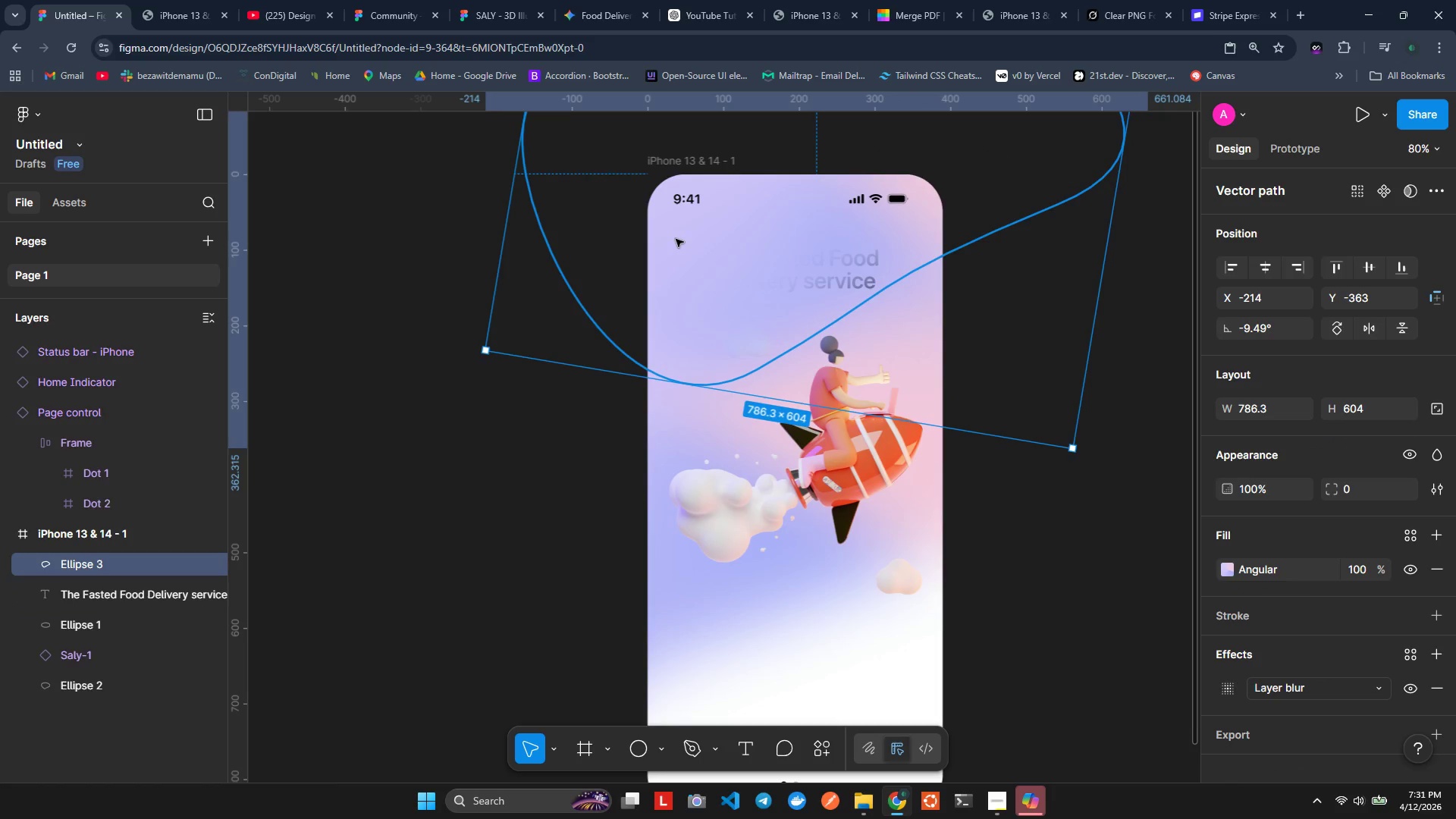 
key(ArrowLeft)
 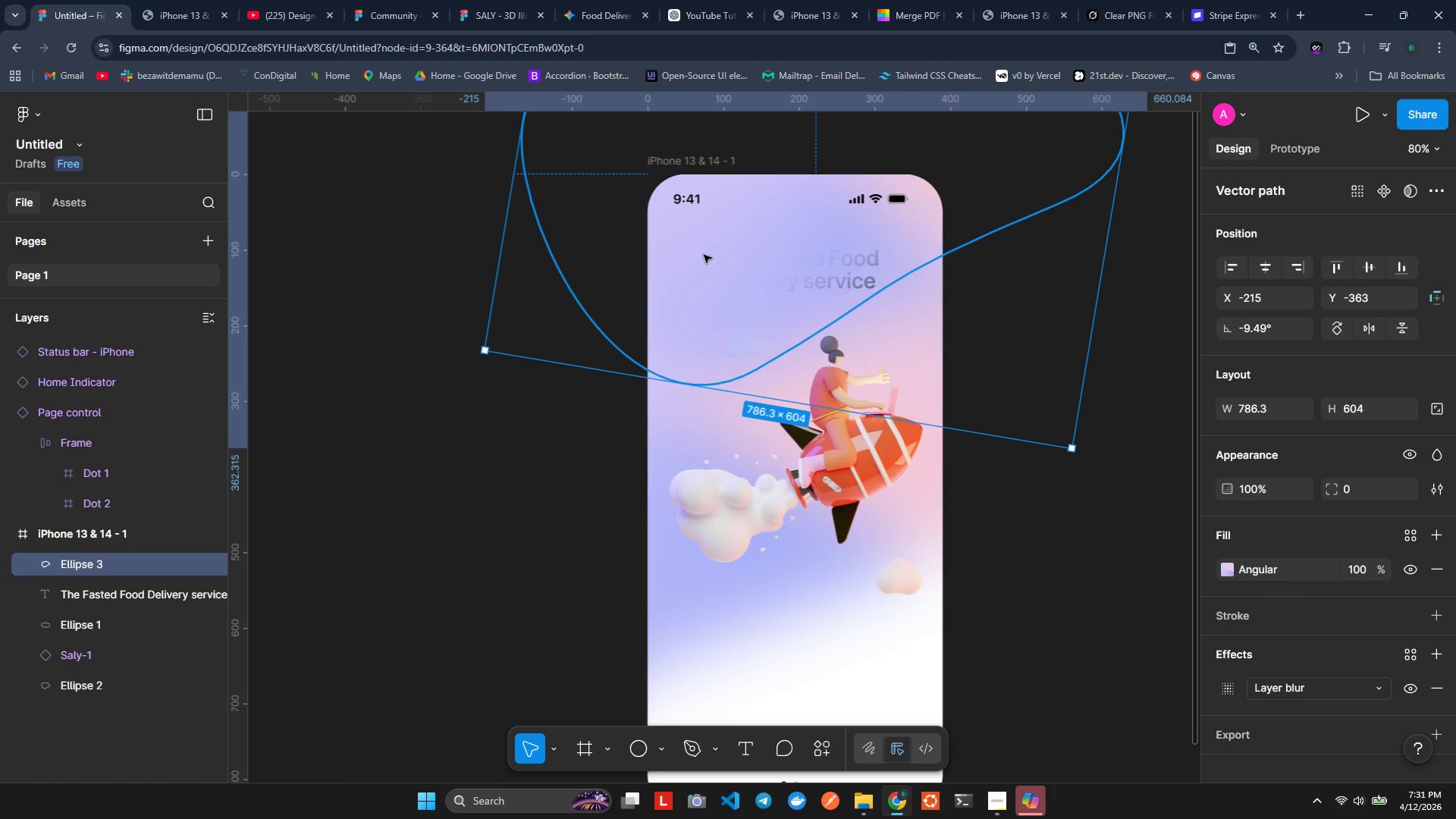 
left_click([667, 271])
 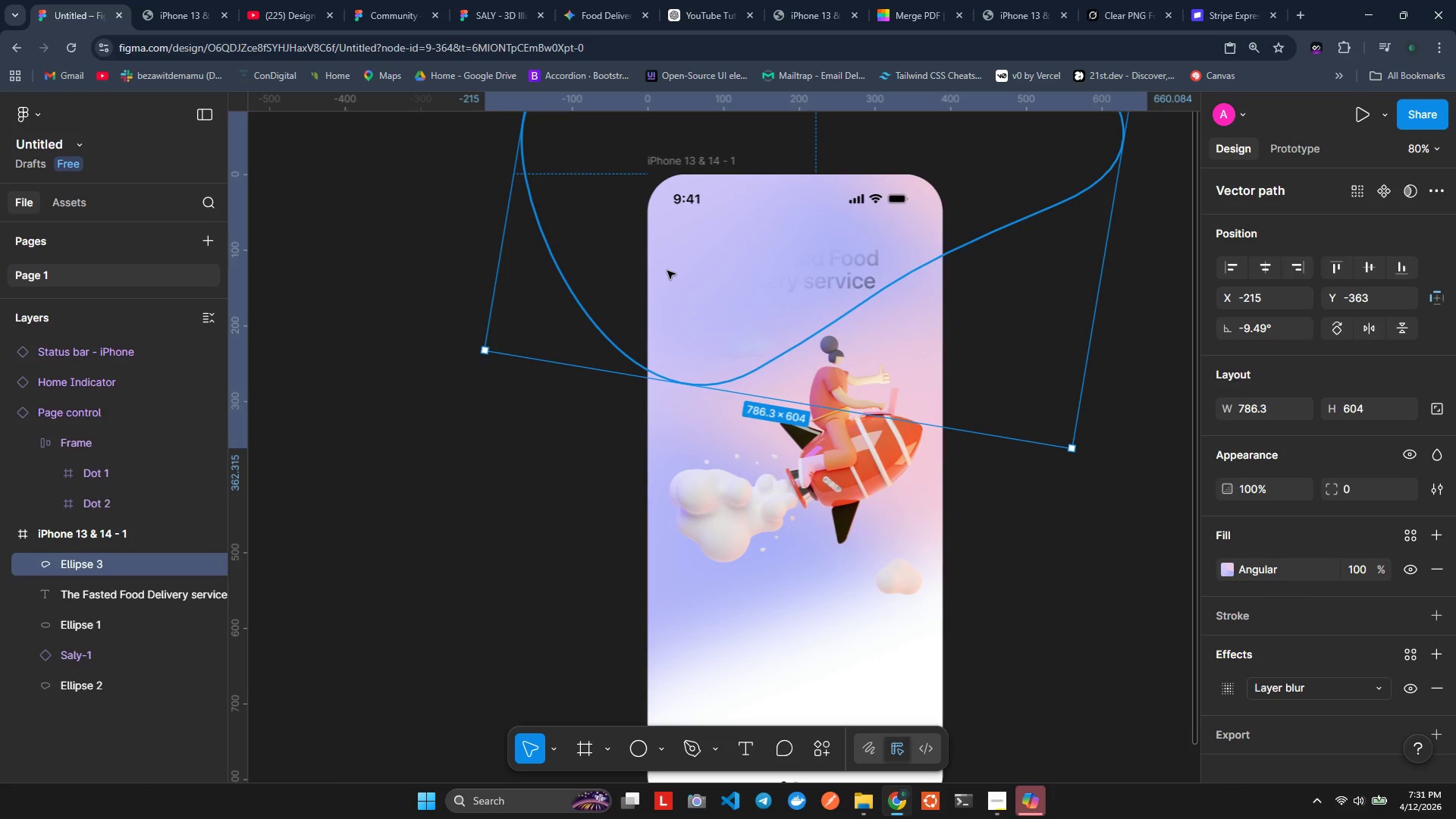 
key(BracketLeft)
 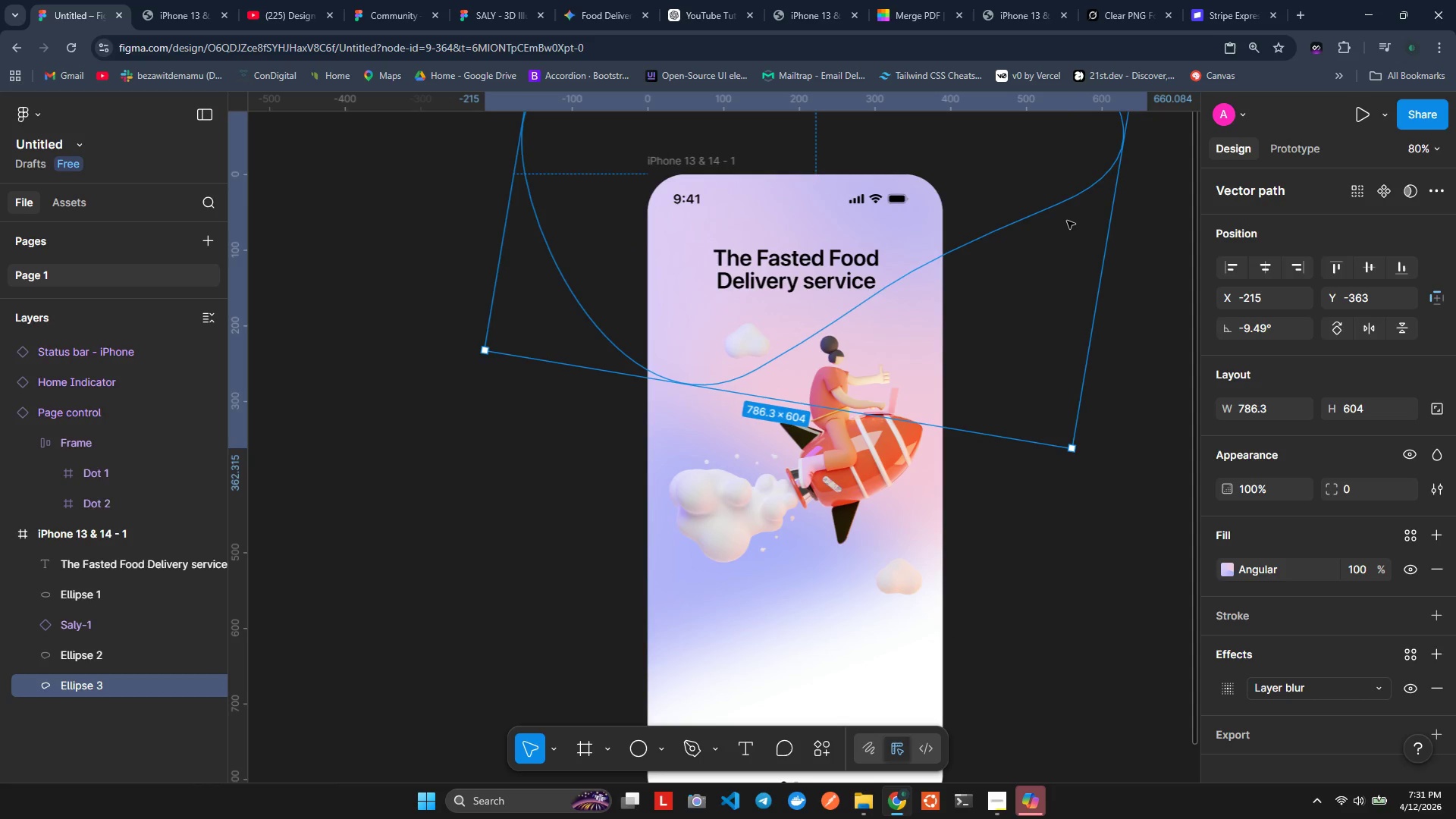 
wait(5.97)
 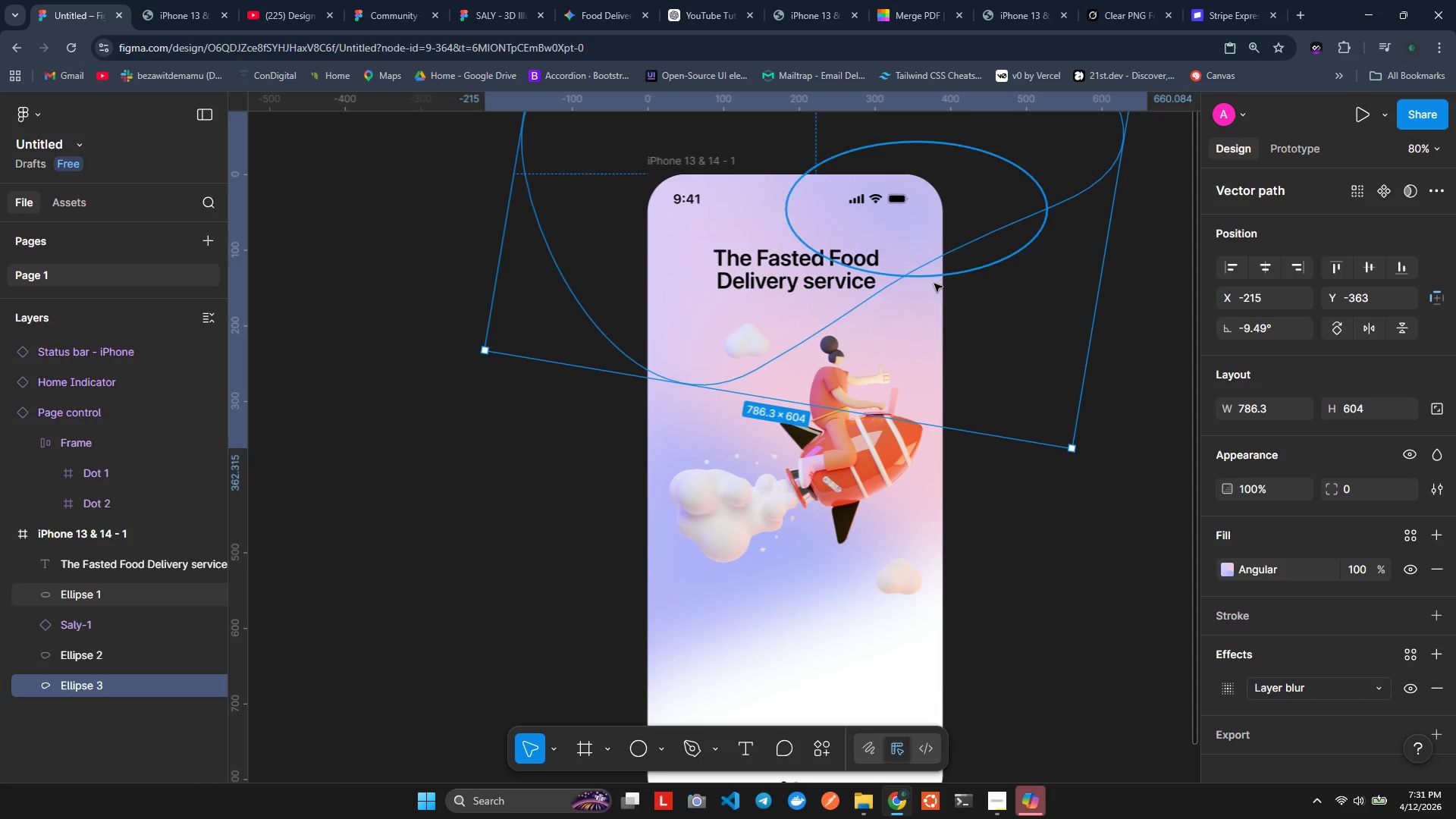 
left_click([831, 270])
 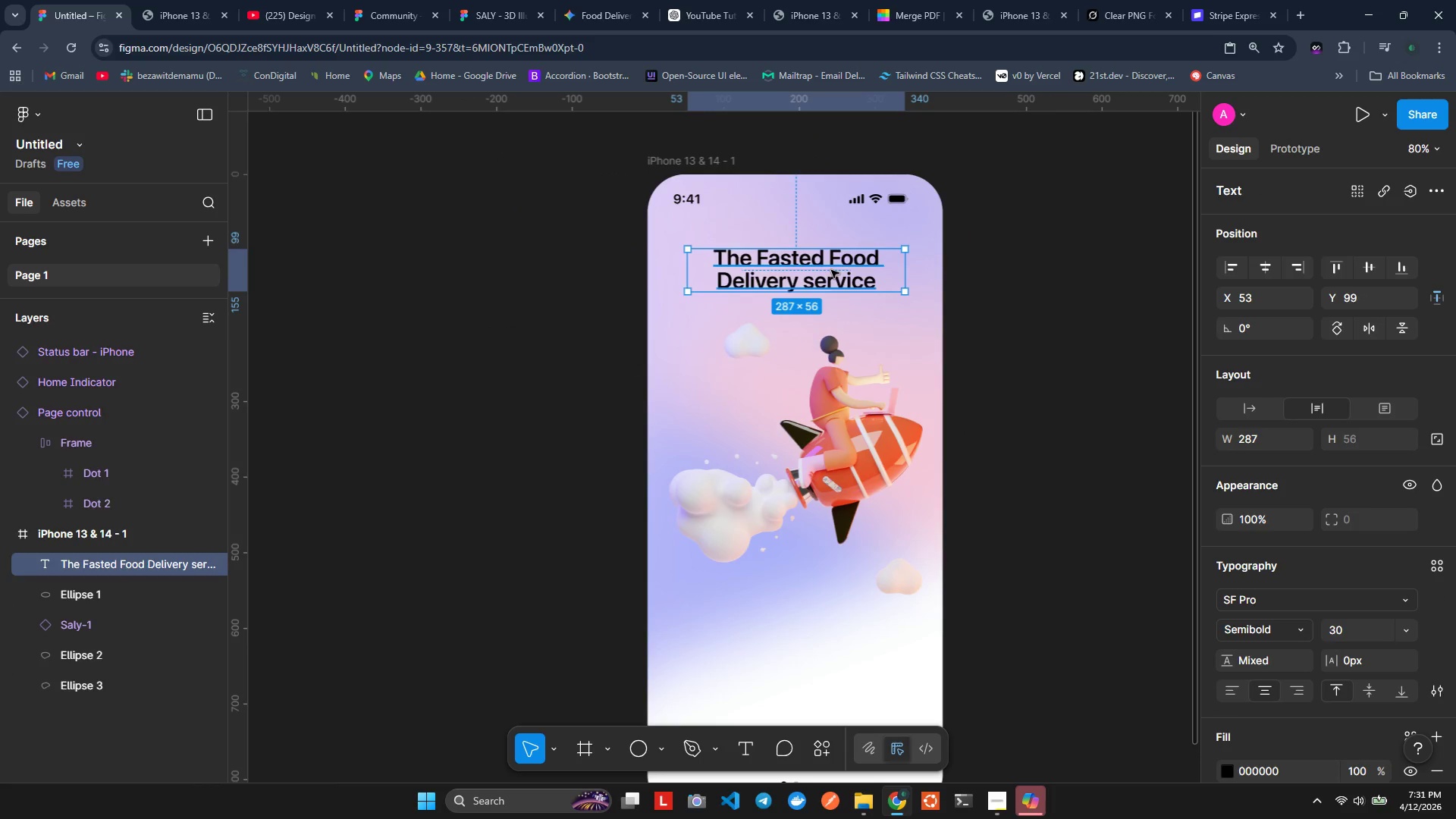 
key(Control+Z)
 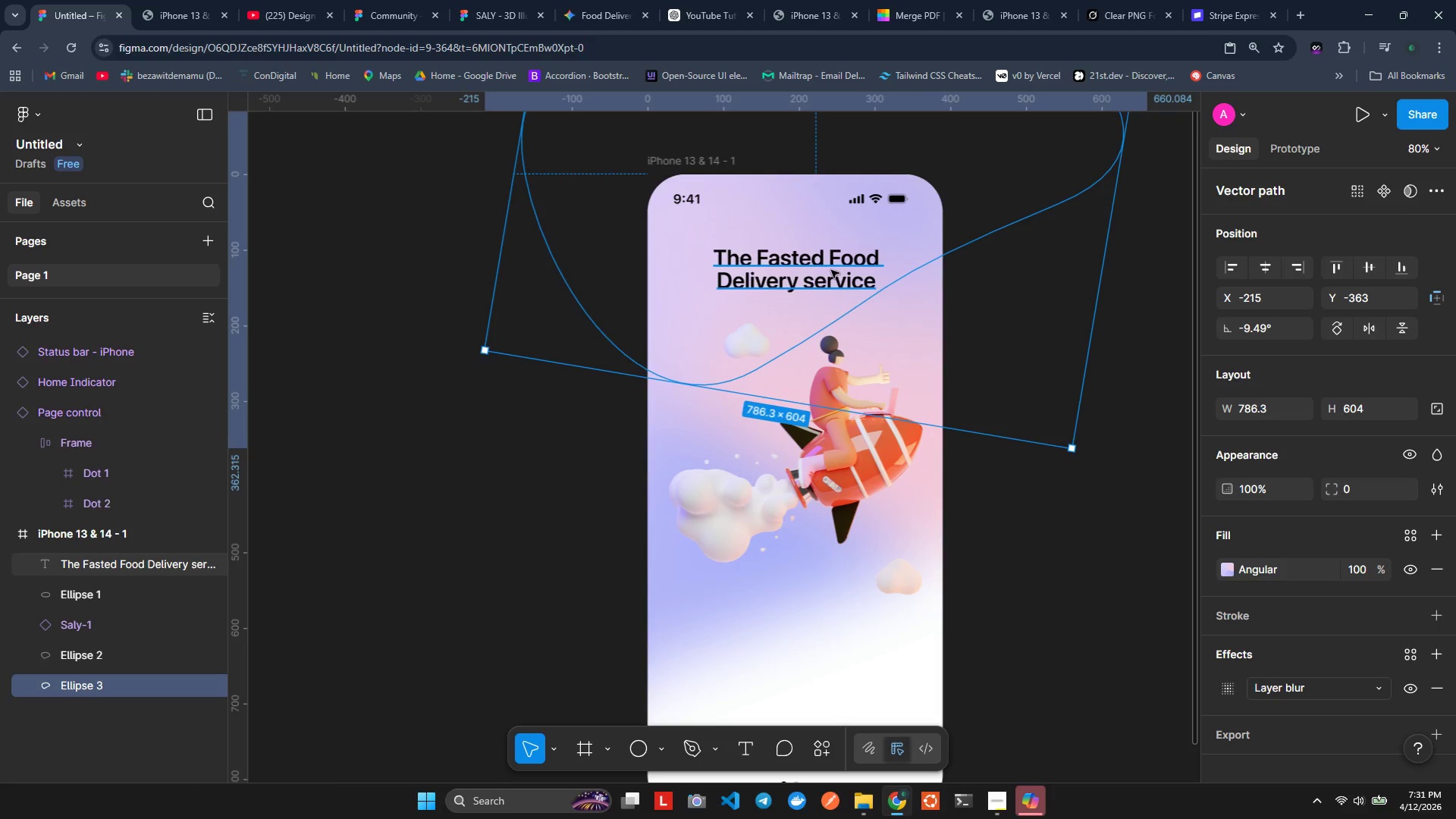 
key(Control+Z)
 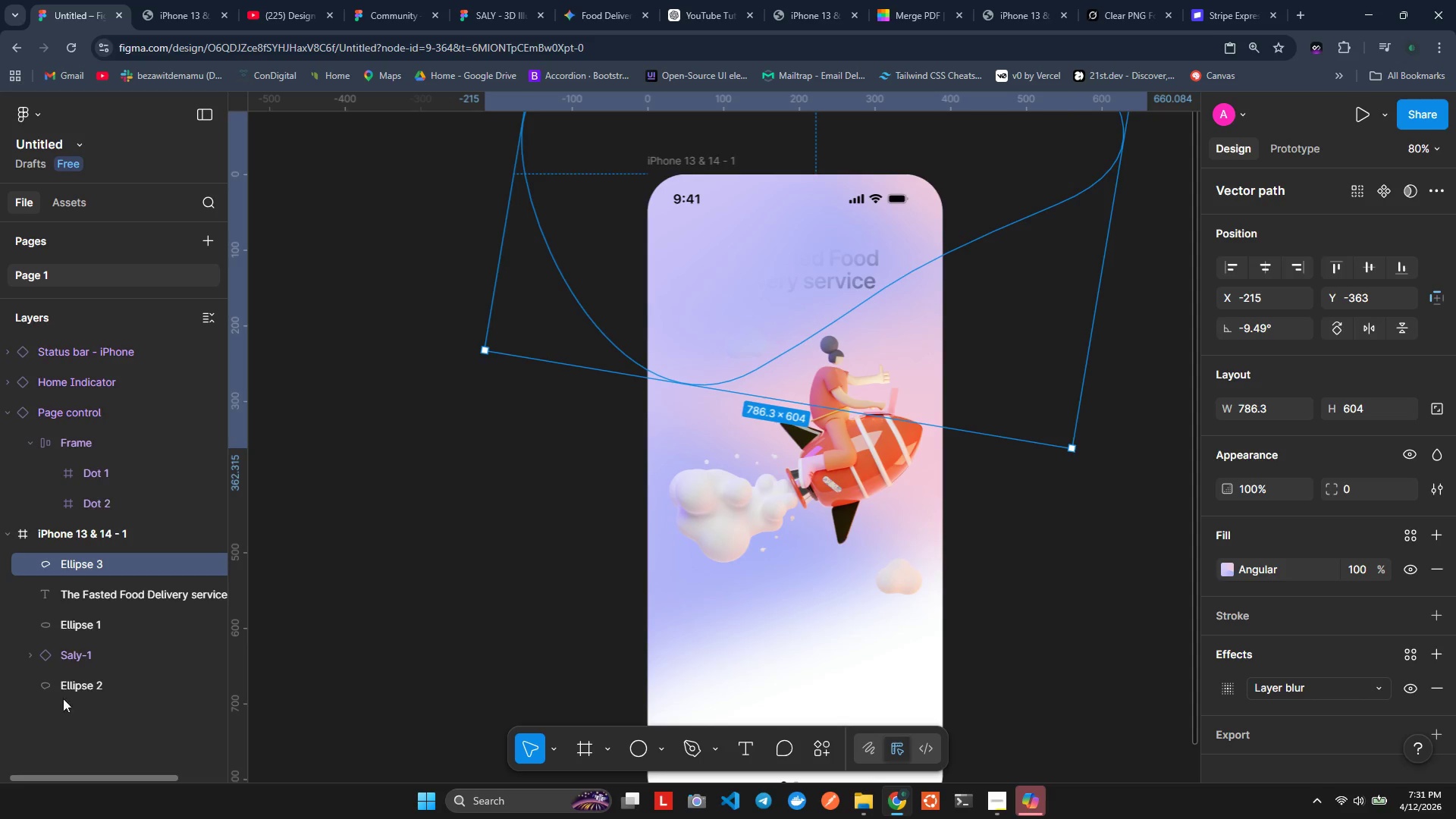 
left_click([110, 587])
 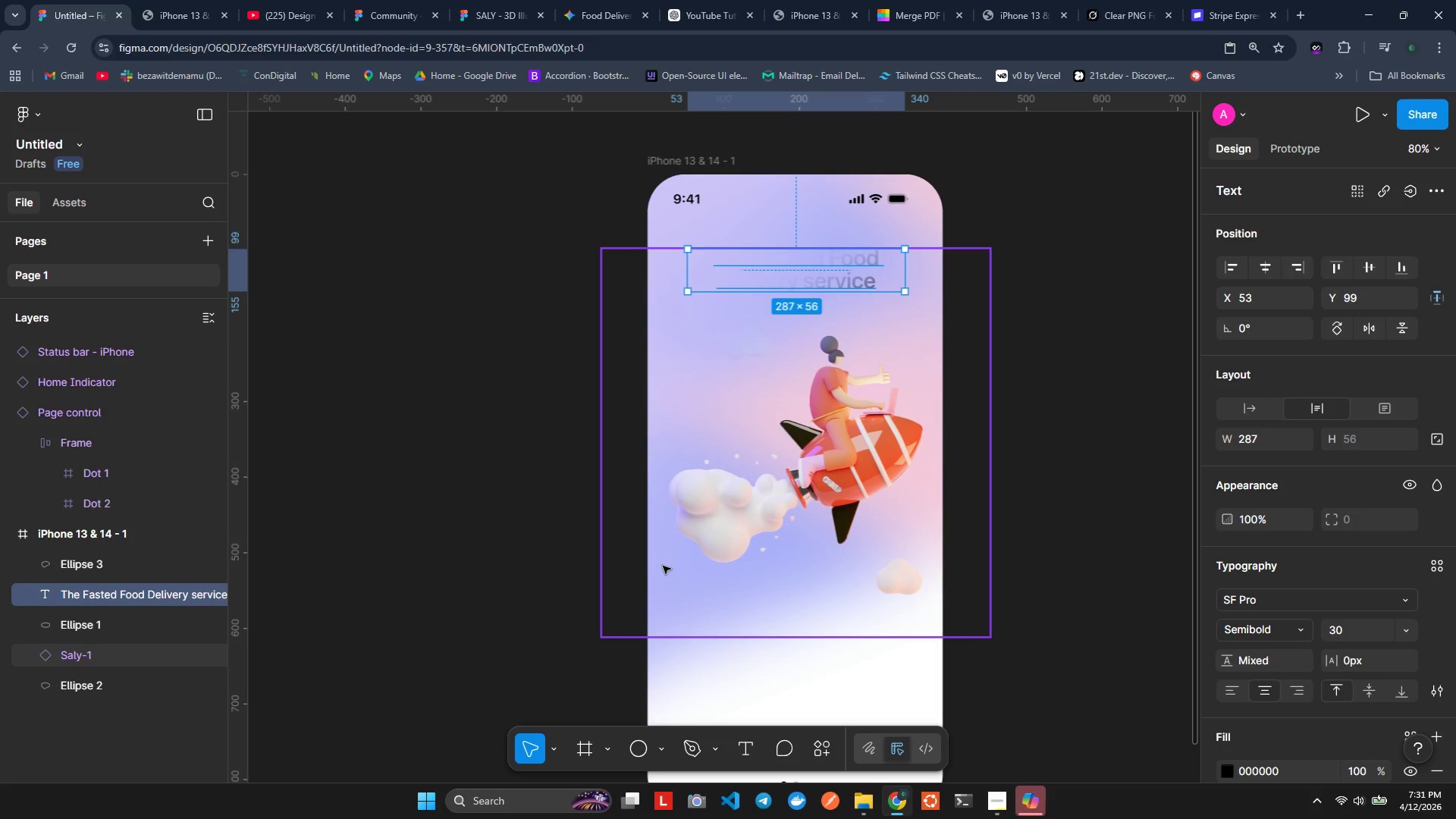 
key(ArrowRight)
 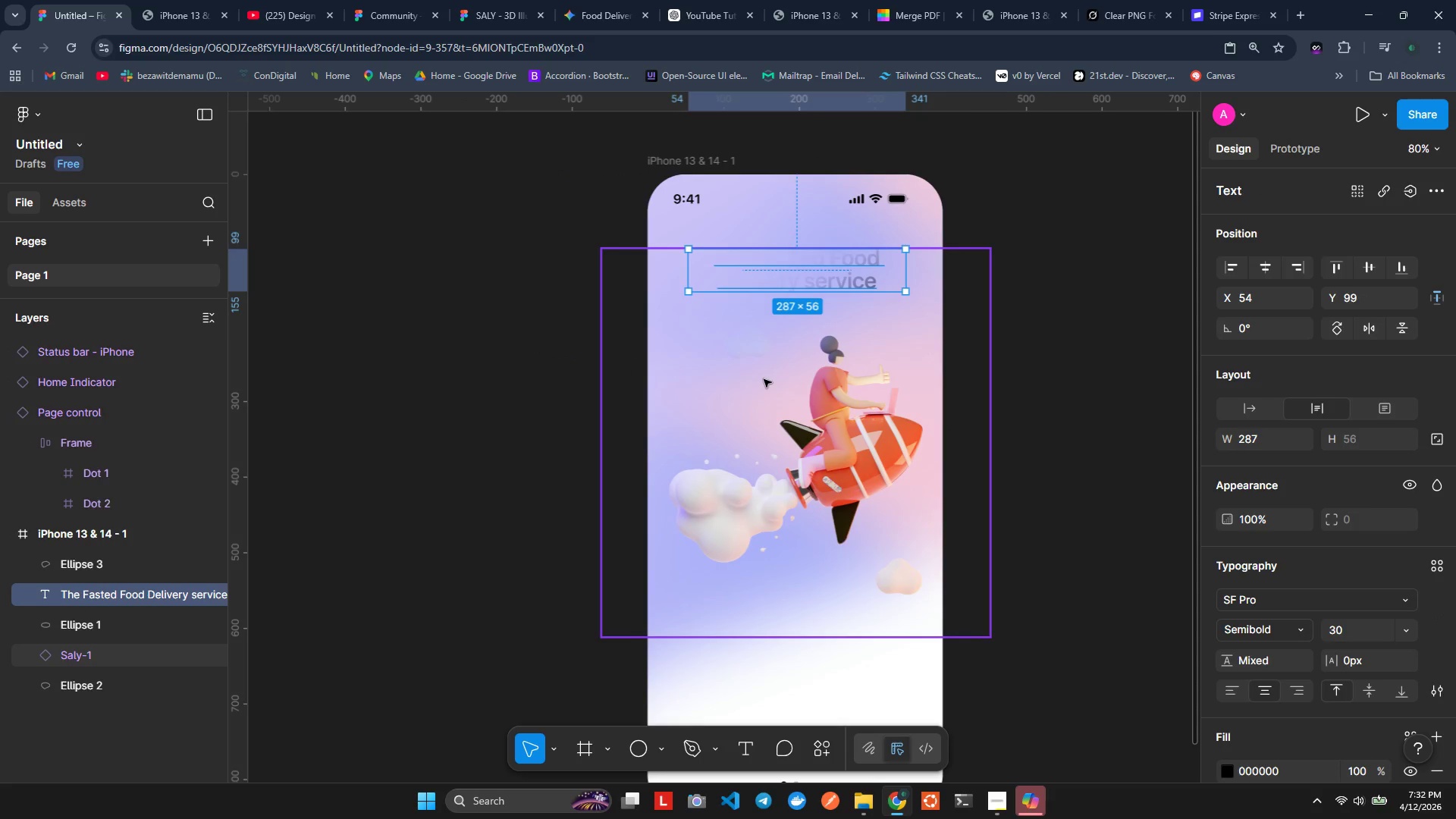 
key(BracketRight)
 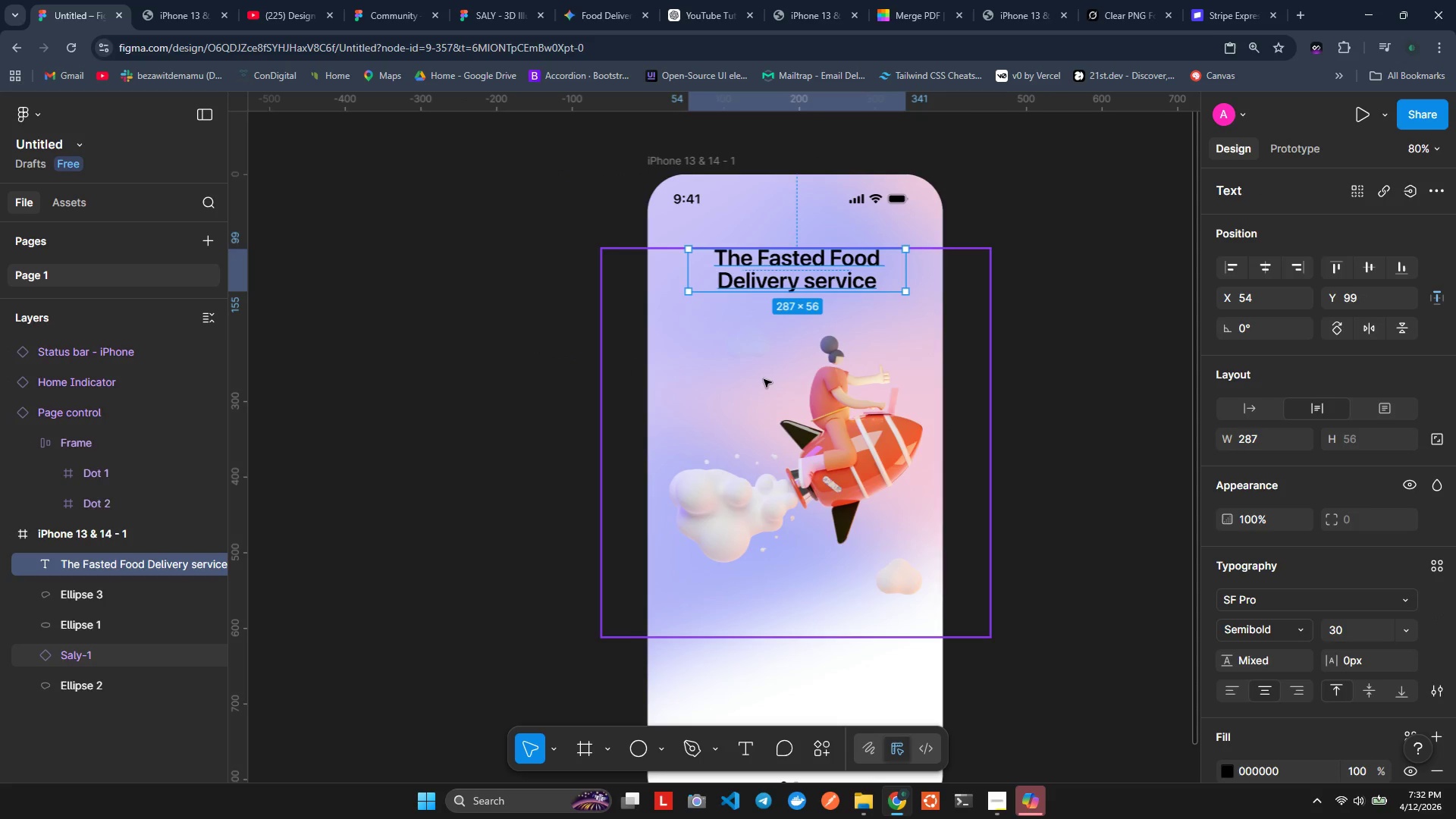 
key(BracketRight)
 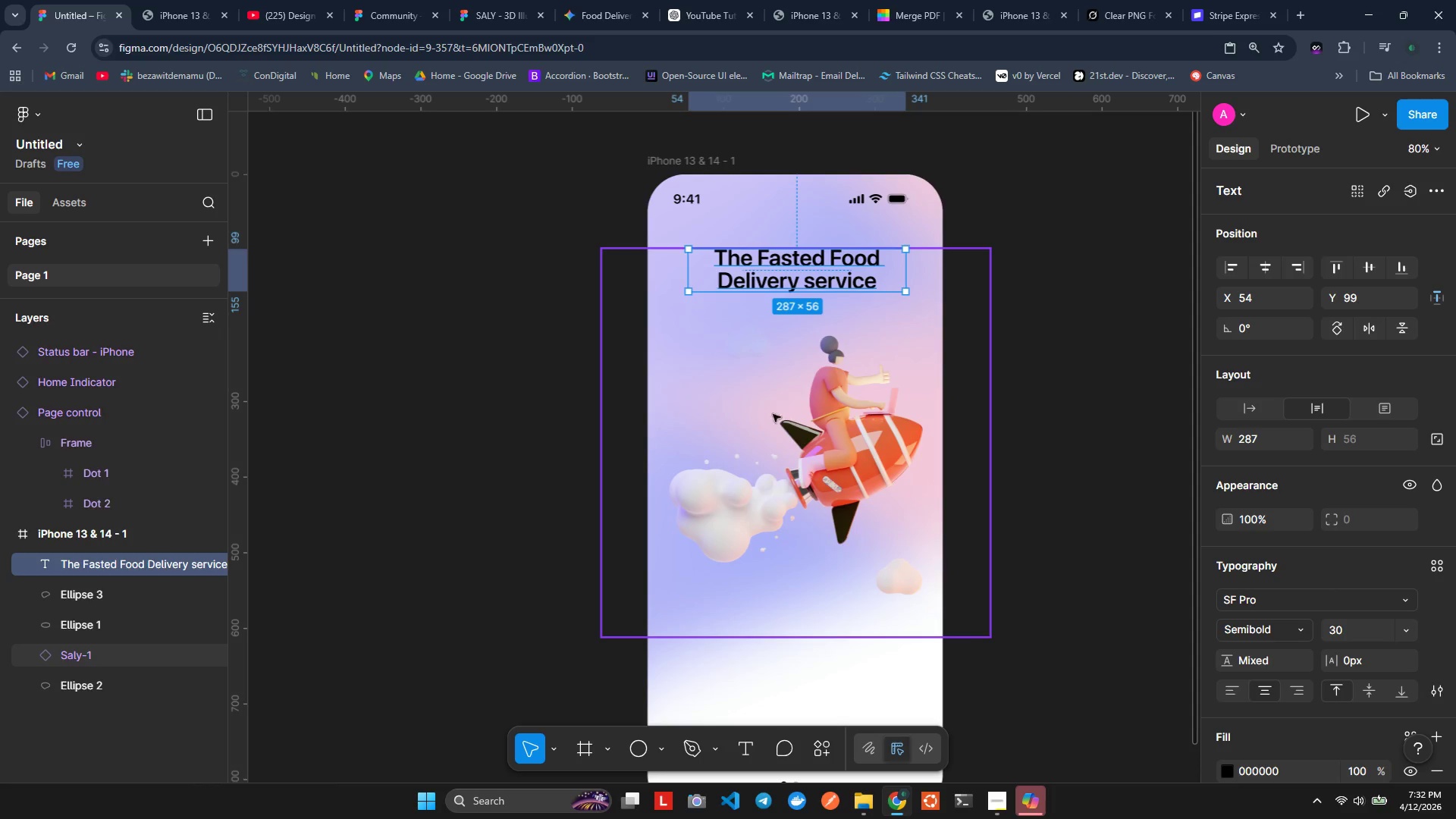 
left_click([491, 363])
 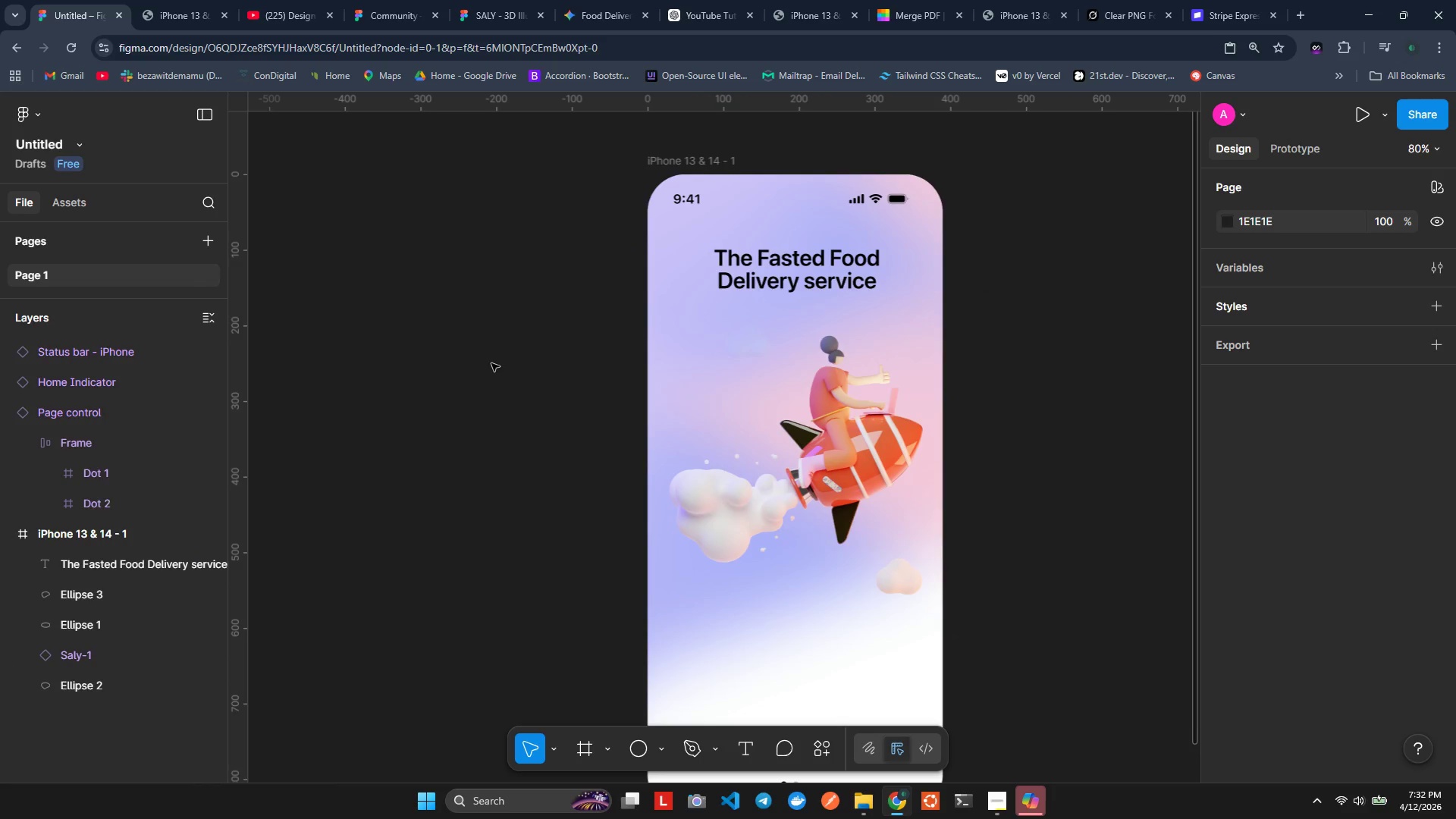 
wait(9.34)
 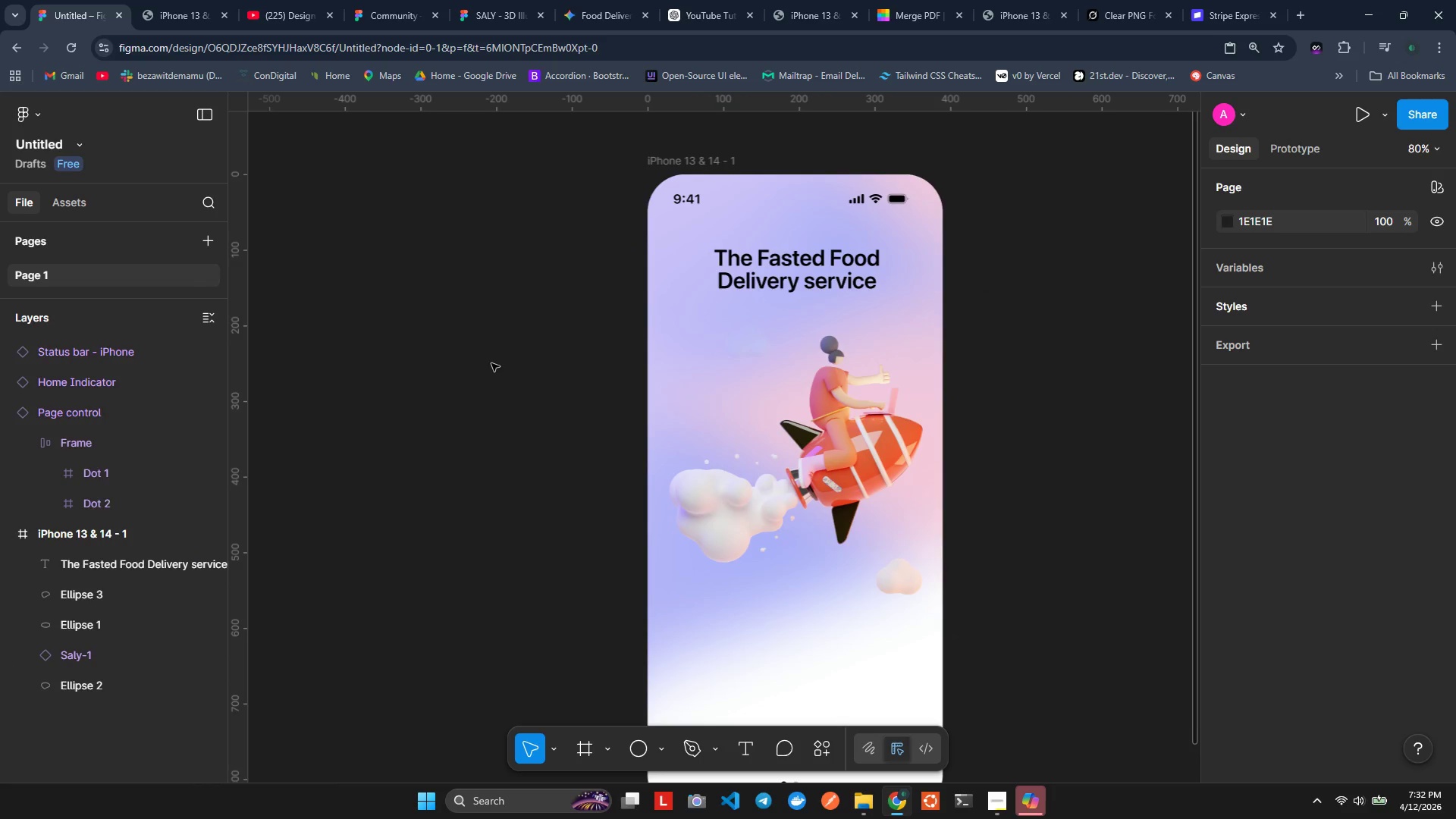 
left_click([850, 463])
 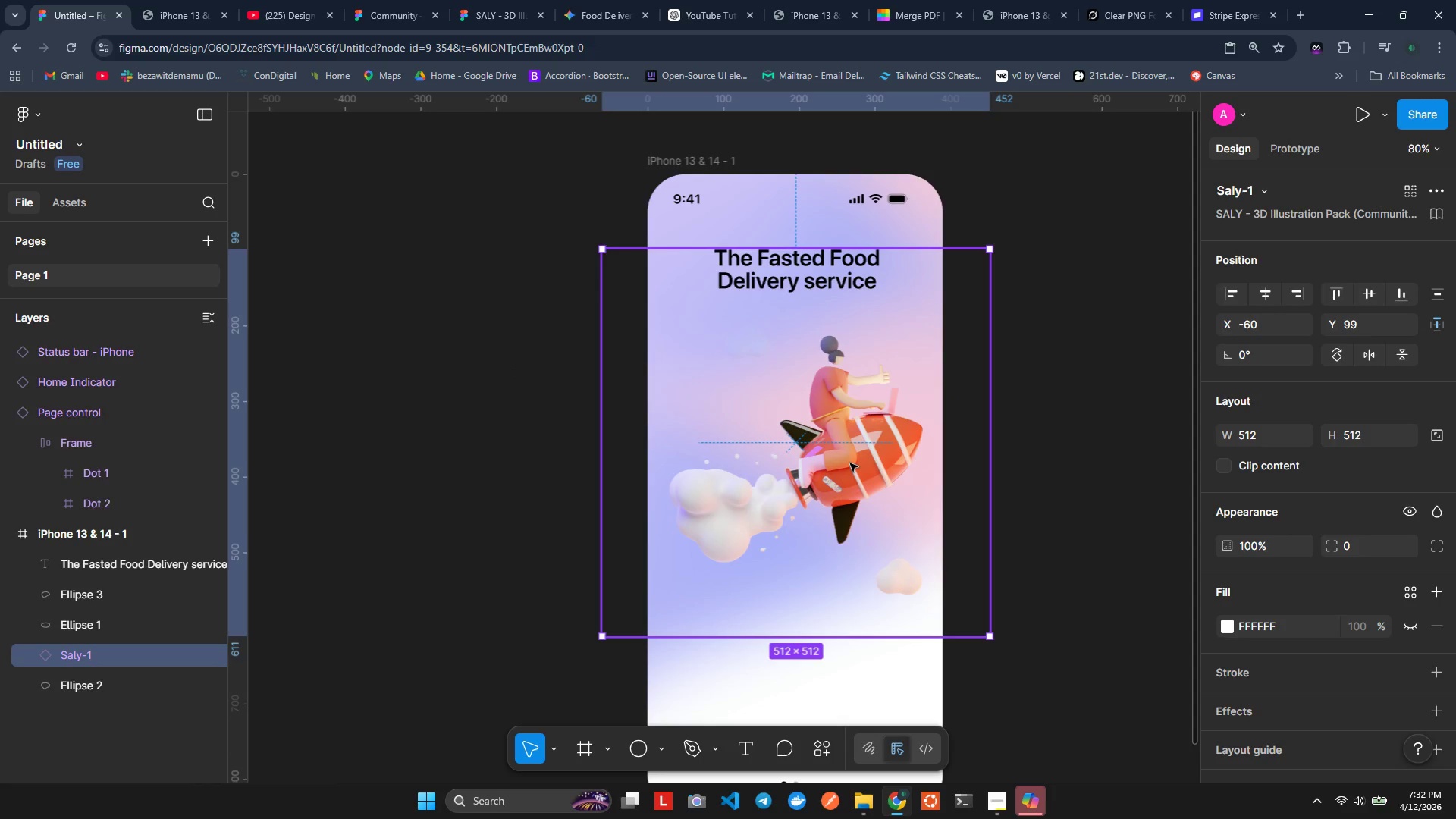 
key(BracketRight)
 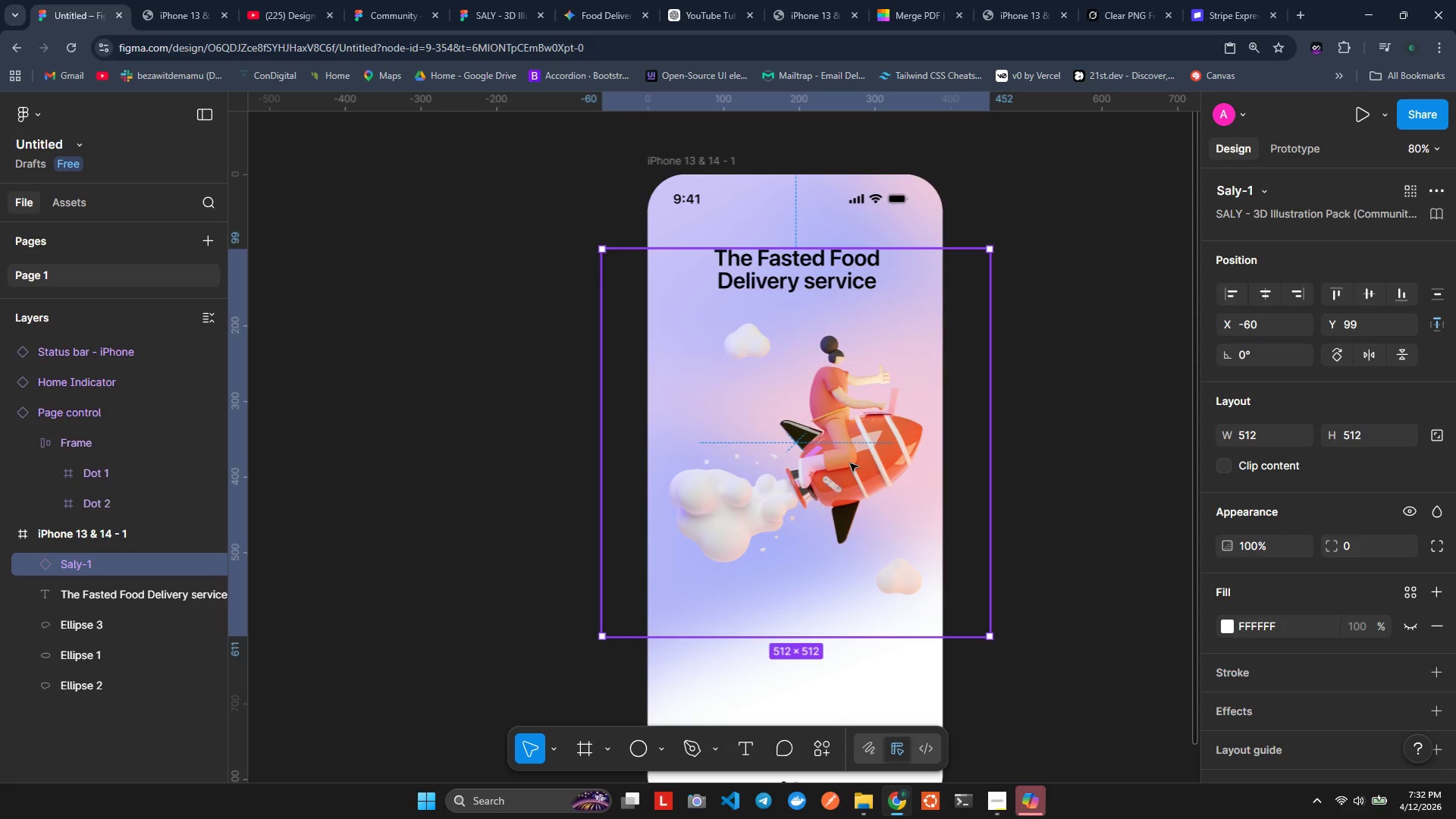 
key(BracketRight)
 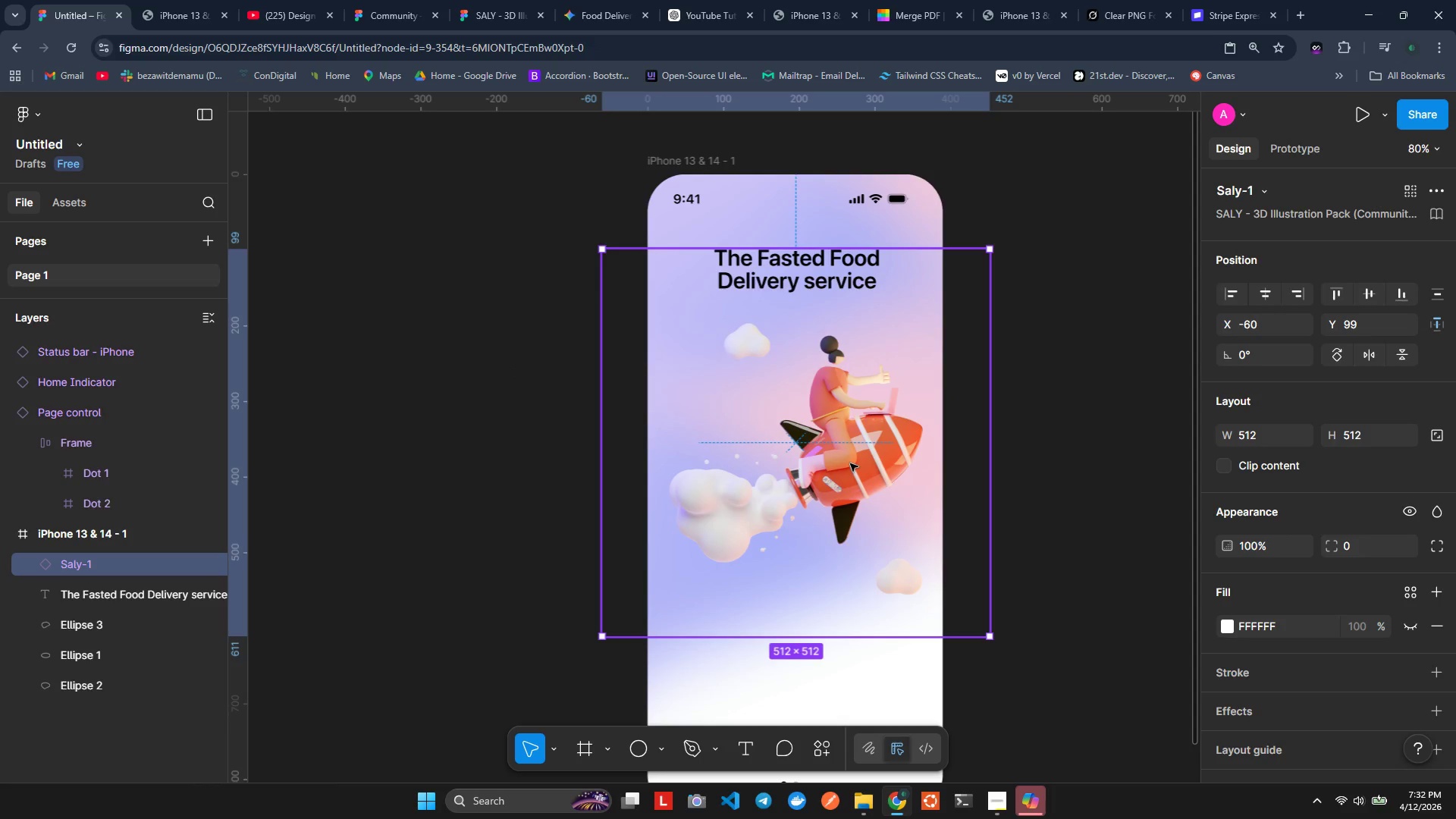 
key(BracketRight)
 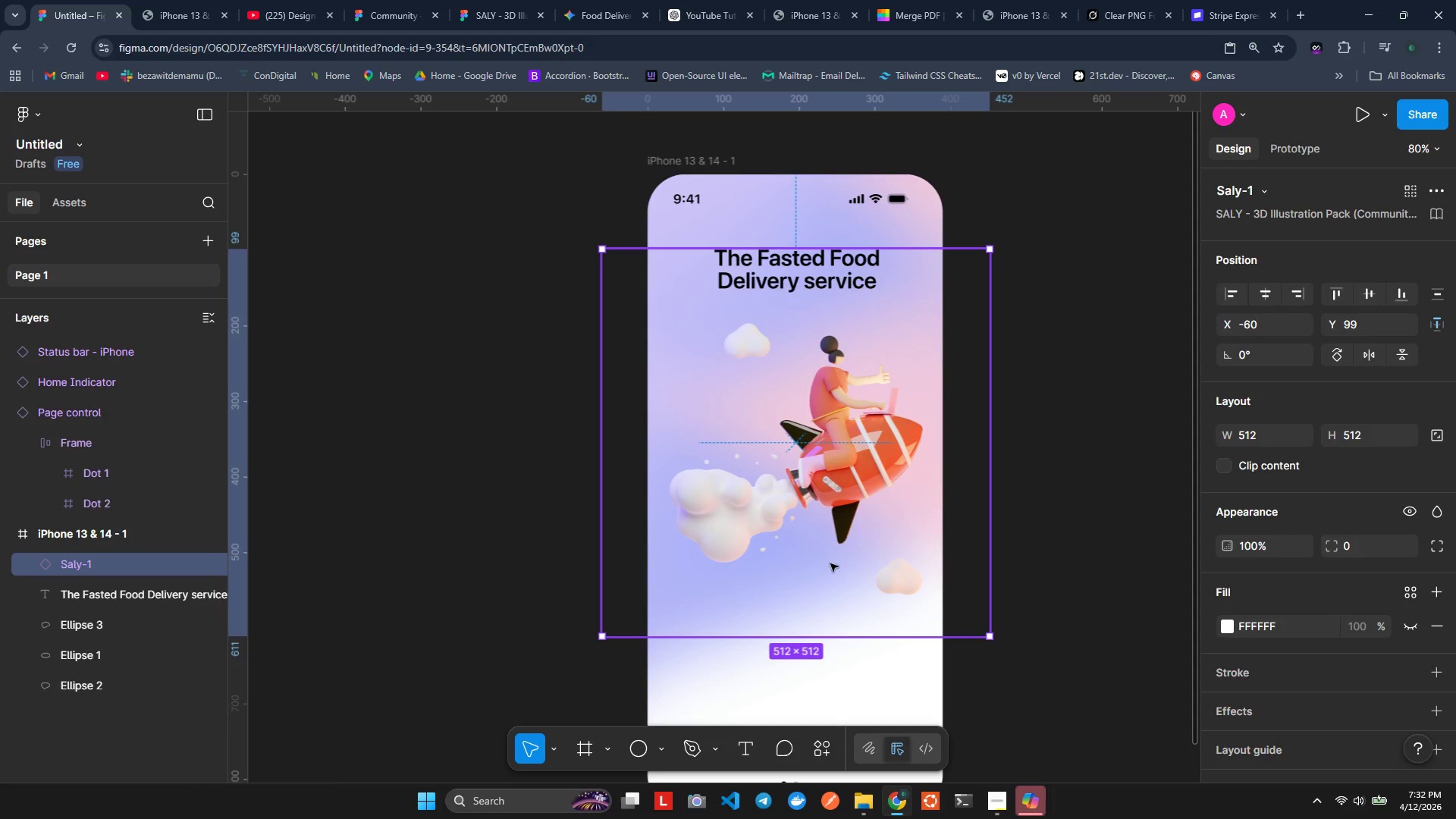 
left_click([1165, 394])
 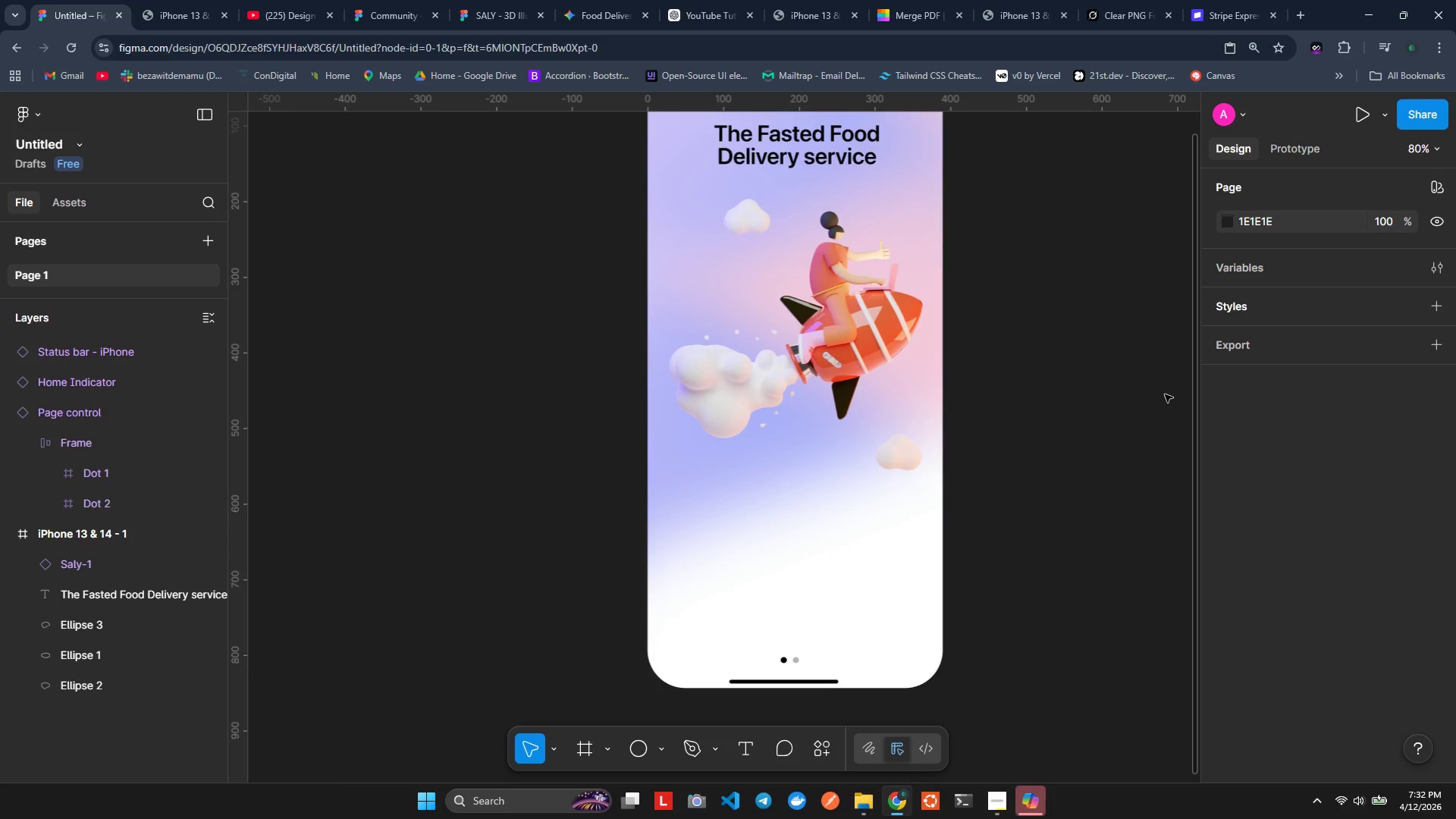 
wait(6.89)
 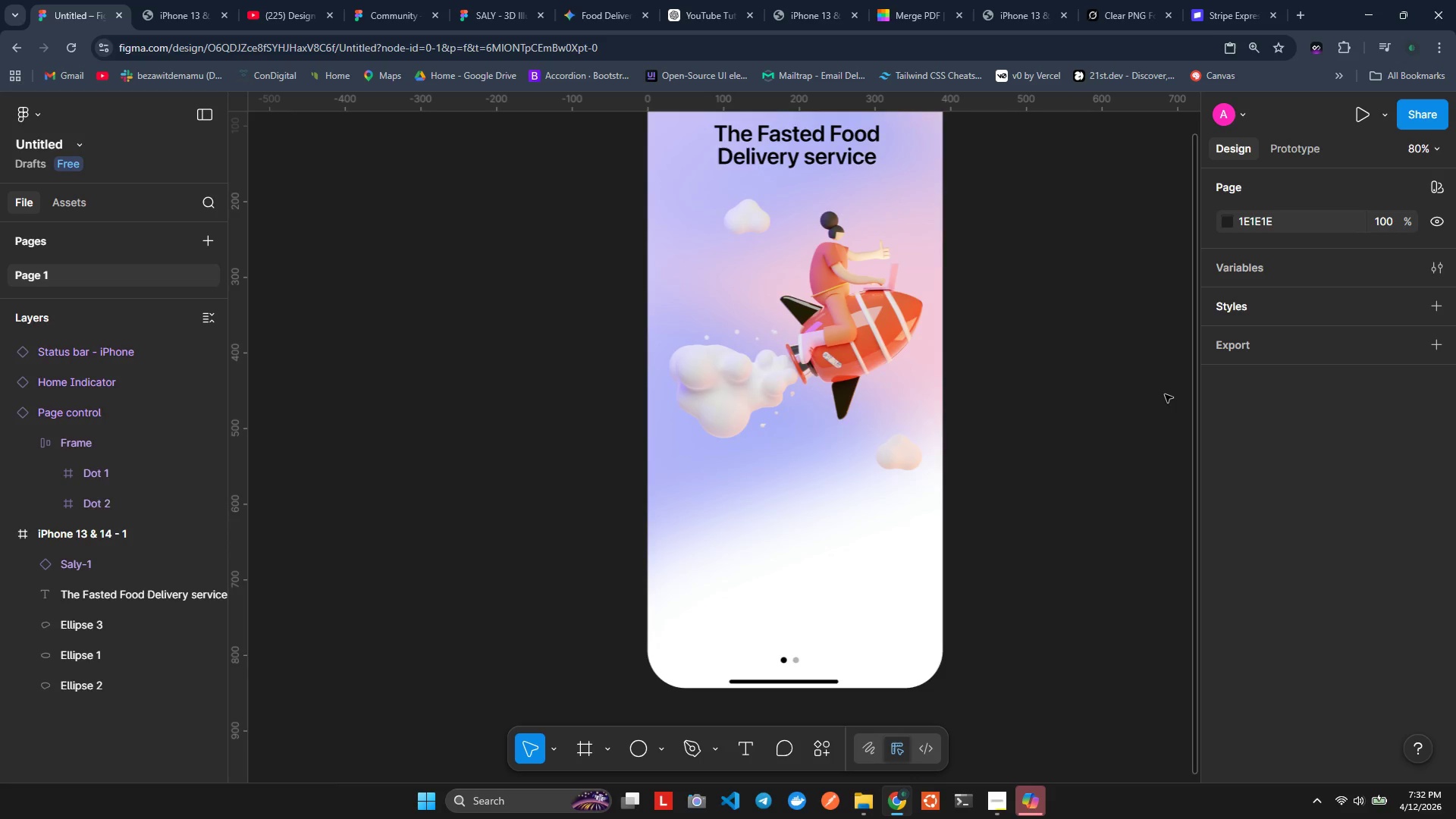 
key(Alt+AltLeft)
 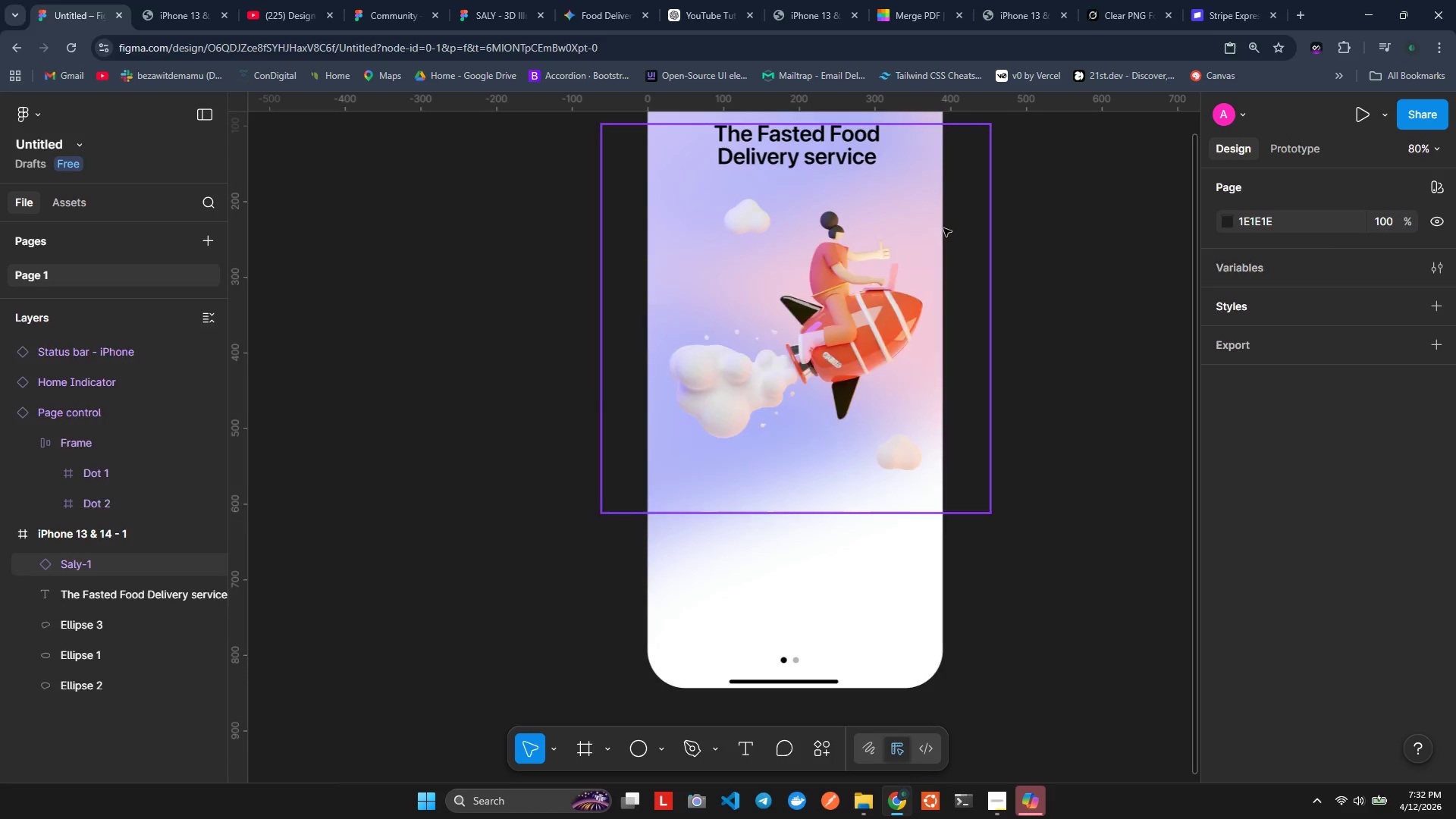 
key(Alt+Tab)